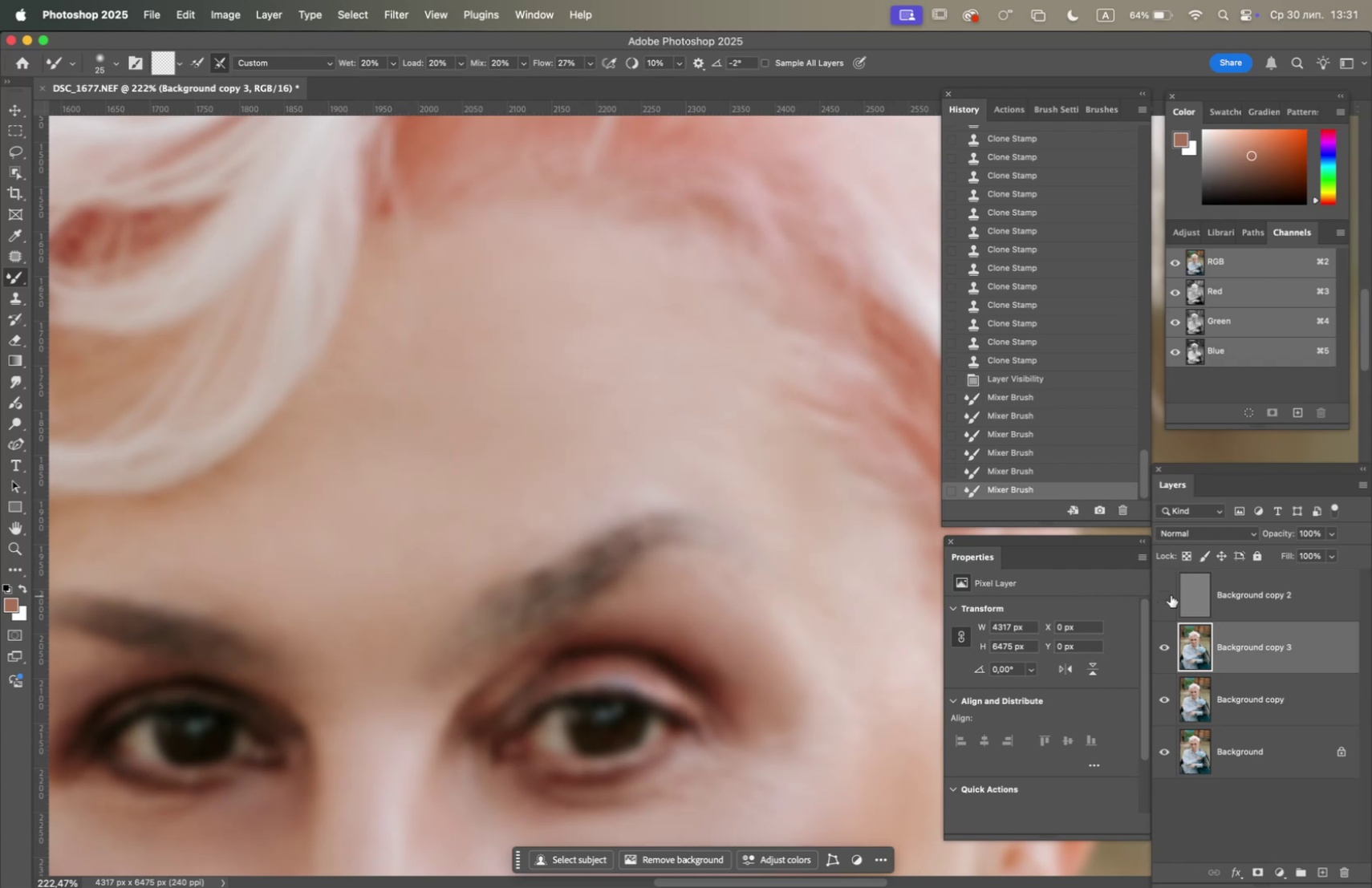 
left_click([1162, 593])
 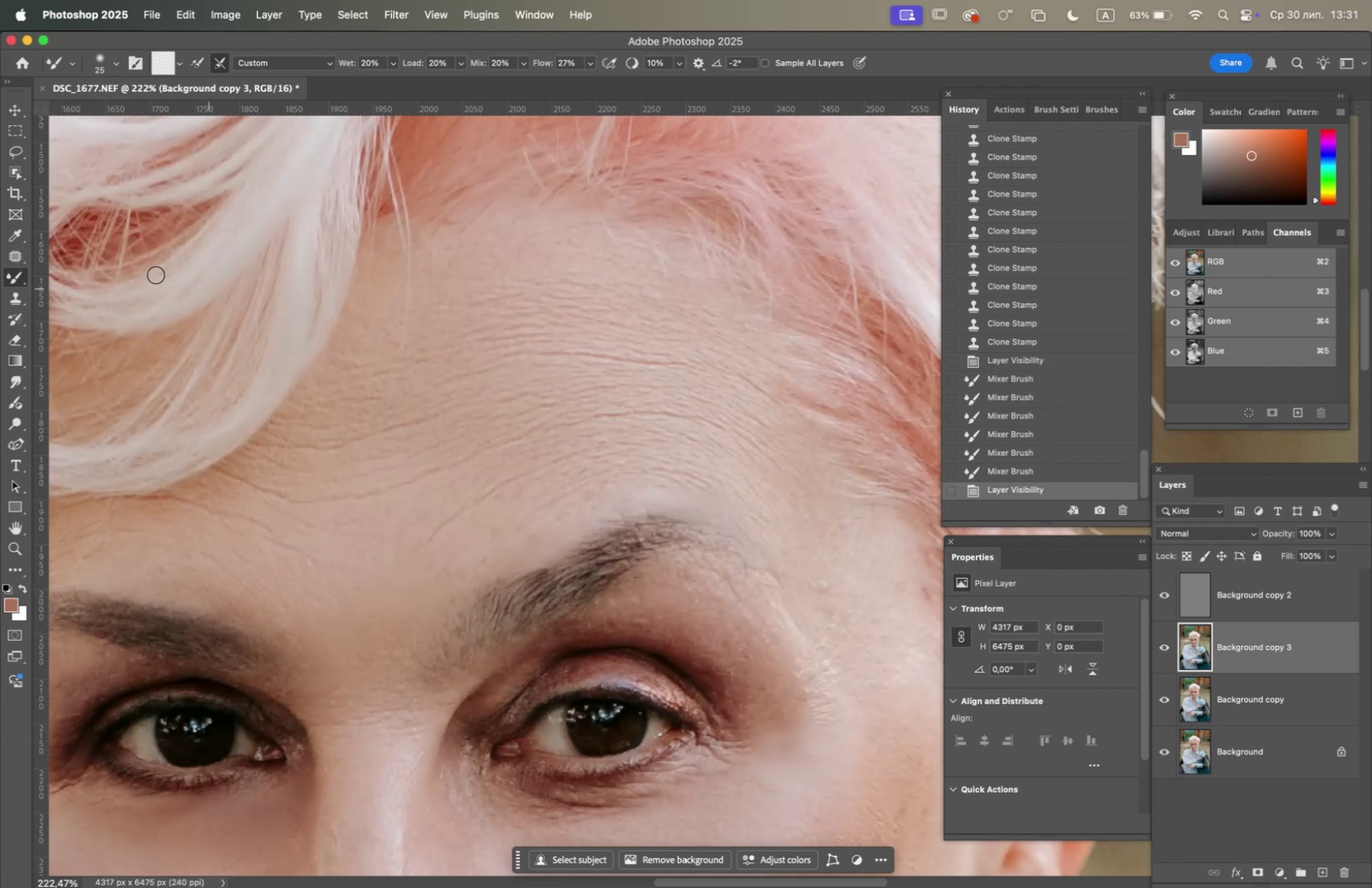 
left_click([23, 253])
 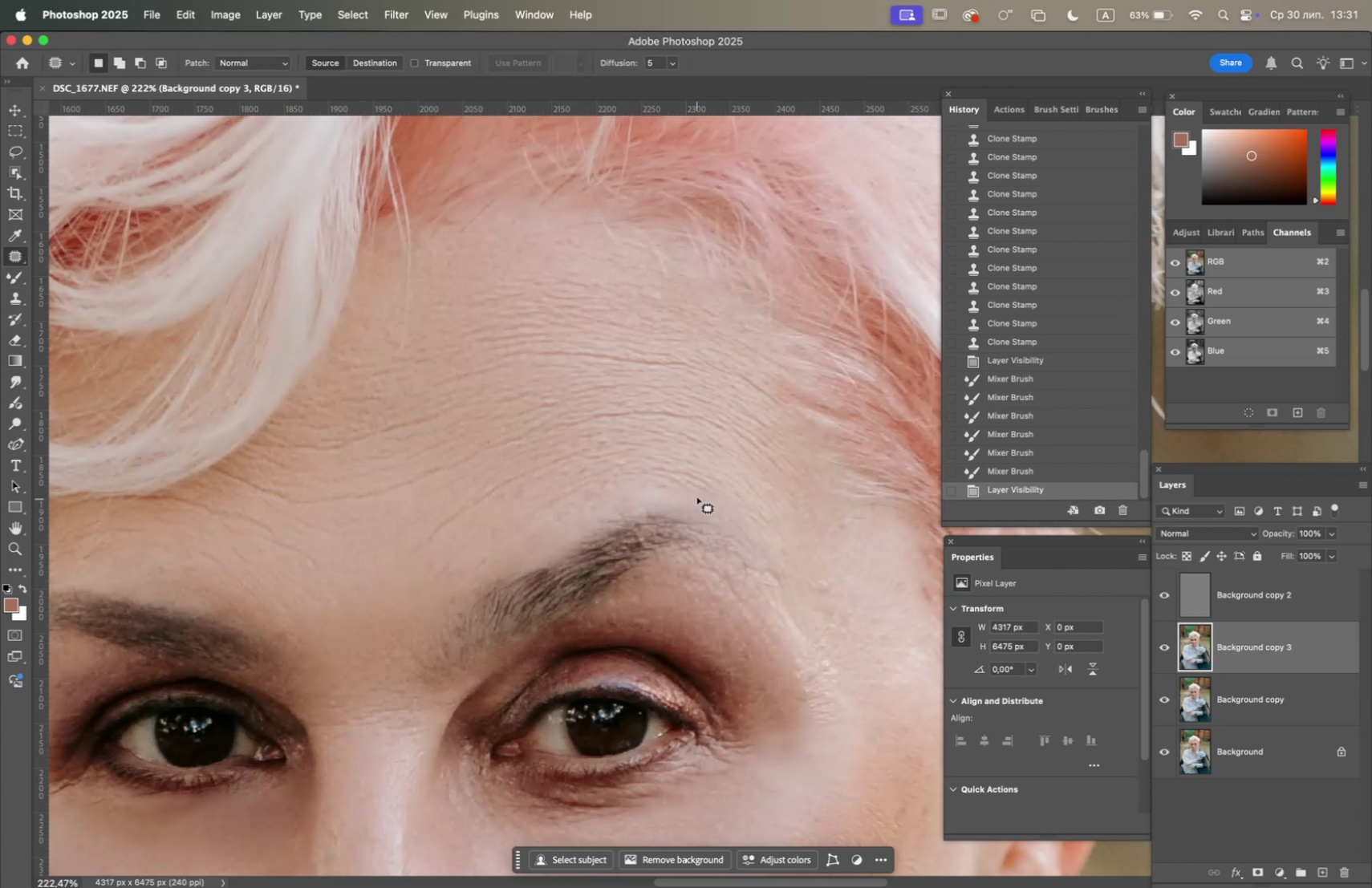 
left_click_drag(start_coordinate=[684, 485], to_coordinate=[745, 513])
 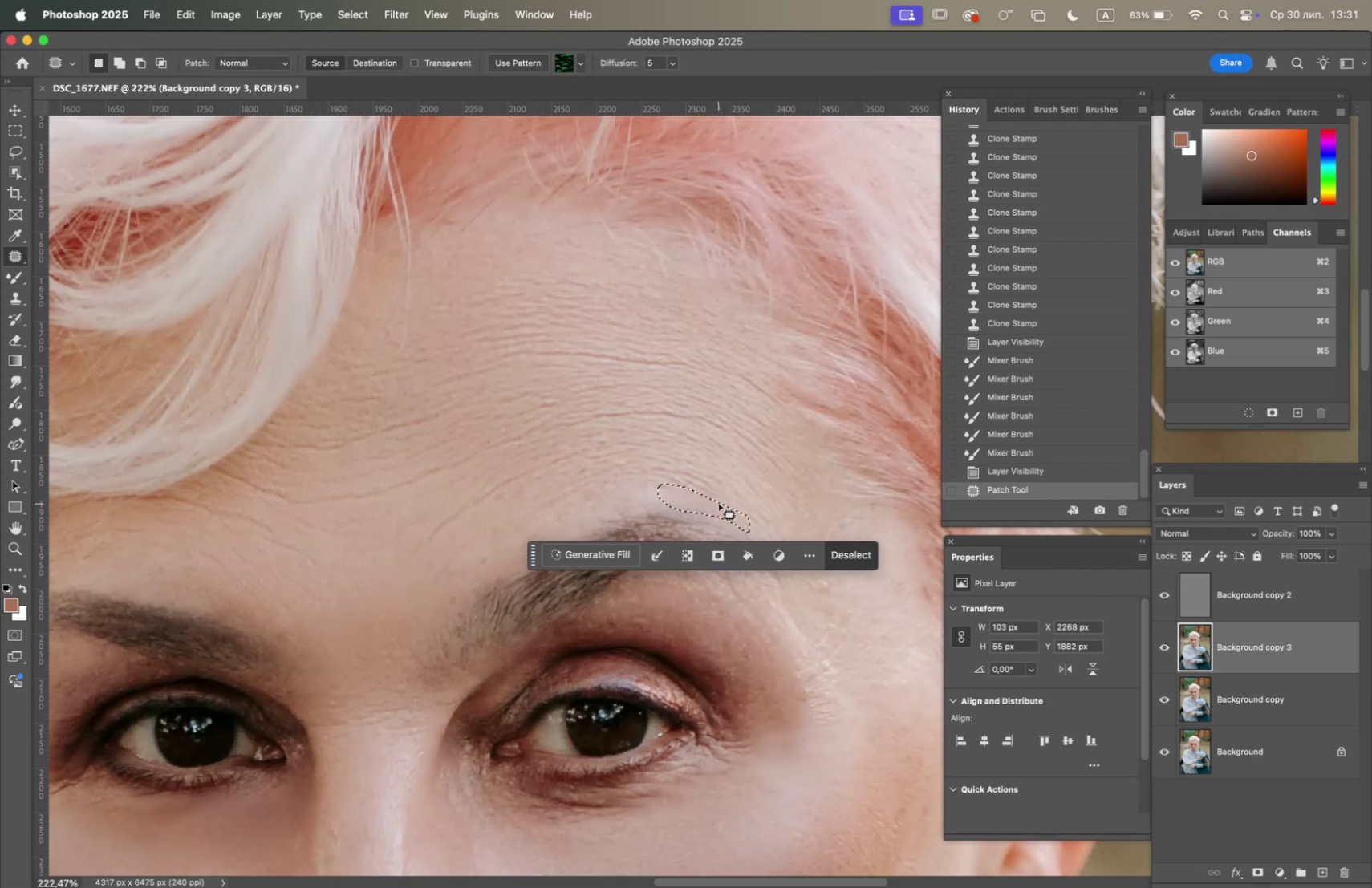 
left_click_drag(start_coordinate=[719, 504], to_coordinate=[741, 463])
 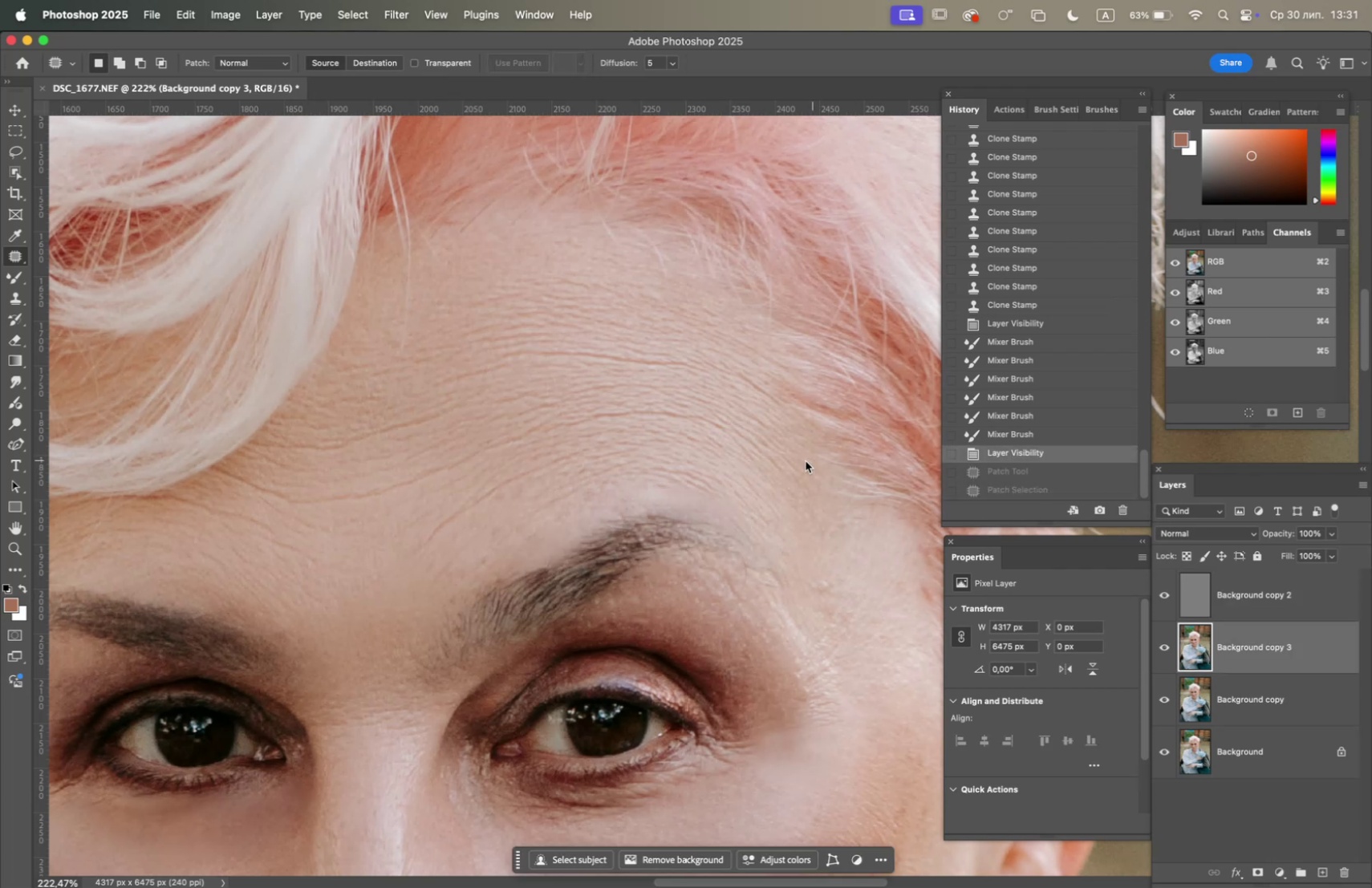 
left_click([1227, 600])
 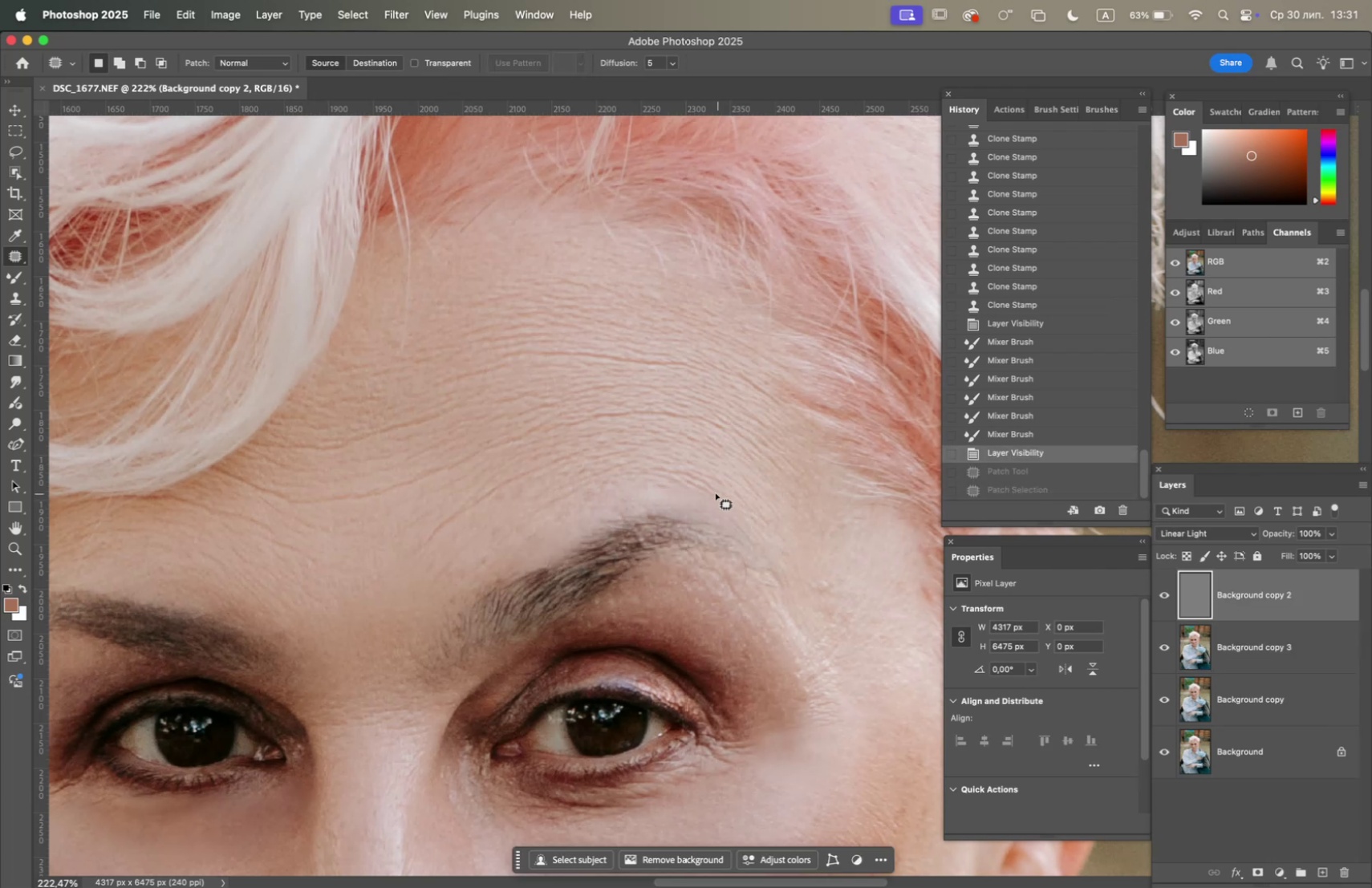 
left_click_drag(start_coordinate=[709, 491], to_coordinate=[758, 525])
 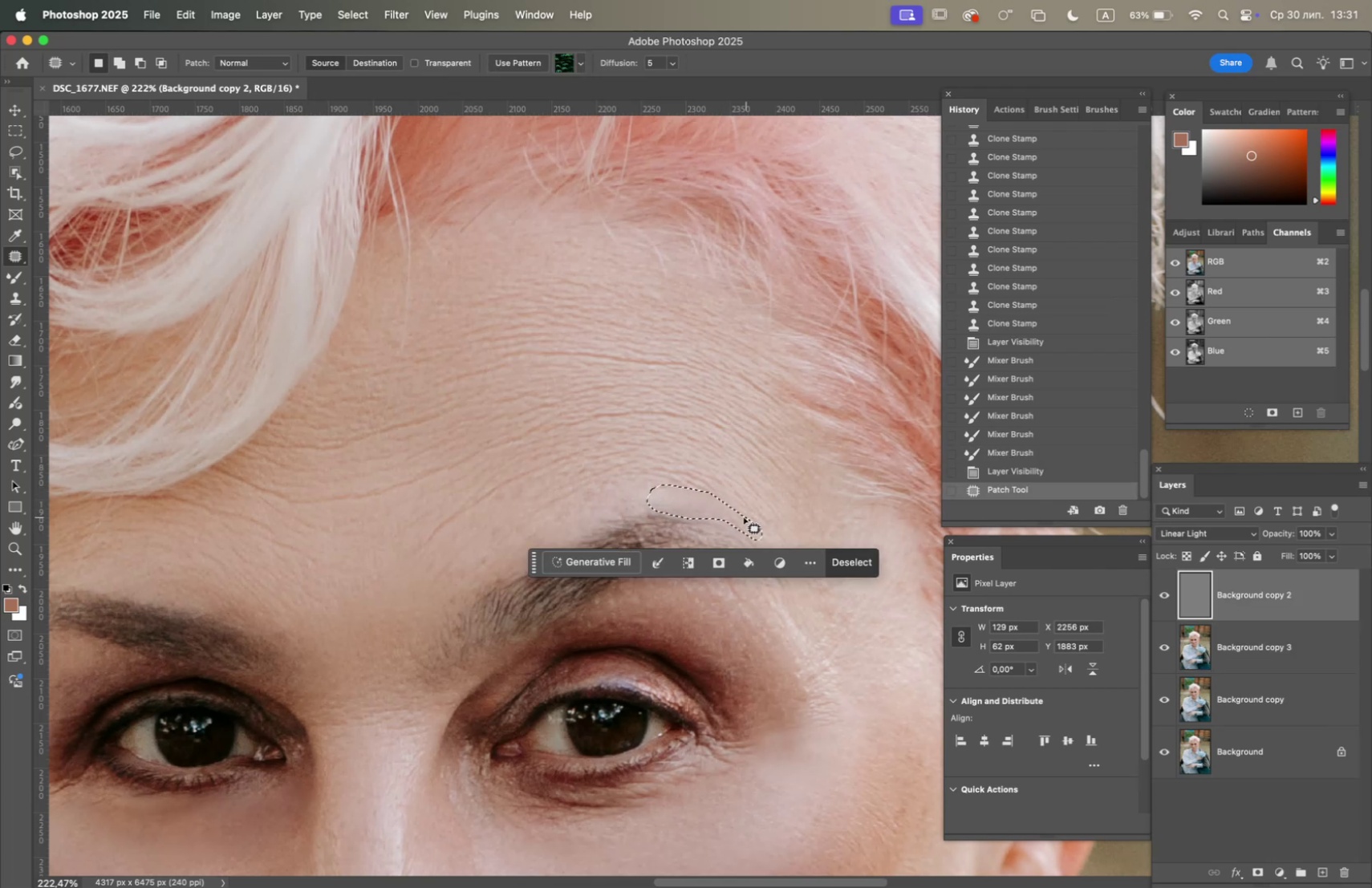 
left_click_drag(start_coordinate=[742, 517], to_coordinate=[757, 476])
 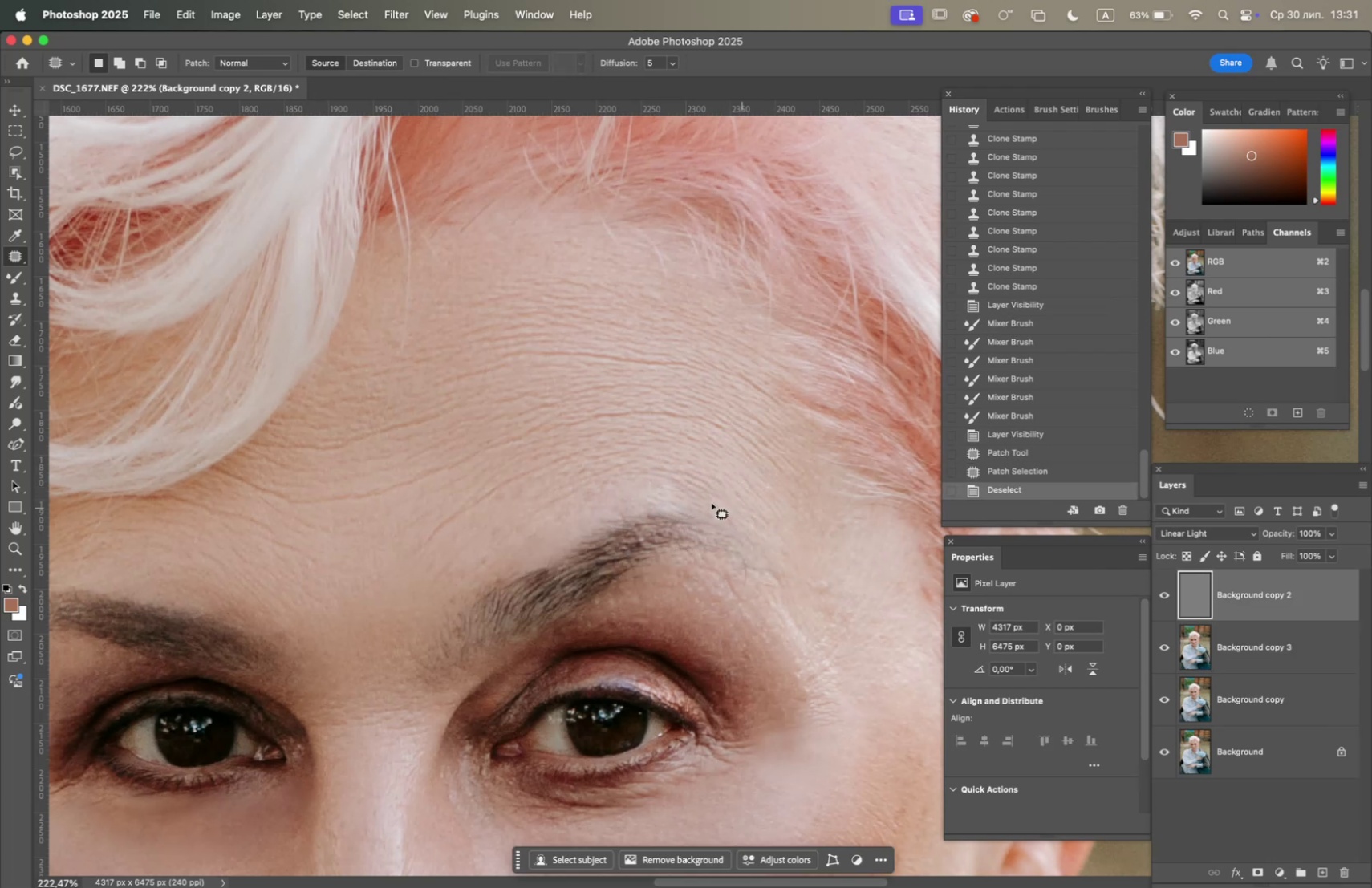 
left_click_drag(start_coordinate=[677, 503], to_coordinate=[663, 490])
 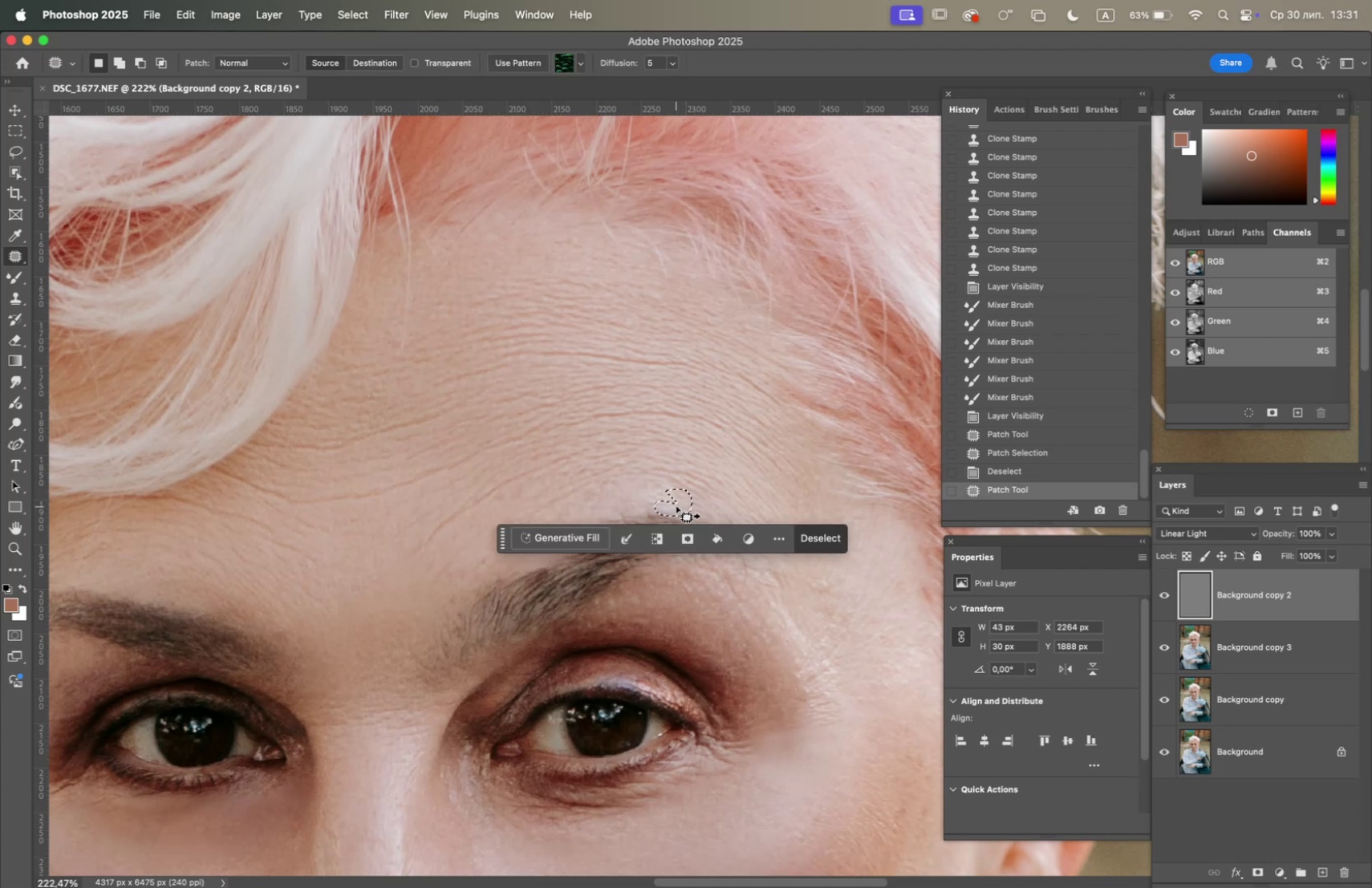 
left_click_drag(start_coordinate=[677, 505], to_coordinate=[733, 483])
 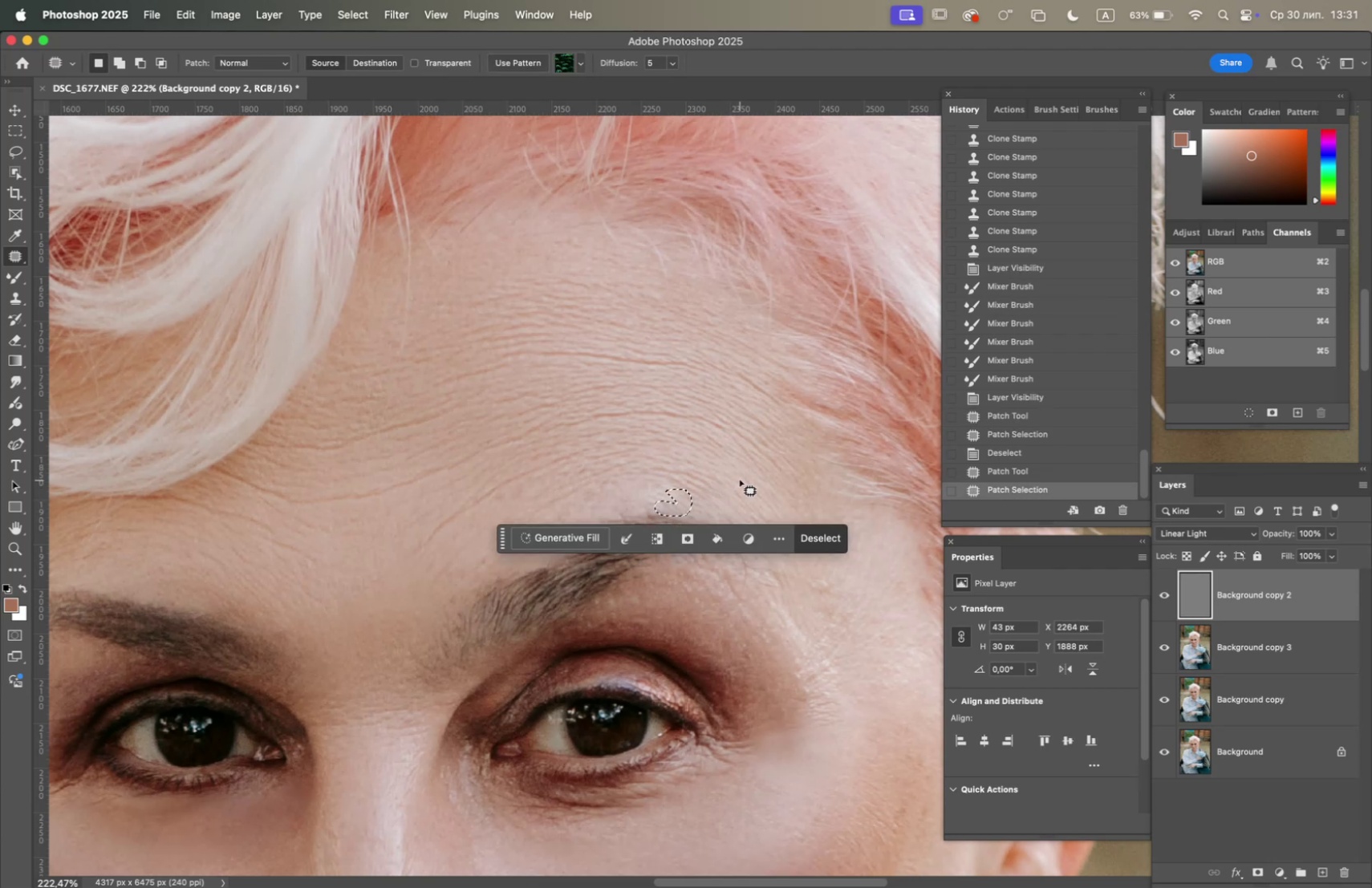 
left_click([740, 479])
 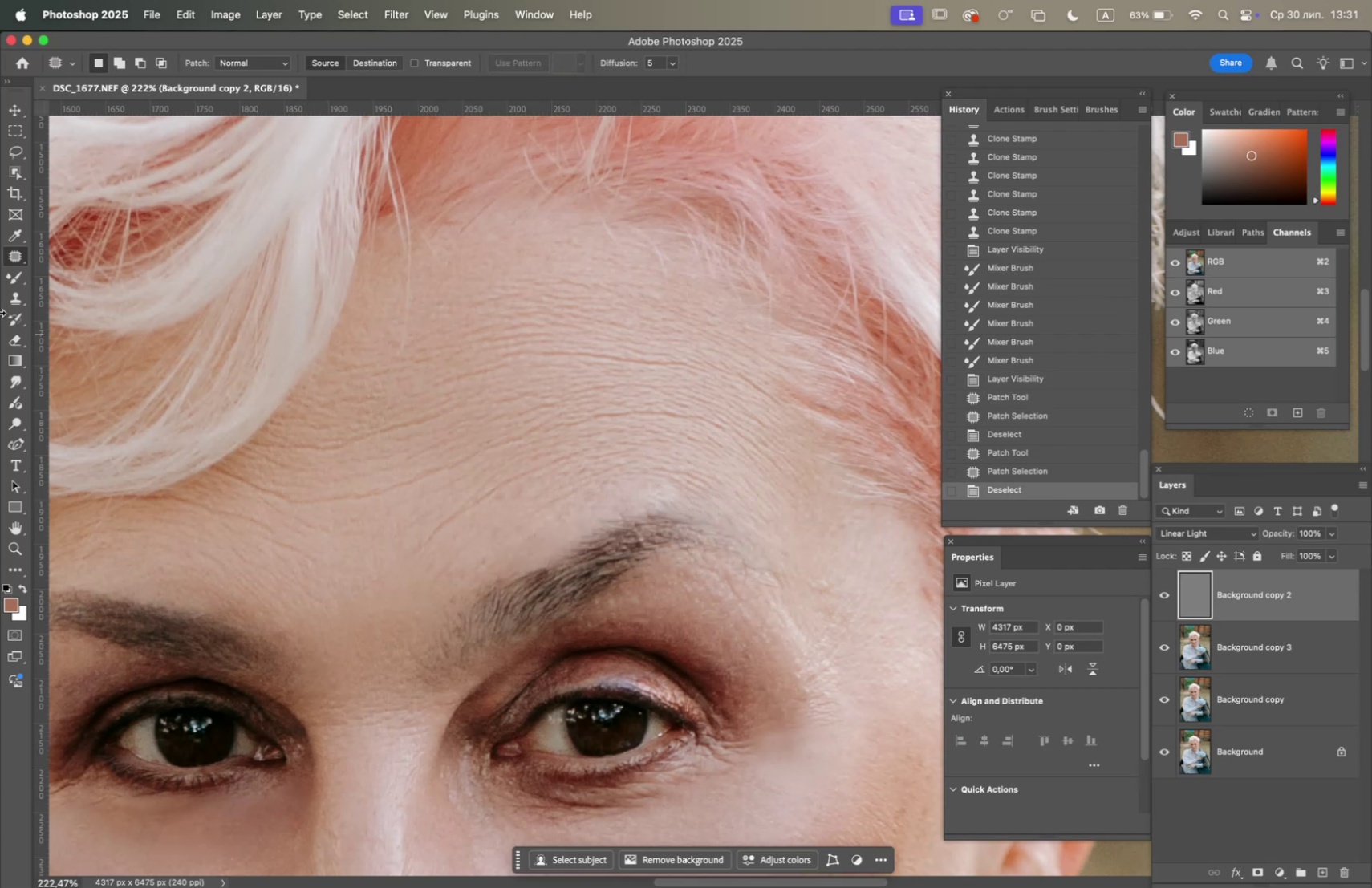 
left_click([20, 298])
 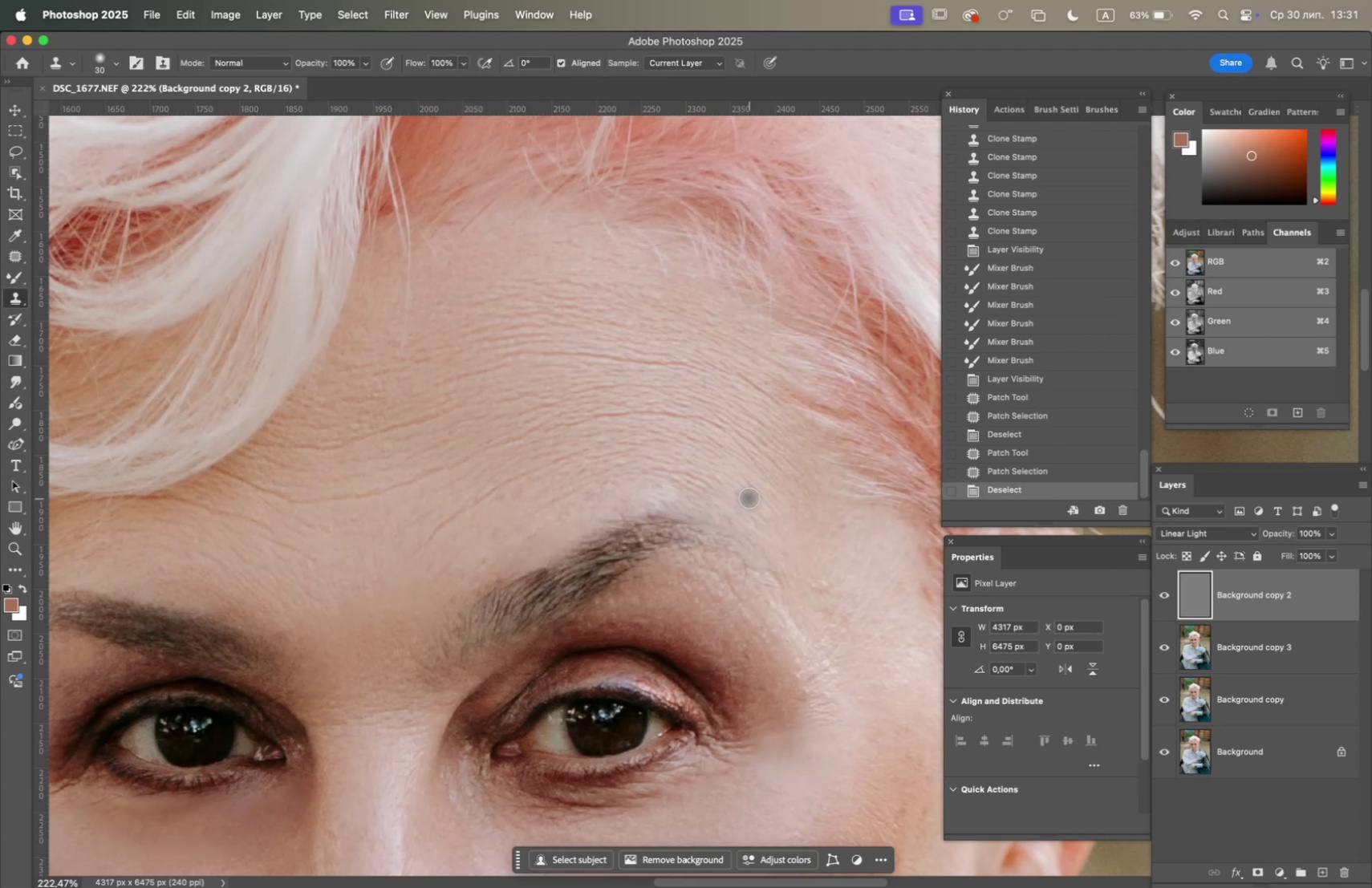 
hold_key(key=OptionLeft, duration=2.06)
left_click([554, 479])
 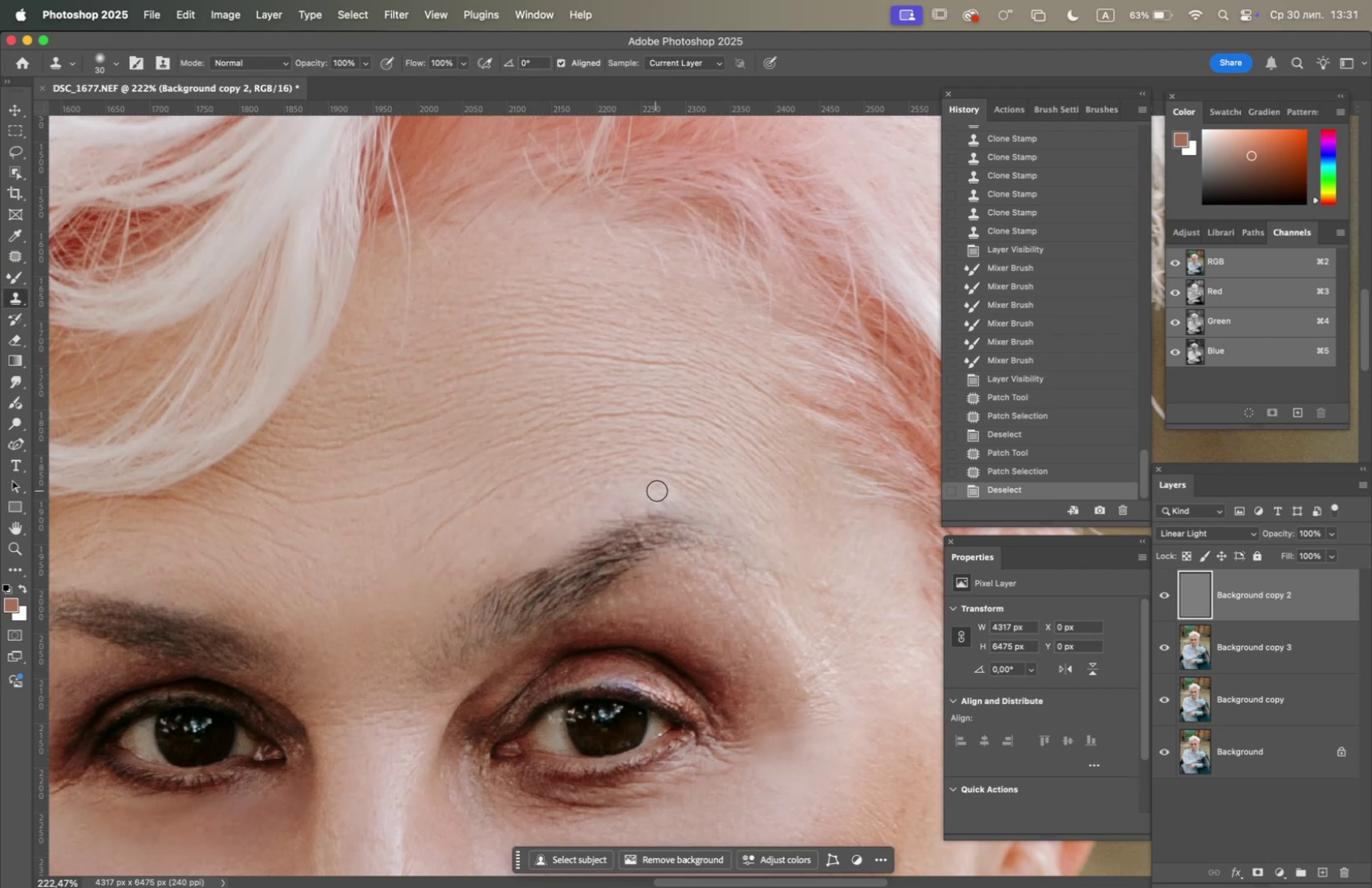 
left_click([661, 492])
 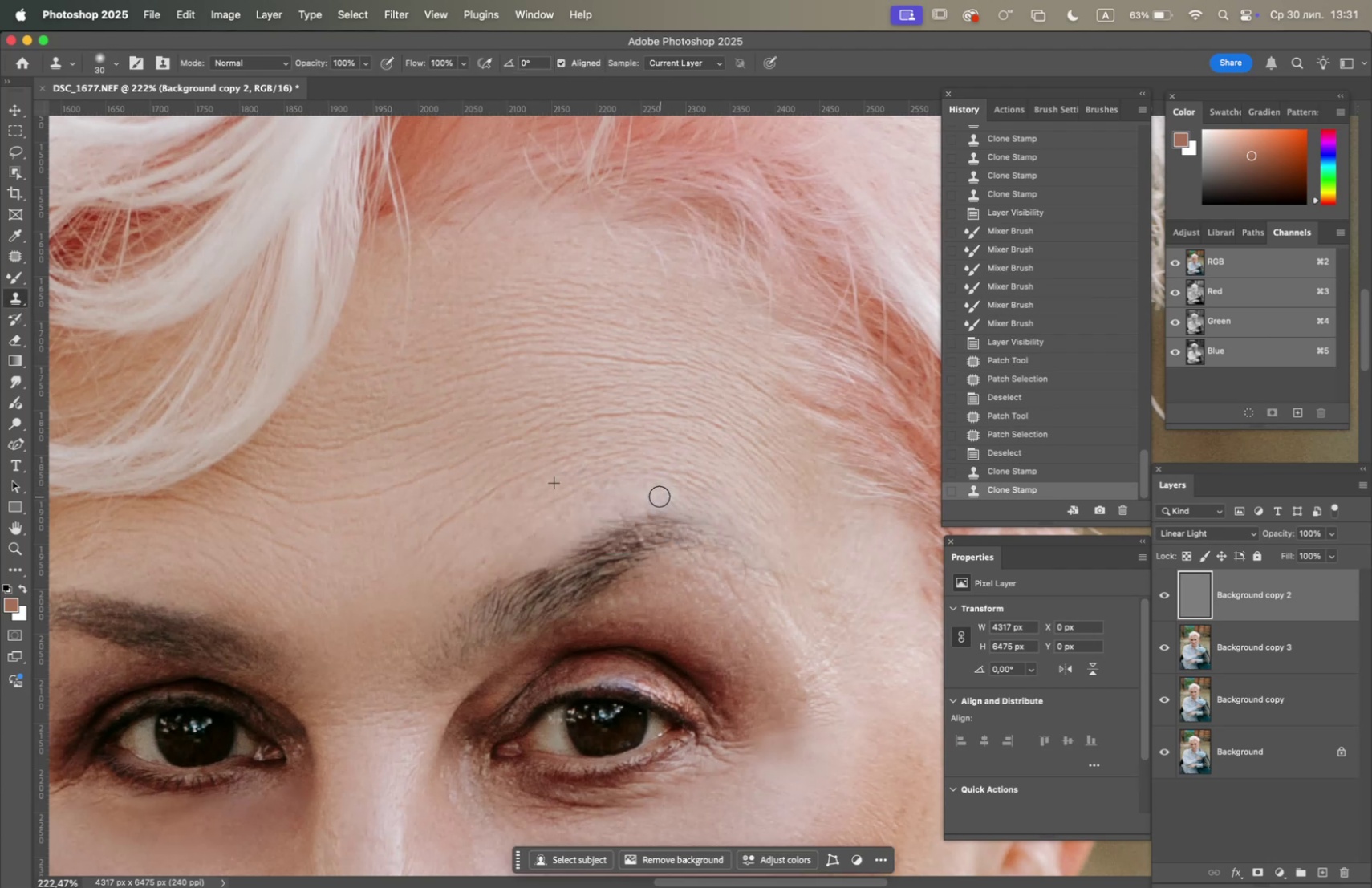 
left_click_drag(start_coordinate=[664, 500], to_coordinate=[668, 501])
 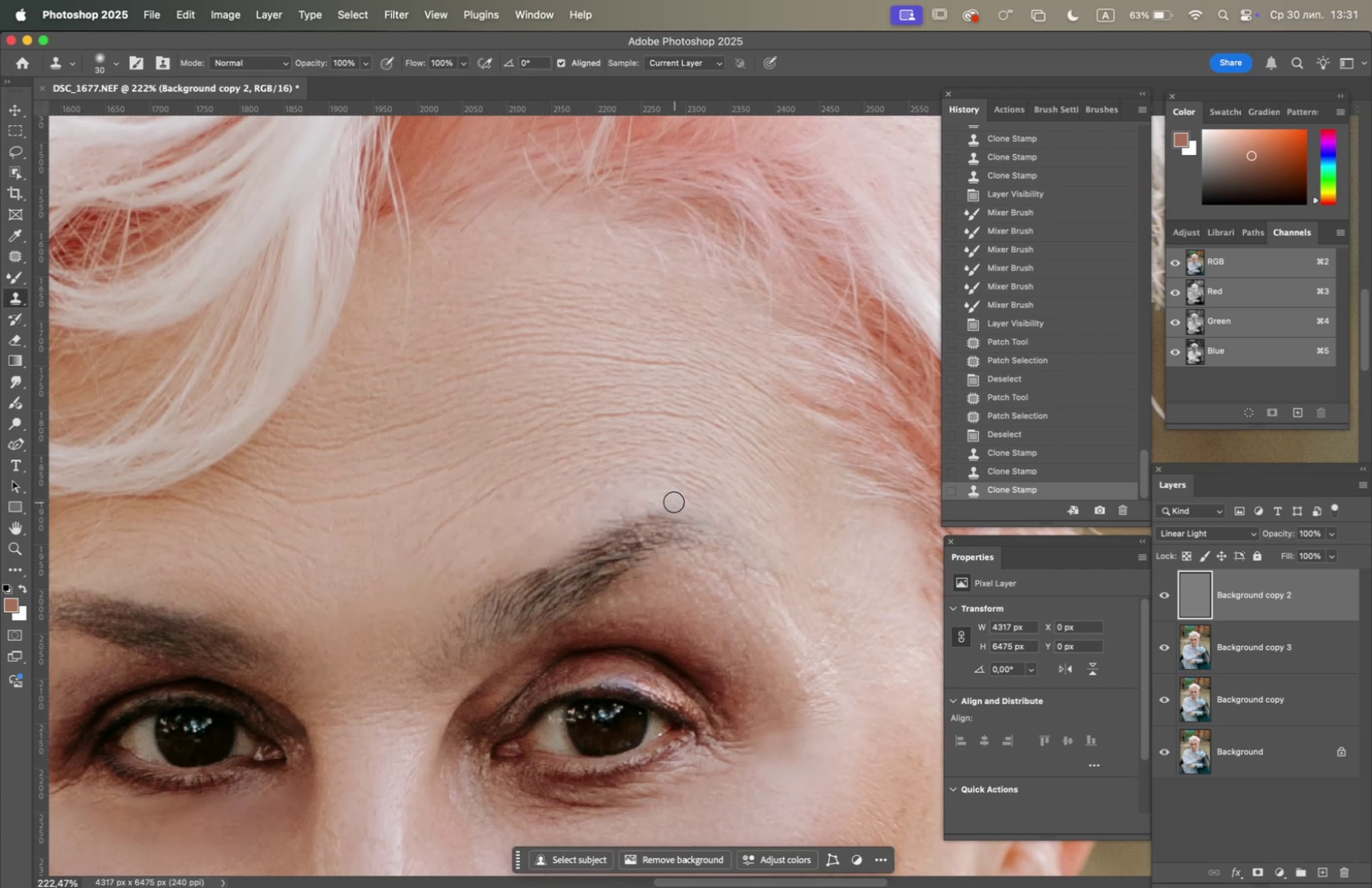 
triple_click([674, 501])
 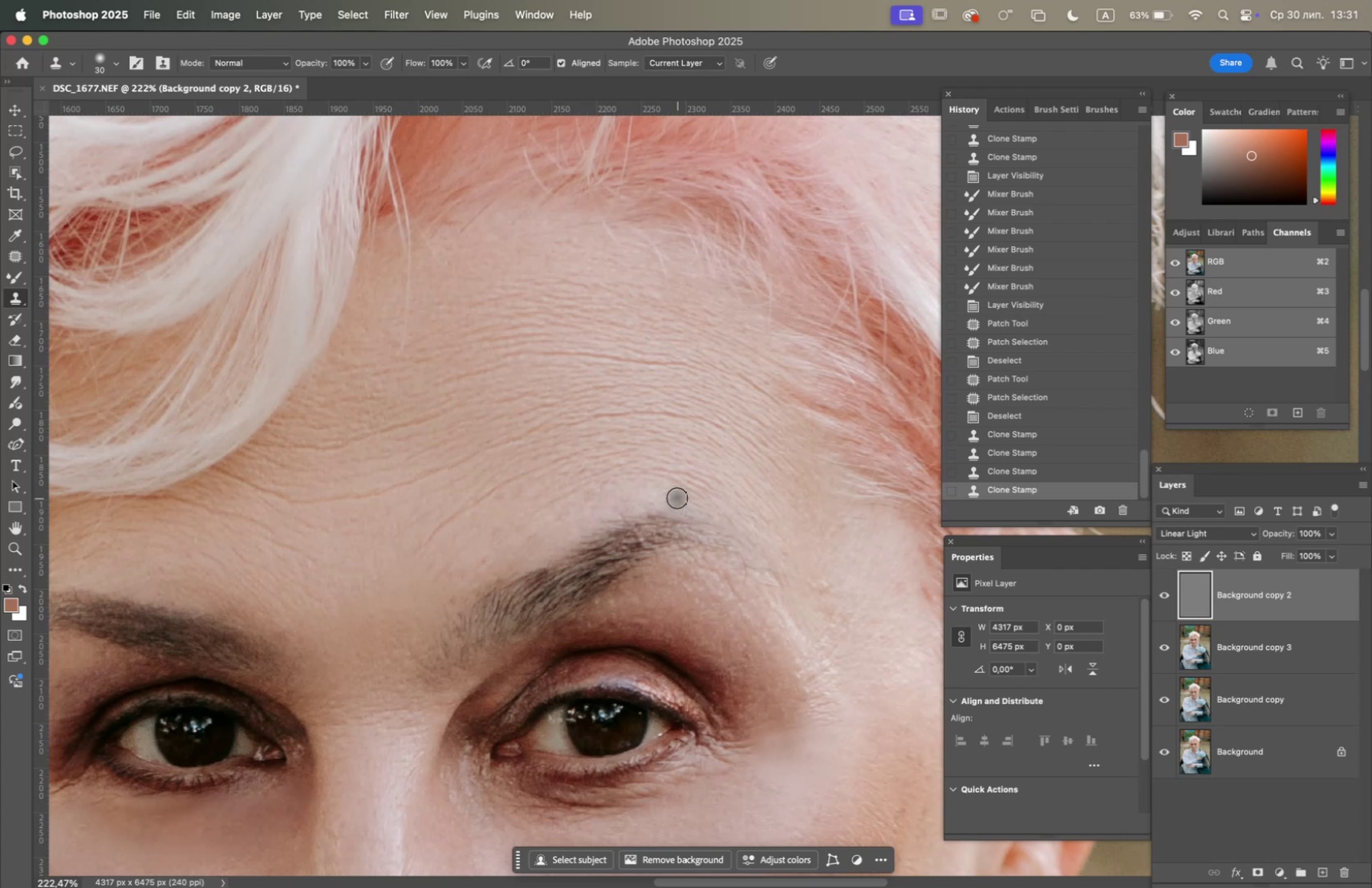 
triple_click([677, 497])
 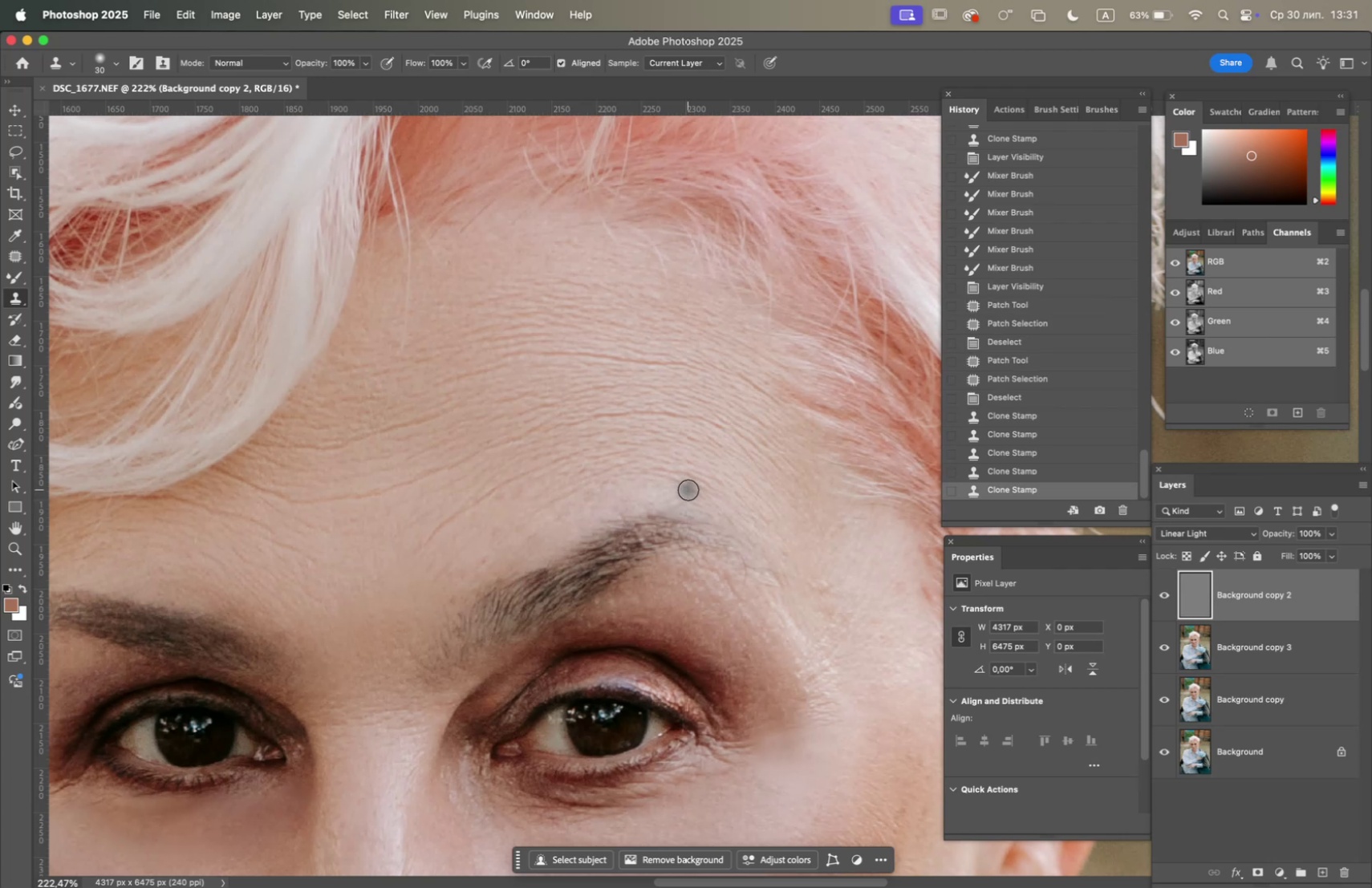 
hold_key(key=OptionLeft, duration=0.7)
 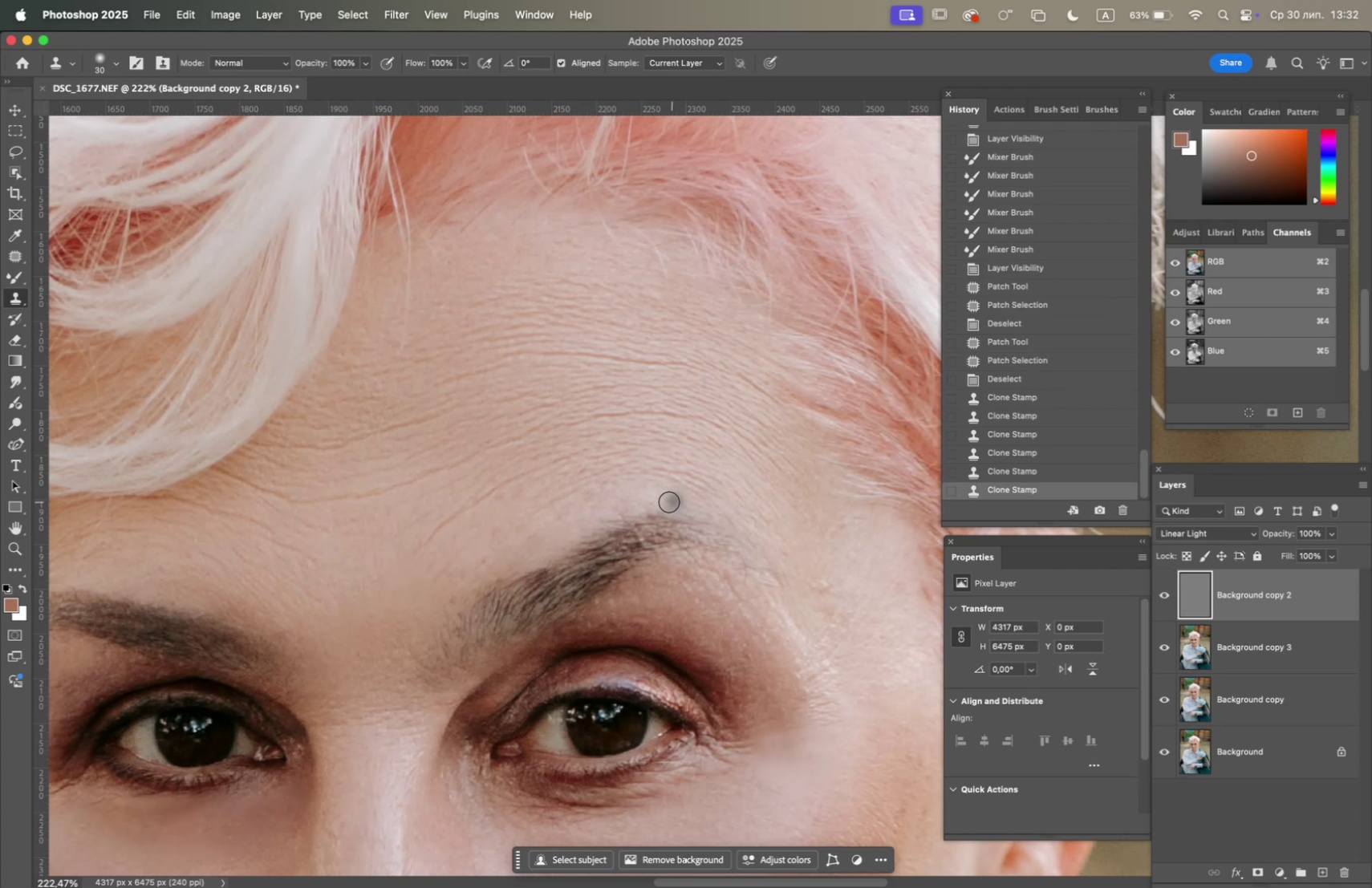 
triple_click([662, 501])
 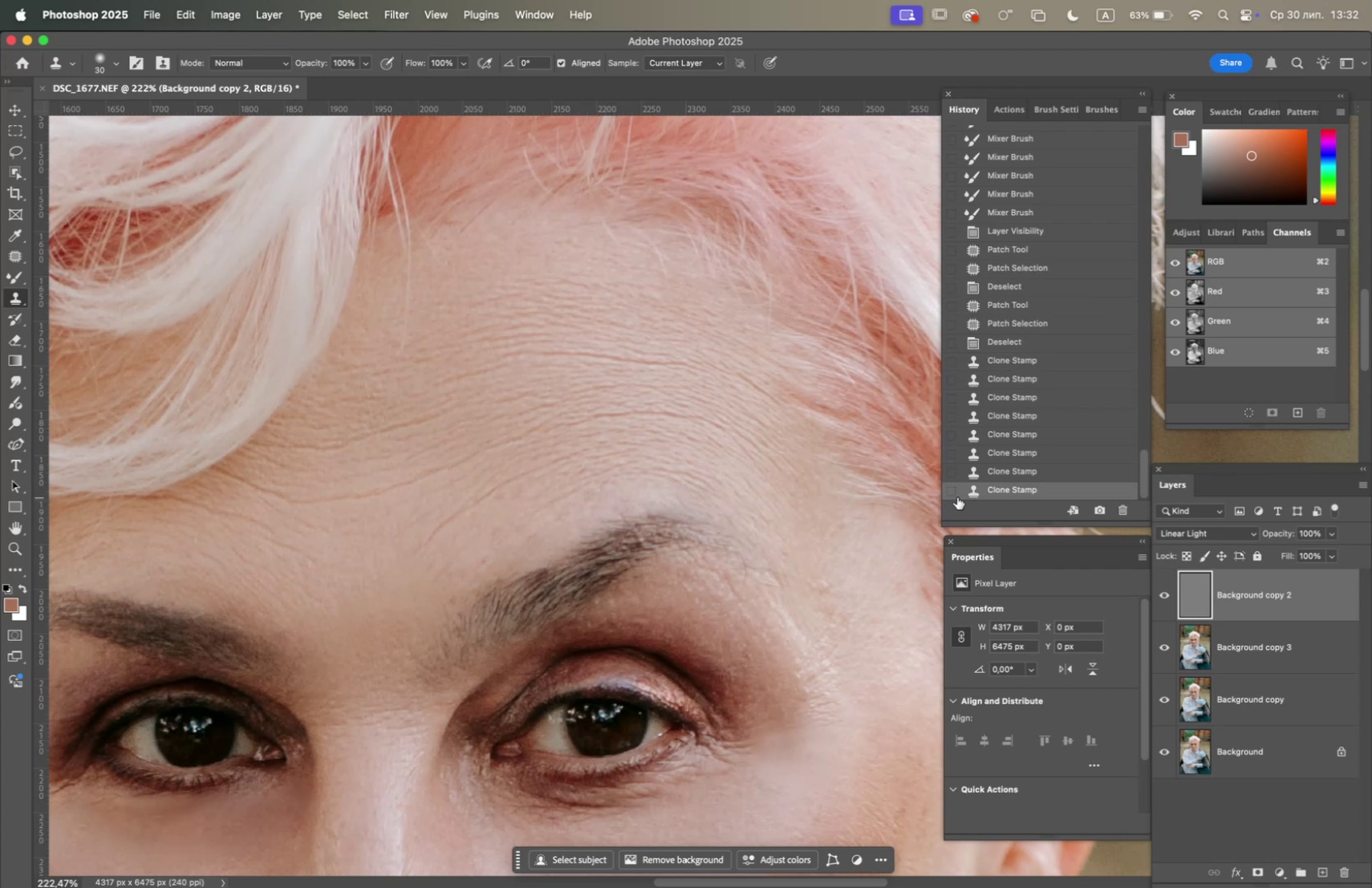 
hold_key(key=OptionLeft, duration=0.83)
left_click([839, 556])
 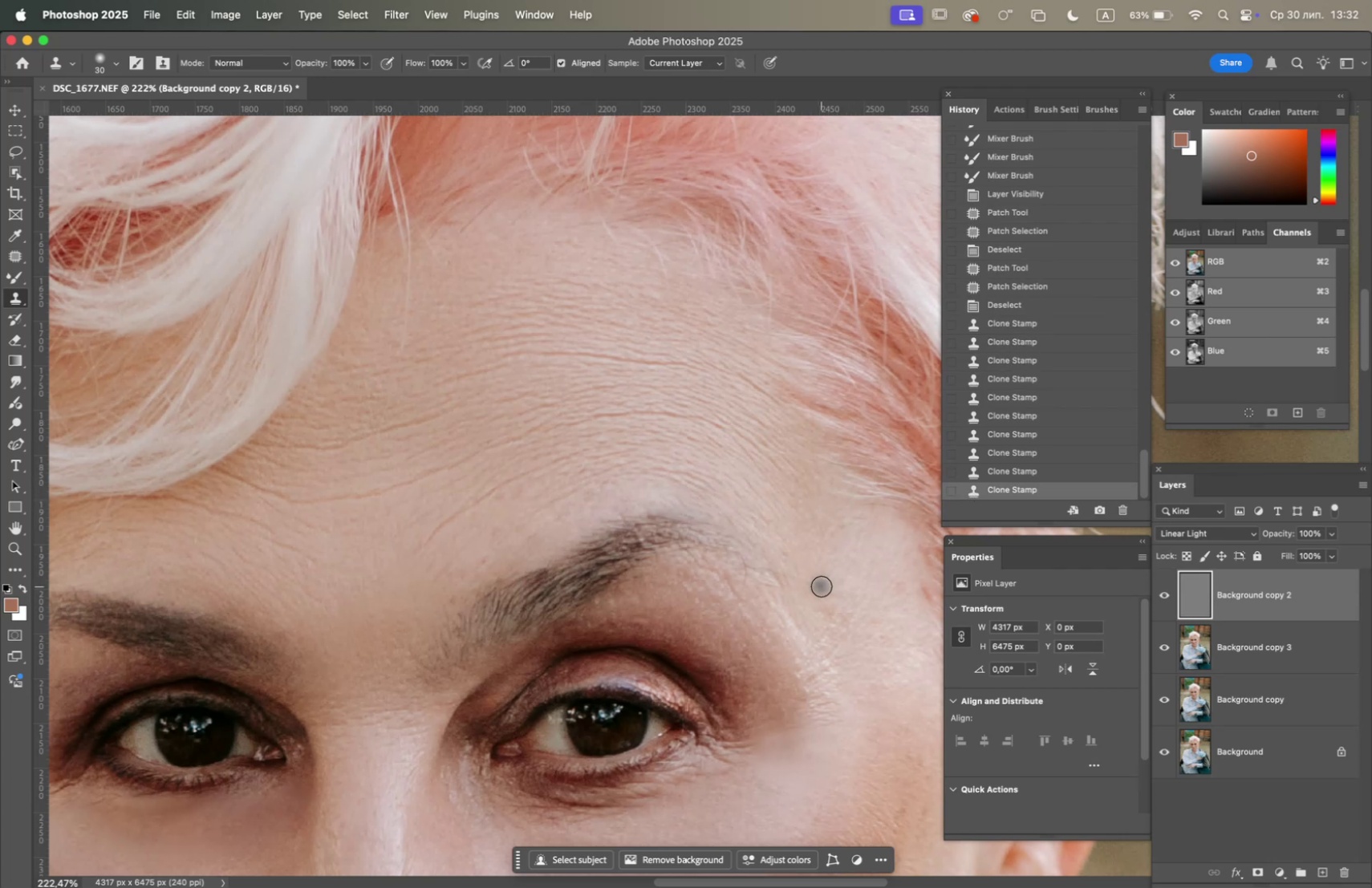 
hold_key(key=OptionLeft, duration=1.54)
left_click([441, 546])
 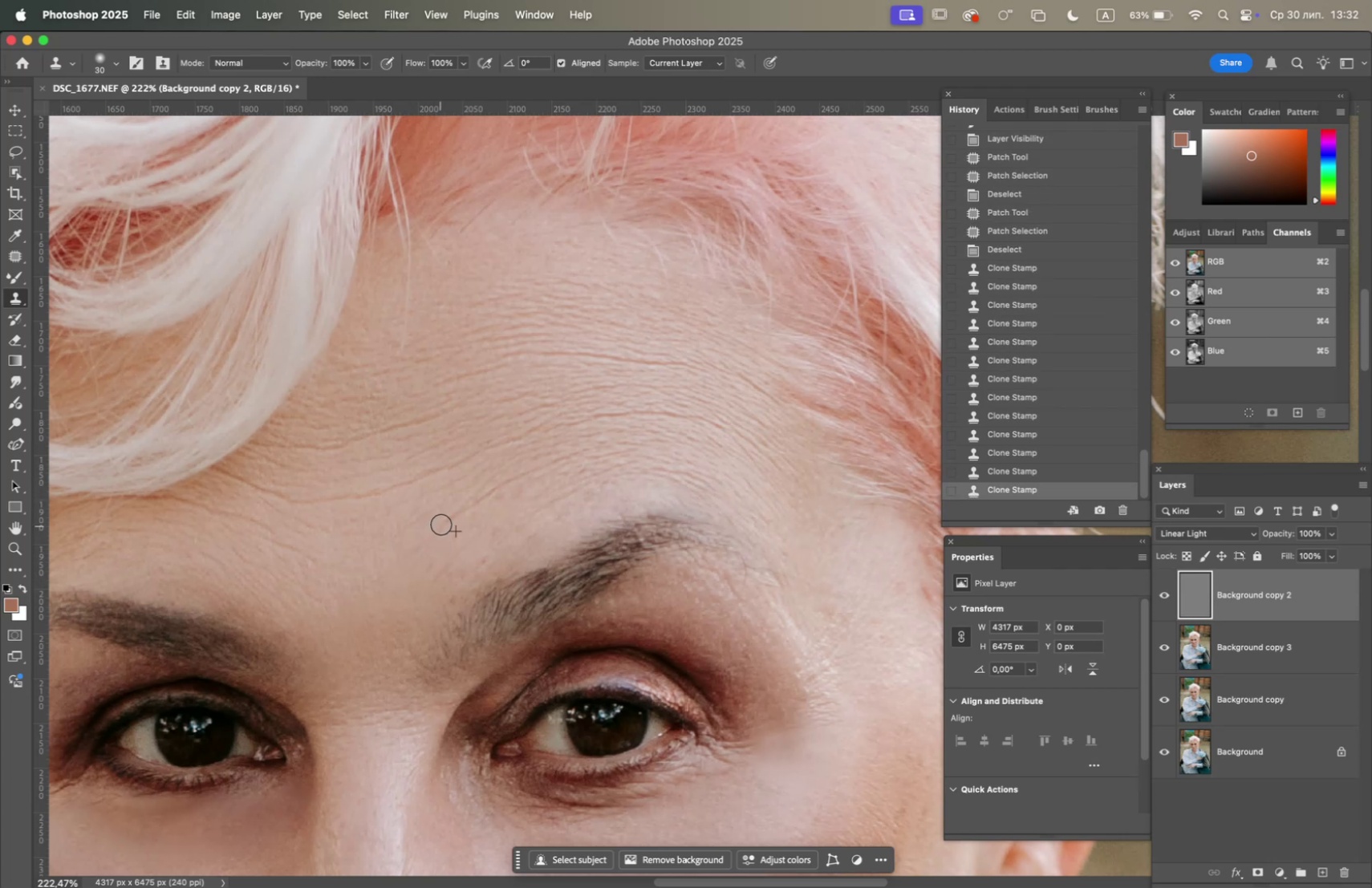 
triple_click([451, 517])
 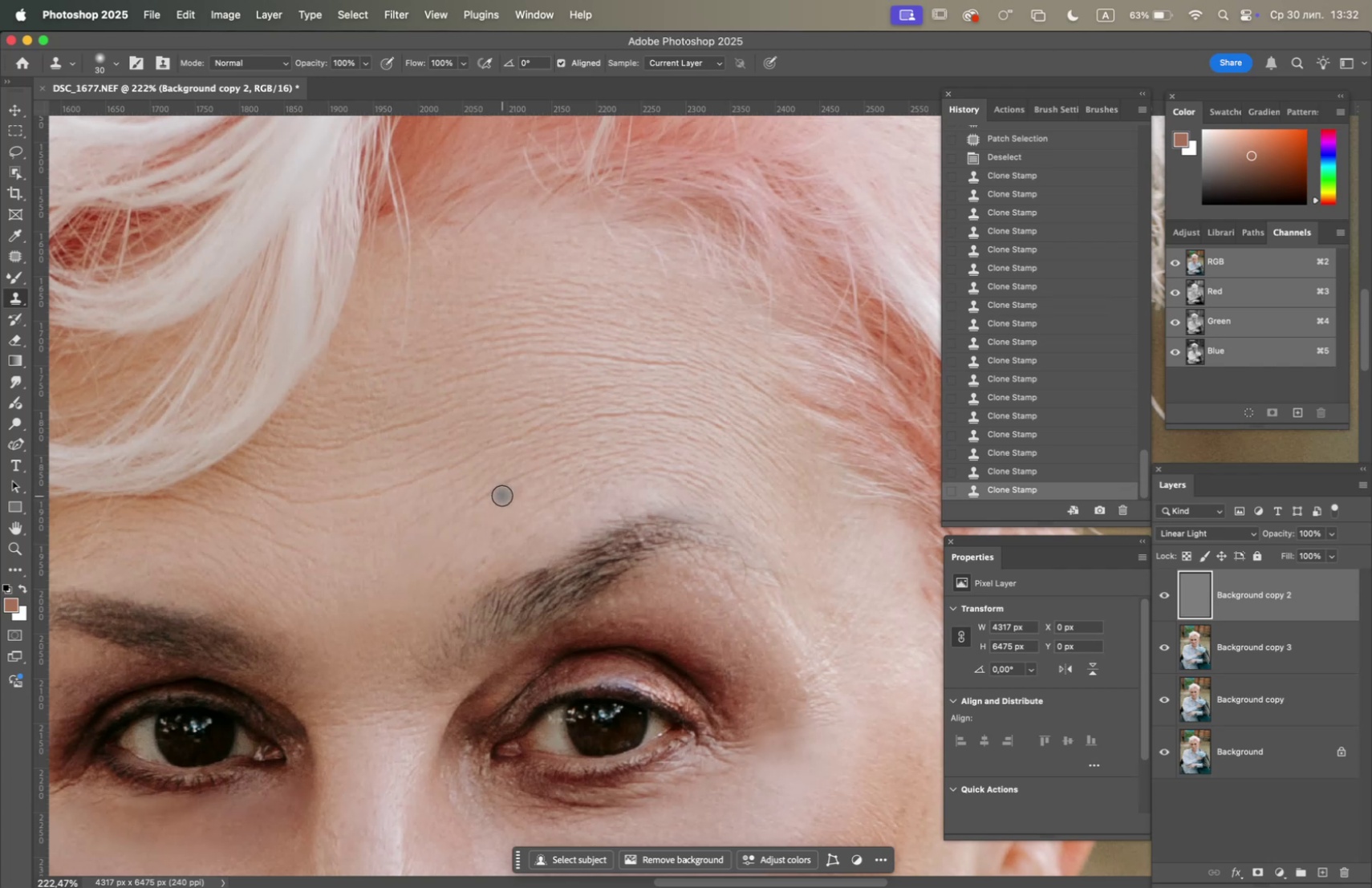 
wait(11.88)
 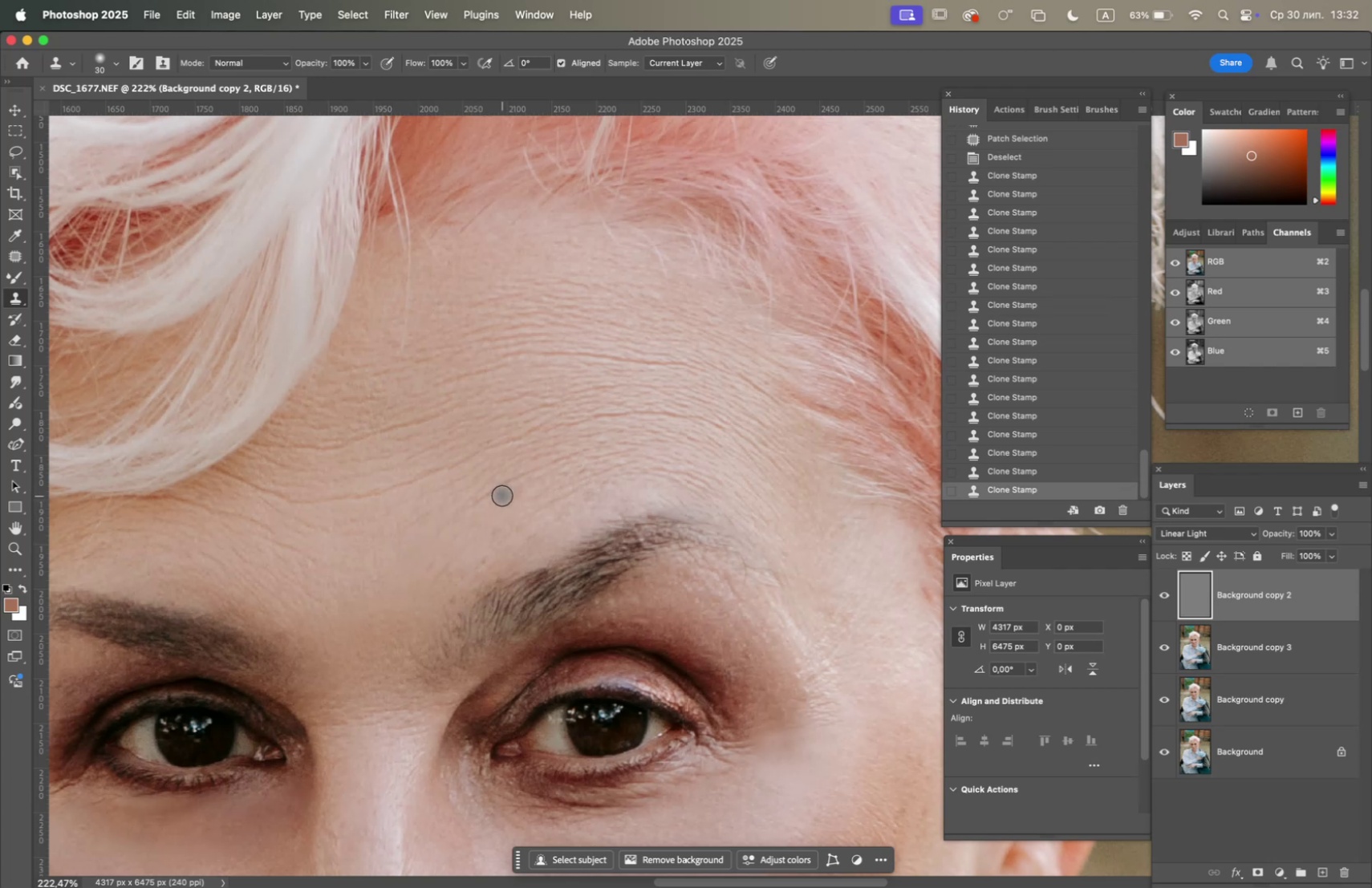 
left_click([470, 498])
 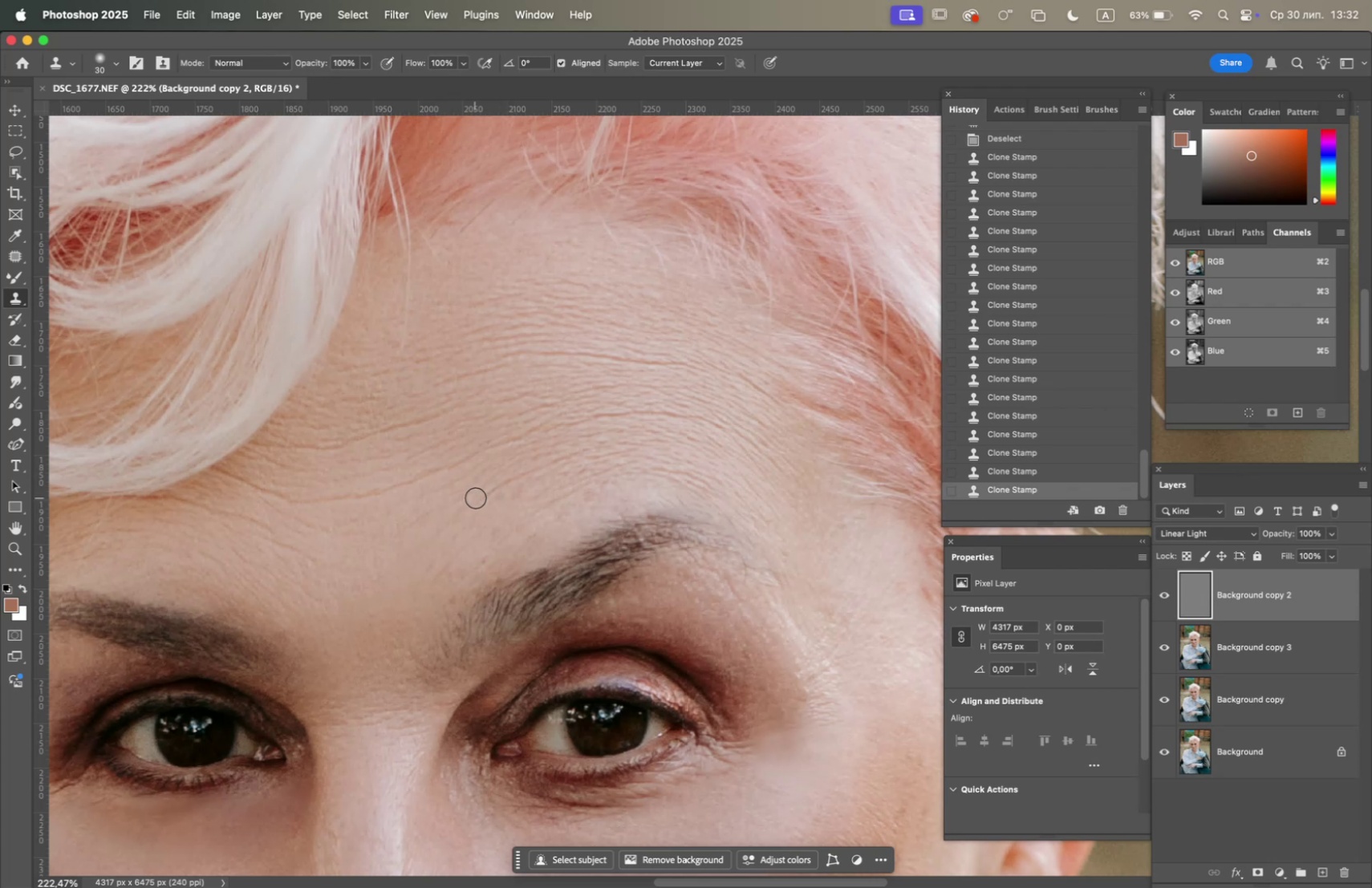 
left_click_drag(start_coordinate=[478, 497], to_coordinate=[481, 493])
 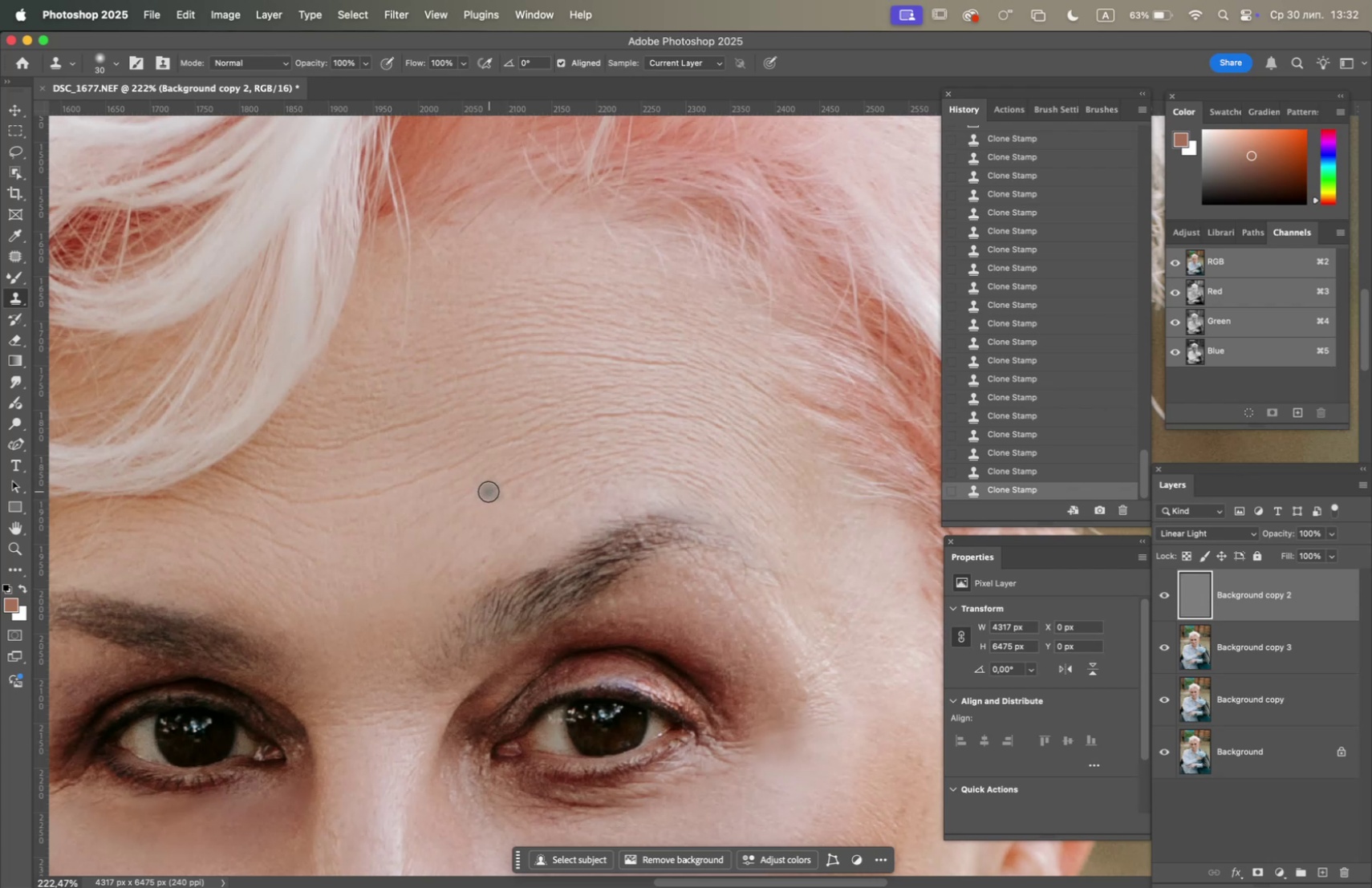 
triple_click([489, 491])
 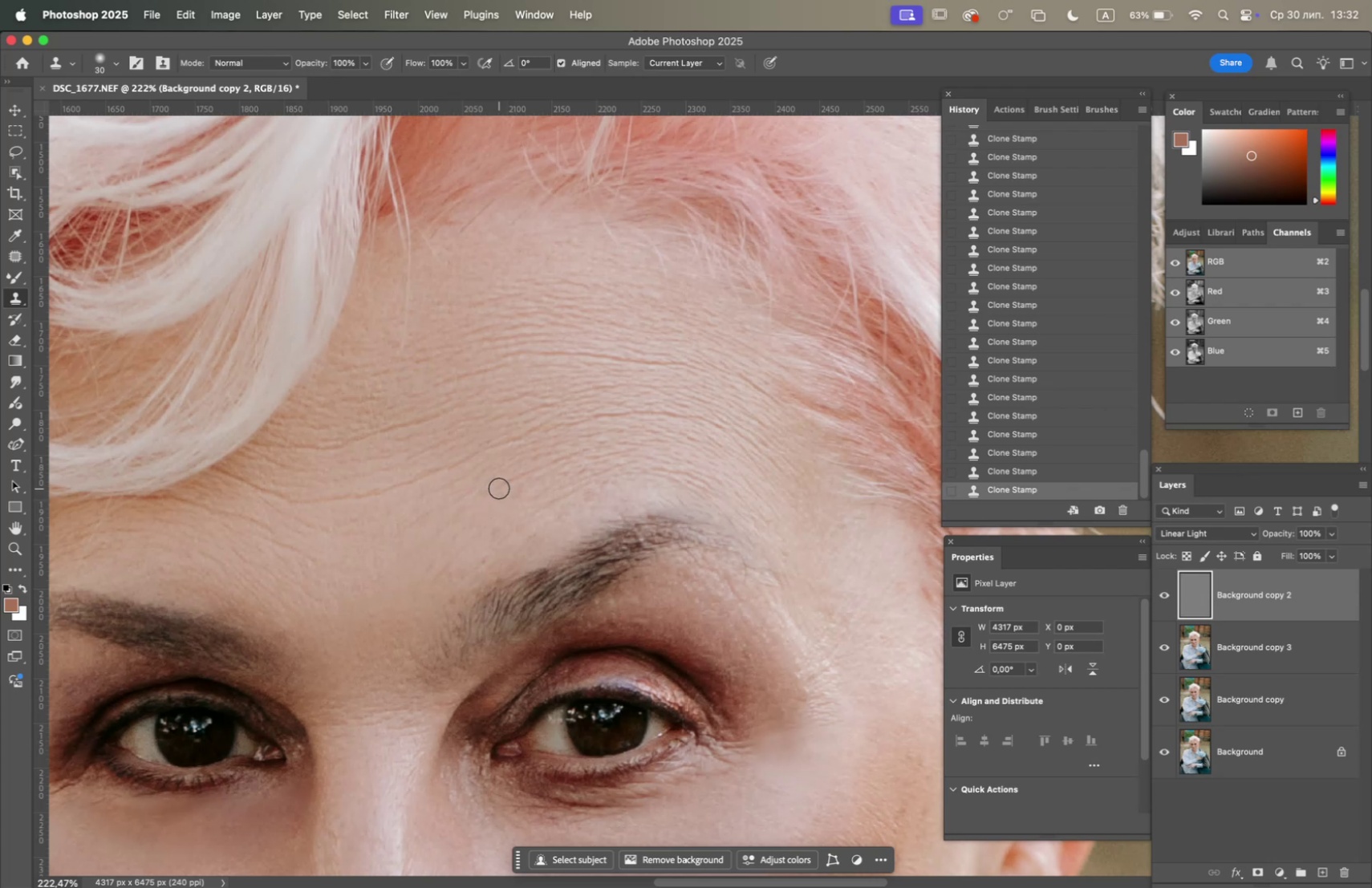 
triple_click([499, 488])
 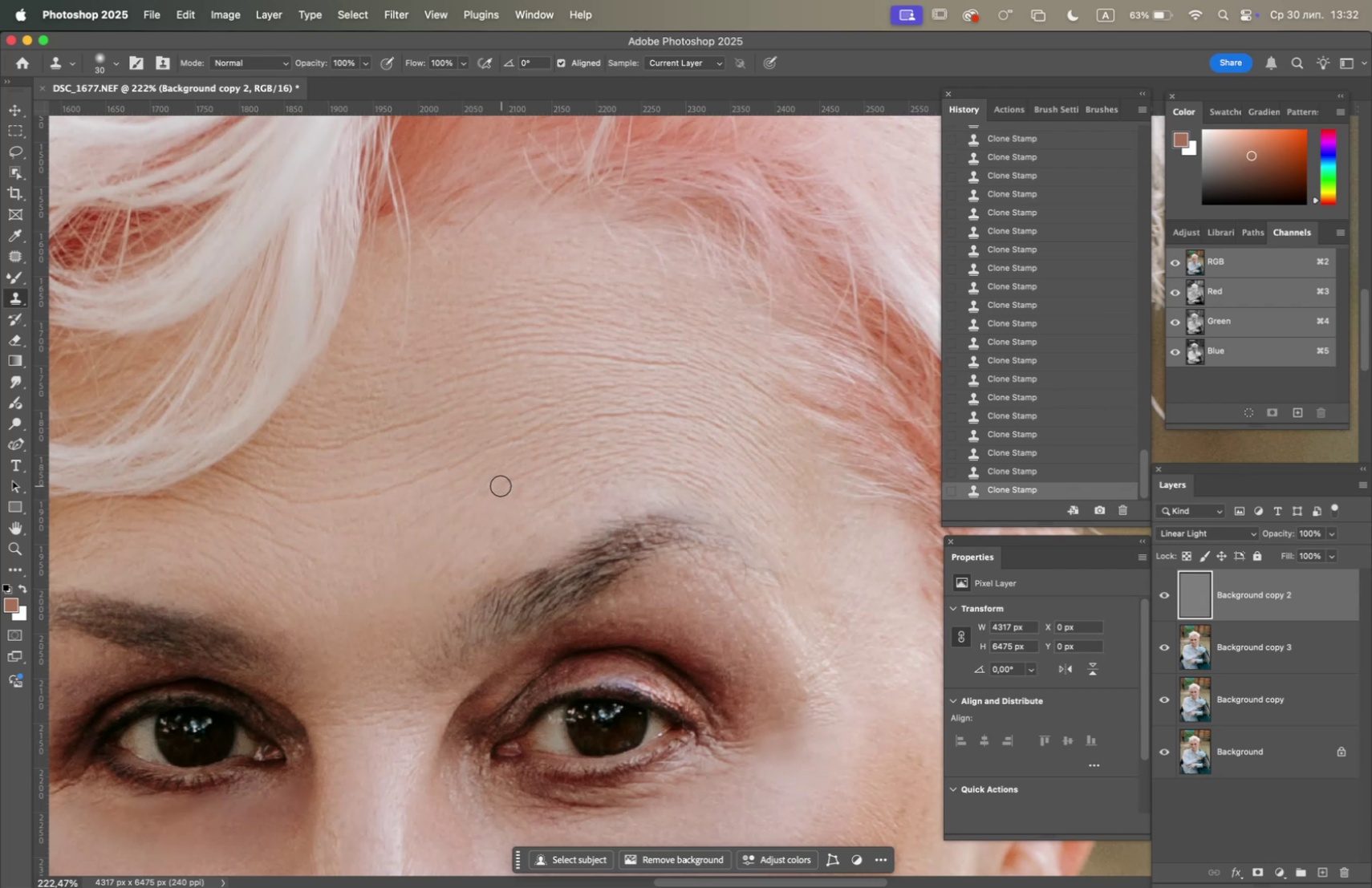 
triple_click([501, 485])
 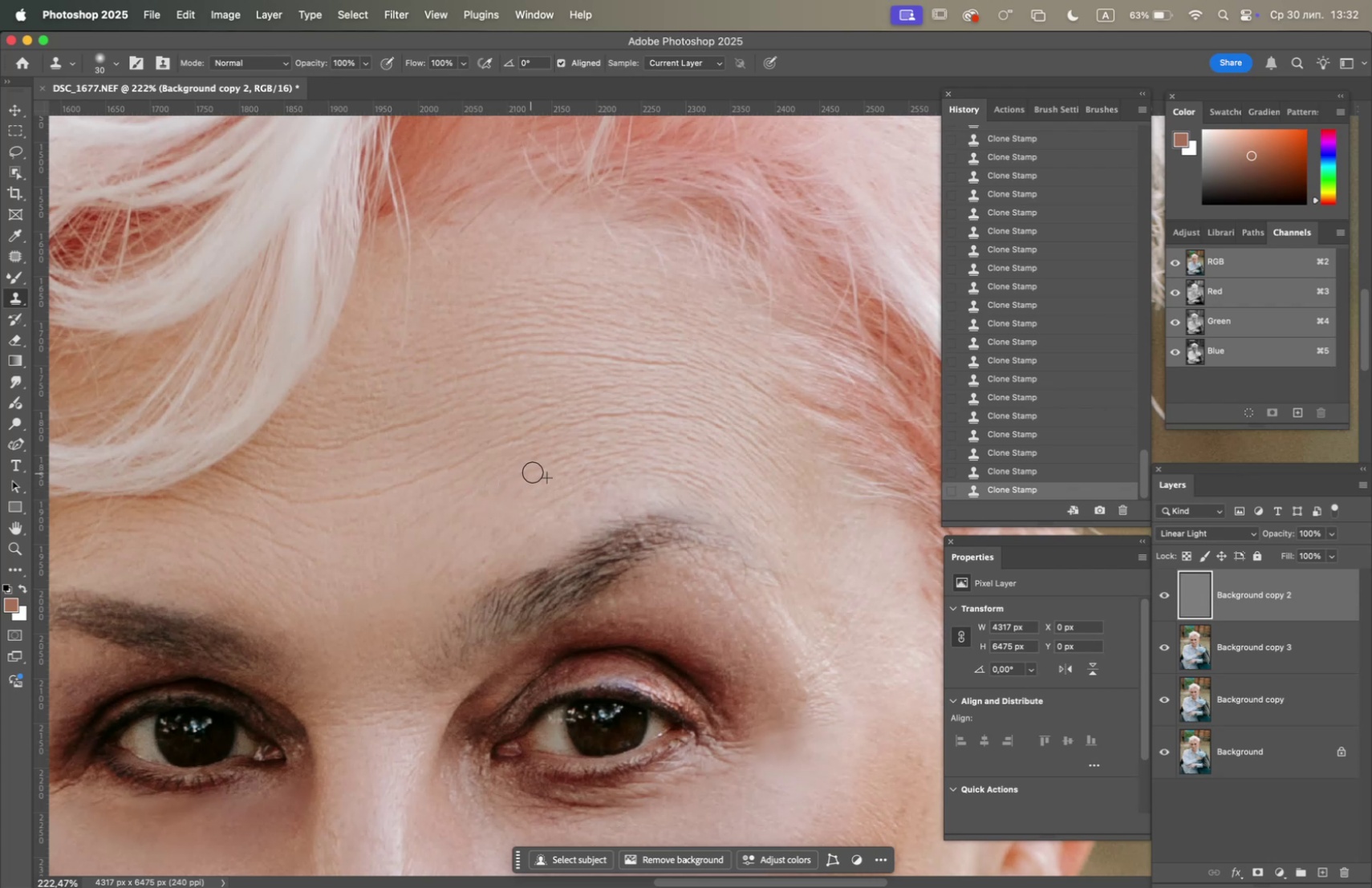 
triple_click([550, 465])
 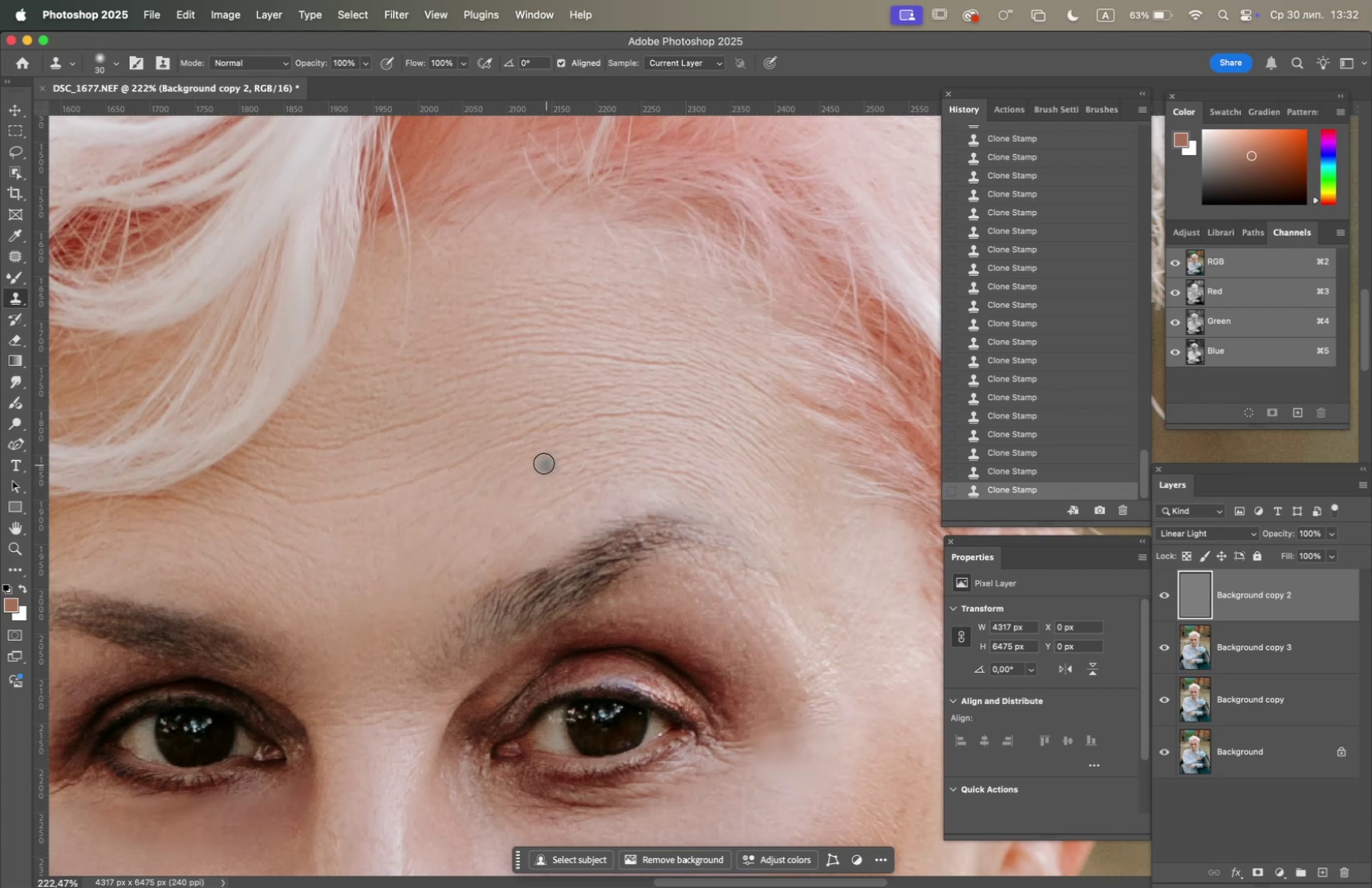 
hold_key(key=OptionLeft, duration=1.41)
 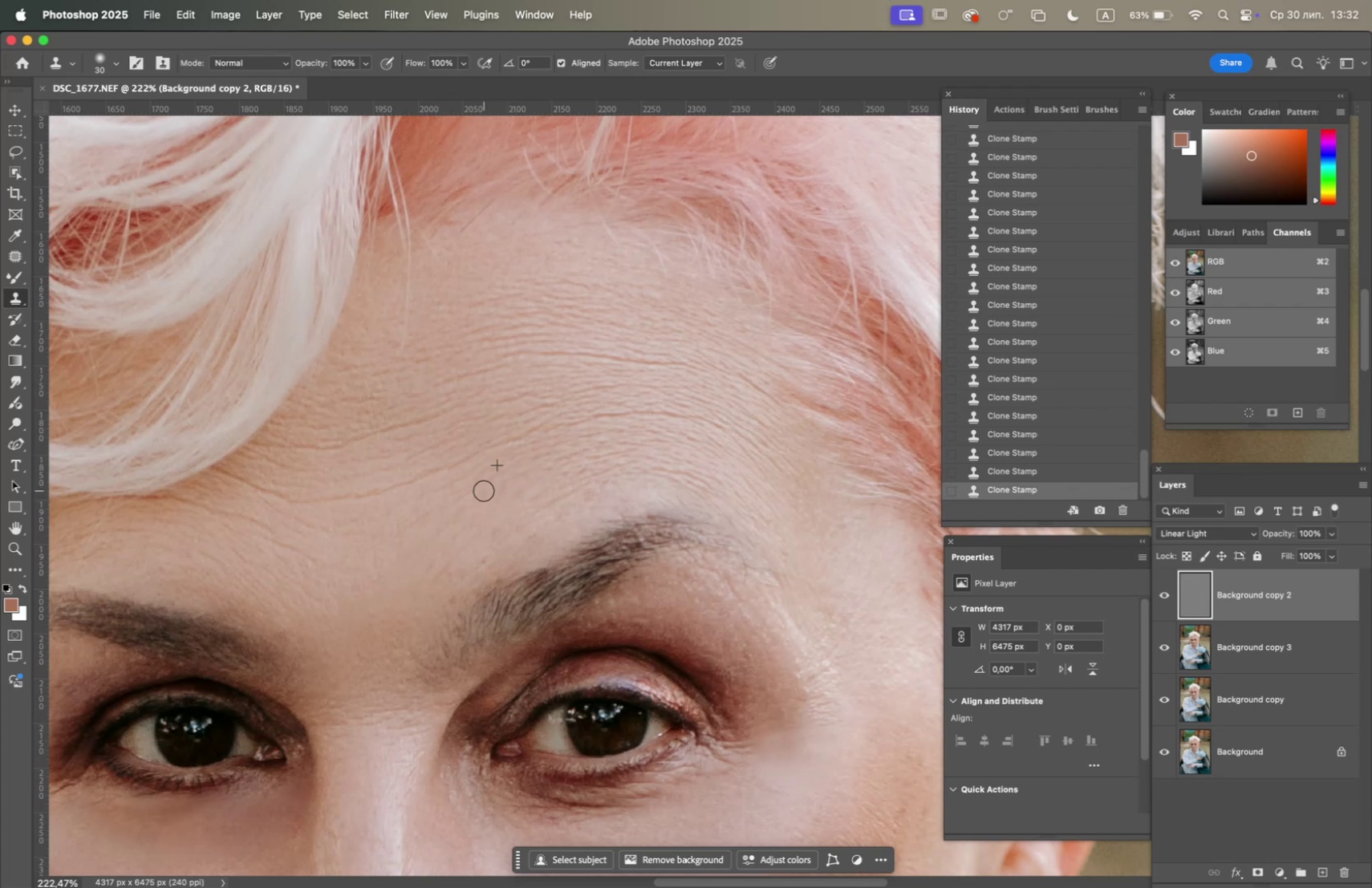 
triple_click([484, 491])
 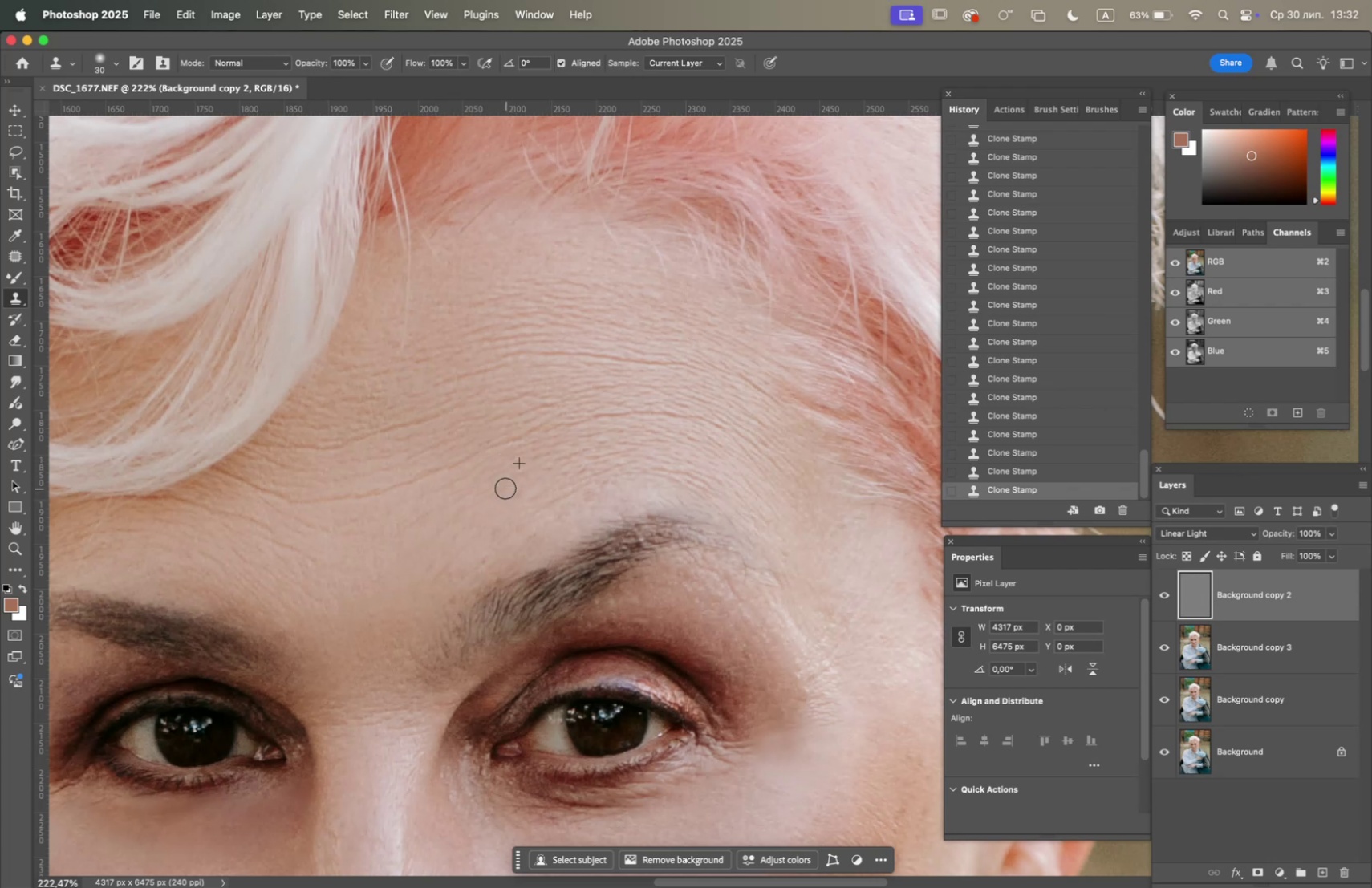 
triple_click([505, 488])
 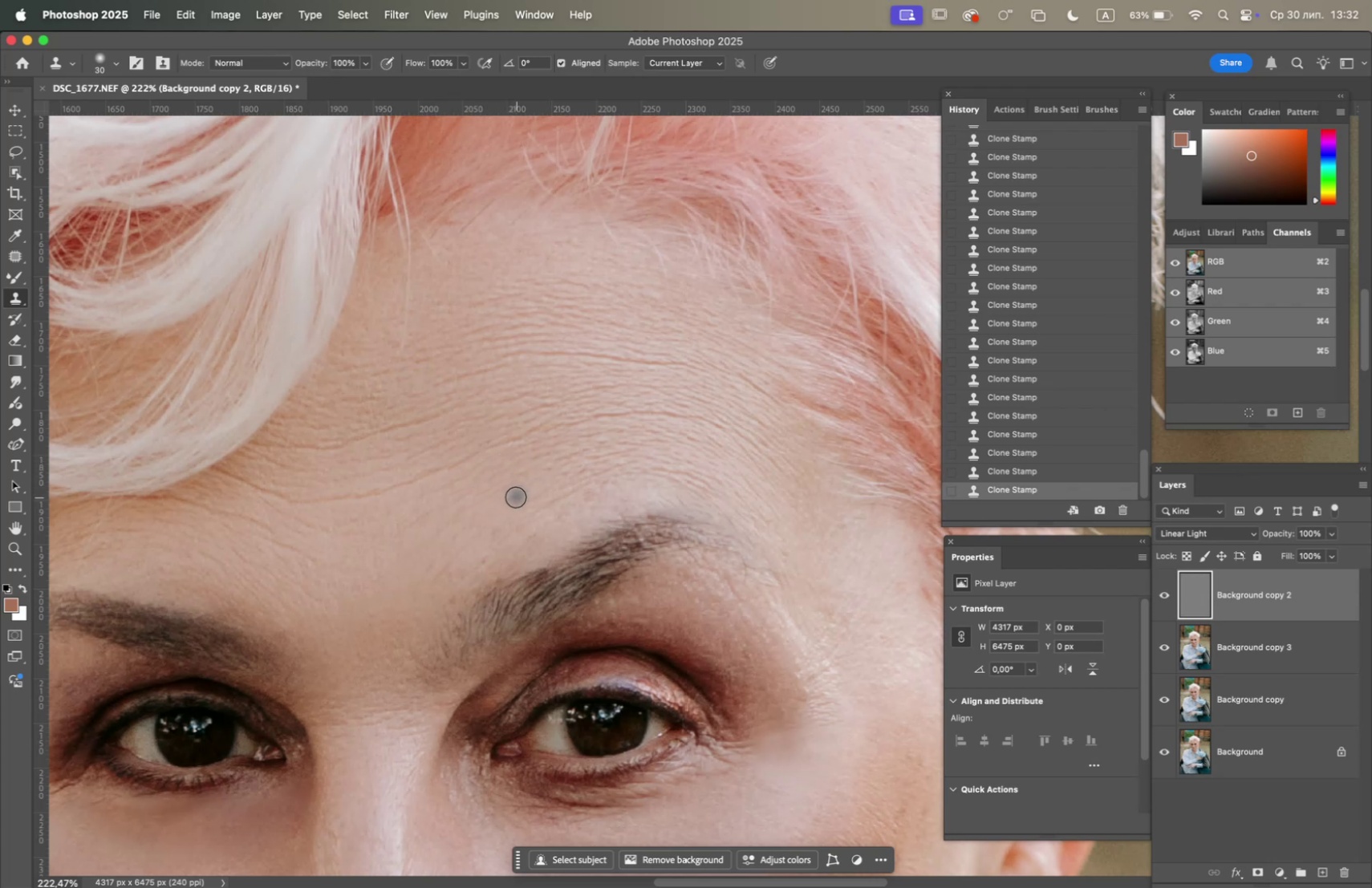 
double_click([517, 497])
 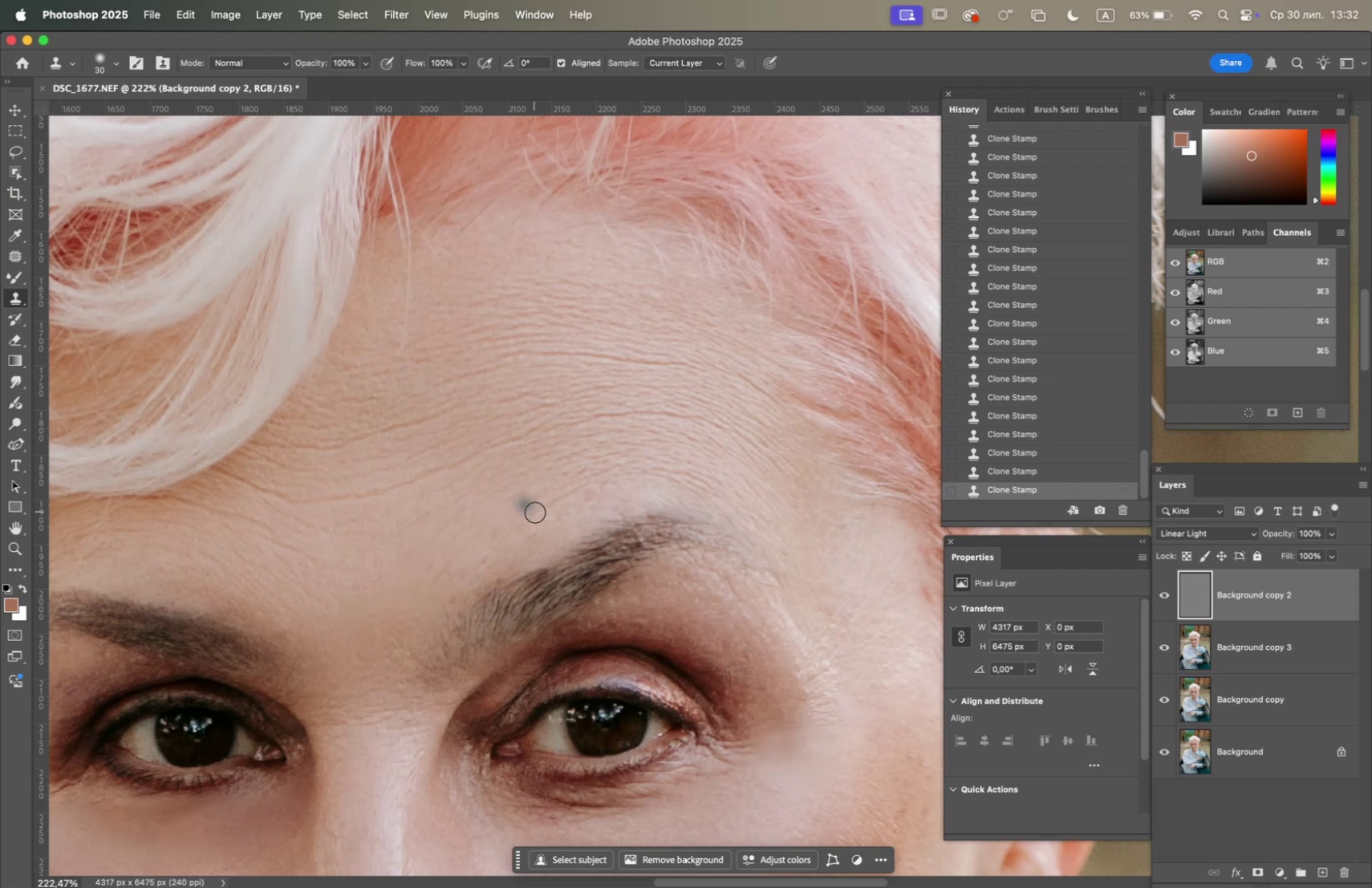 
hold_key(key=OptionLeft, duration=0.53)
 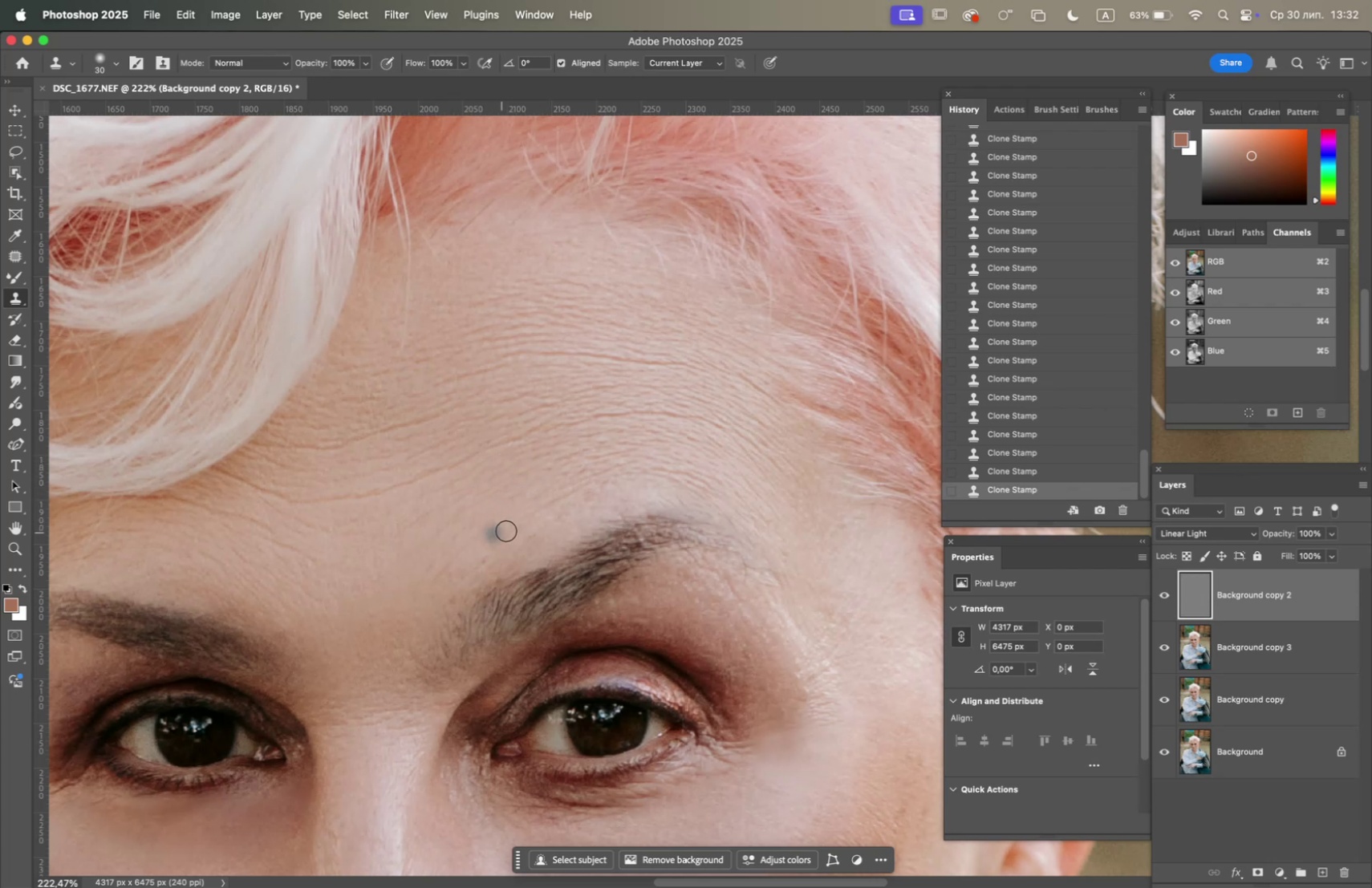 
hold_key(key=OptionLeft, duration=0.61)
 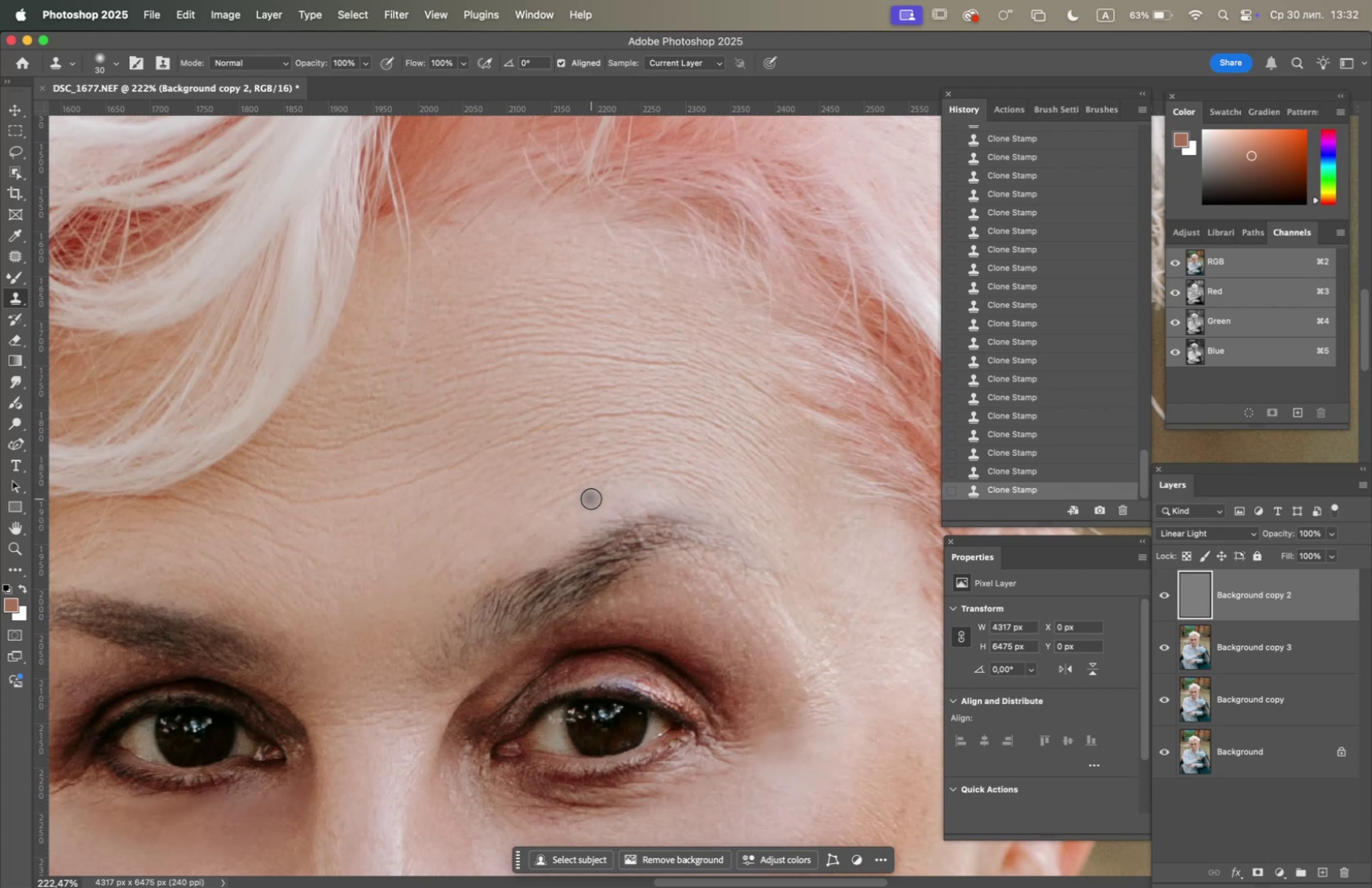 
hold_key(key=OptionLeft, duration=0.75)
left_click([552, 536])
 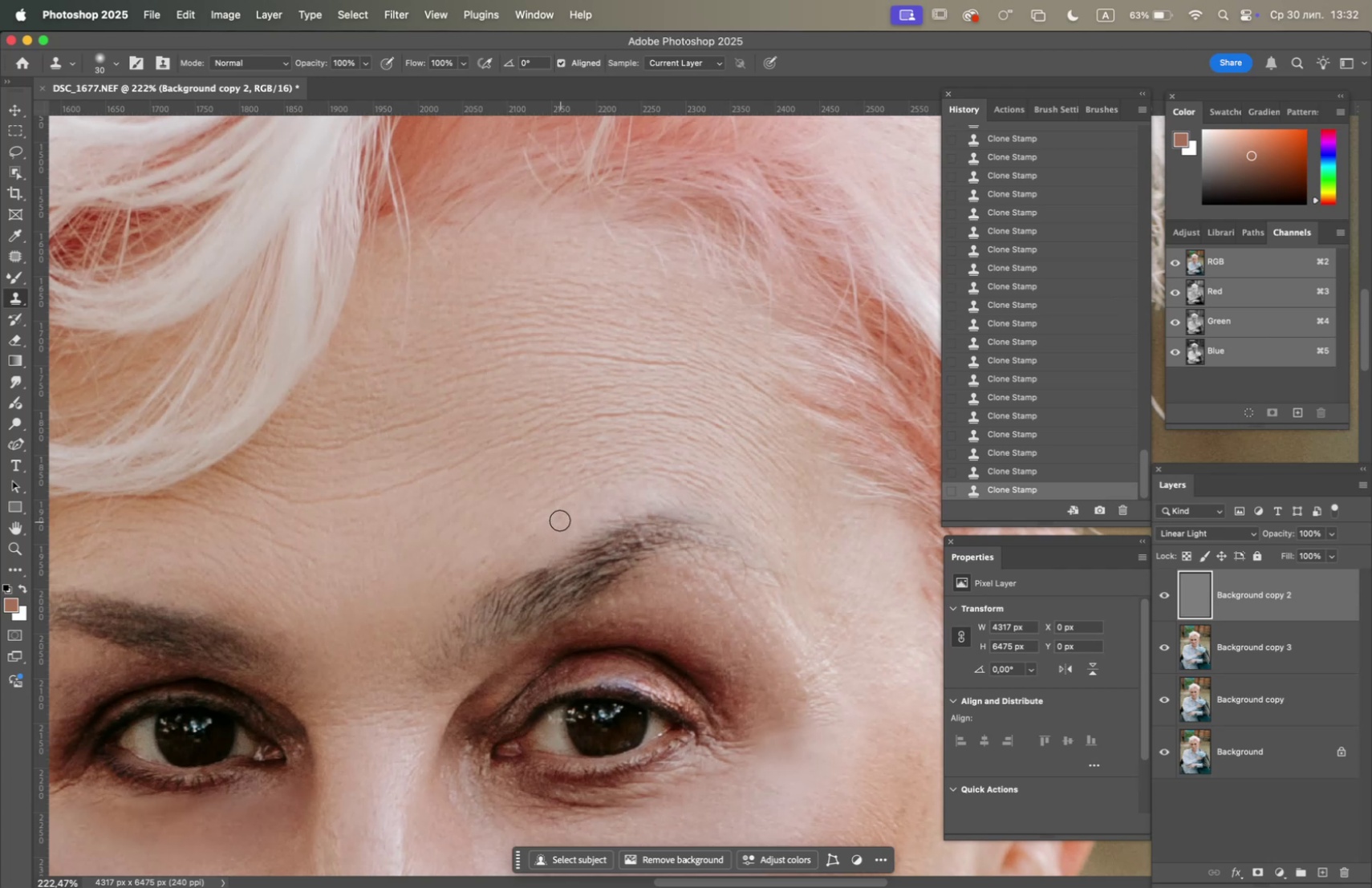 
double_click([560, 519])
 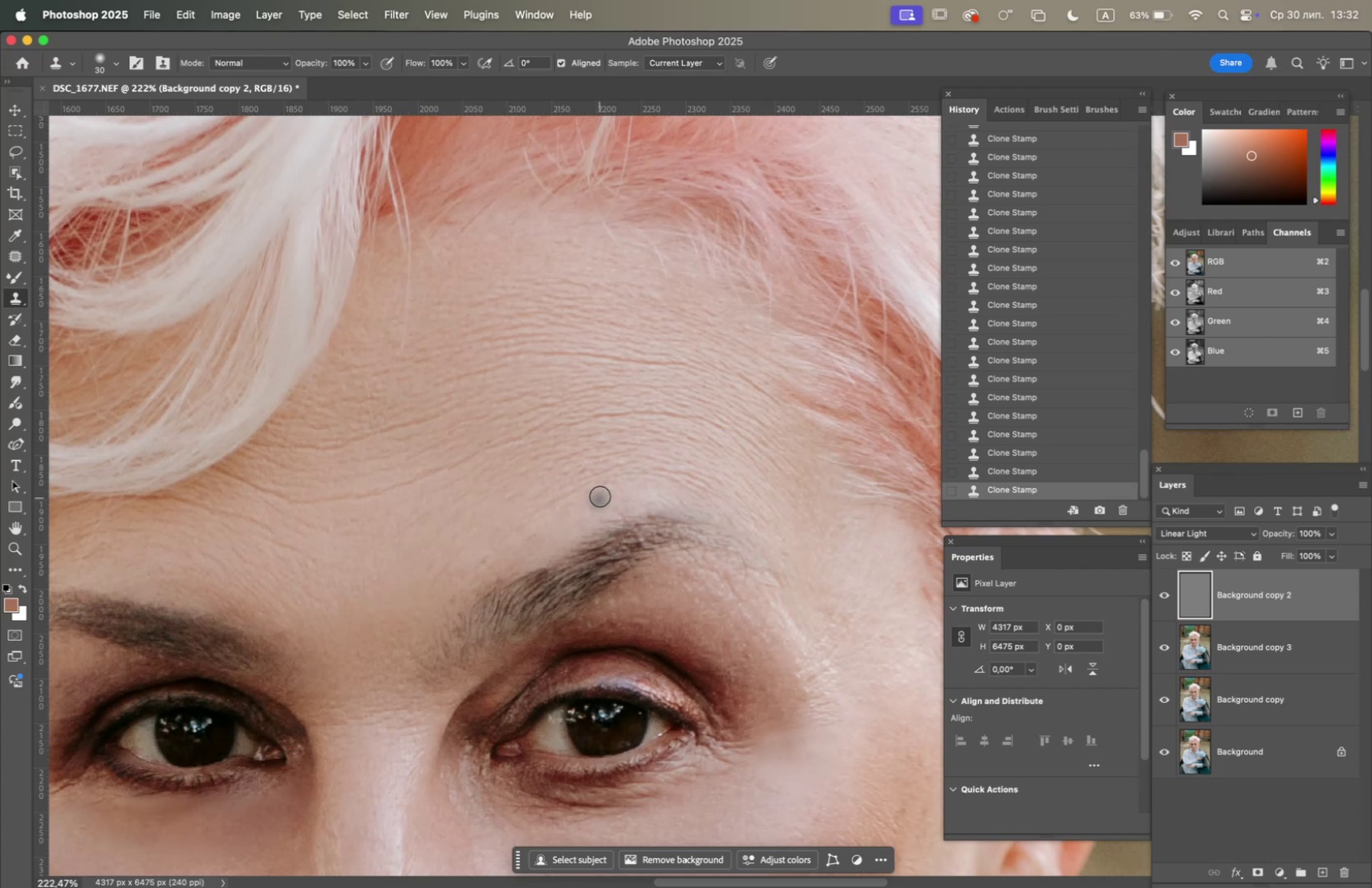 
hold_key(key=OptionLeft, duration=1.52)
 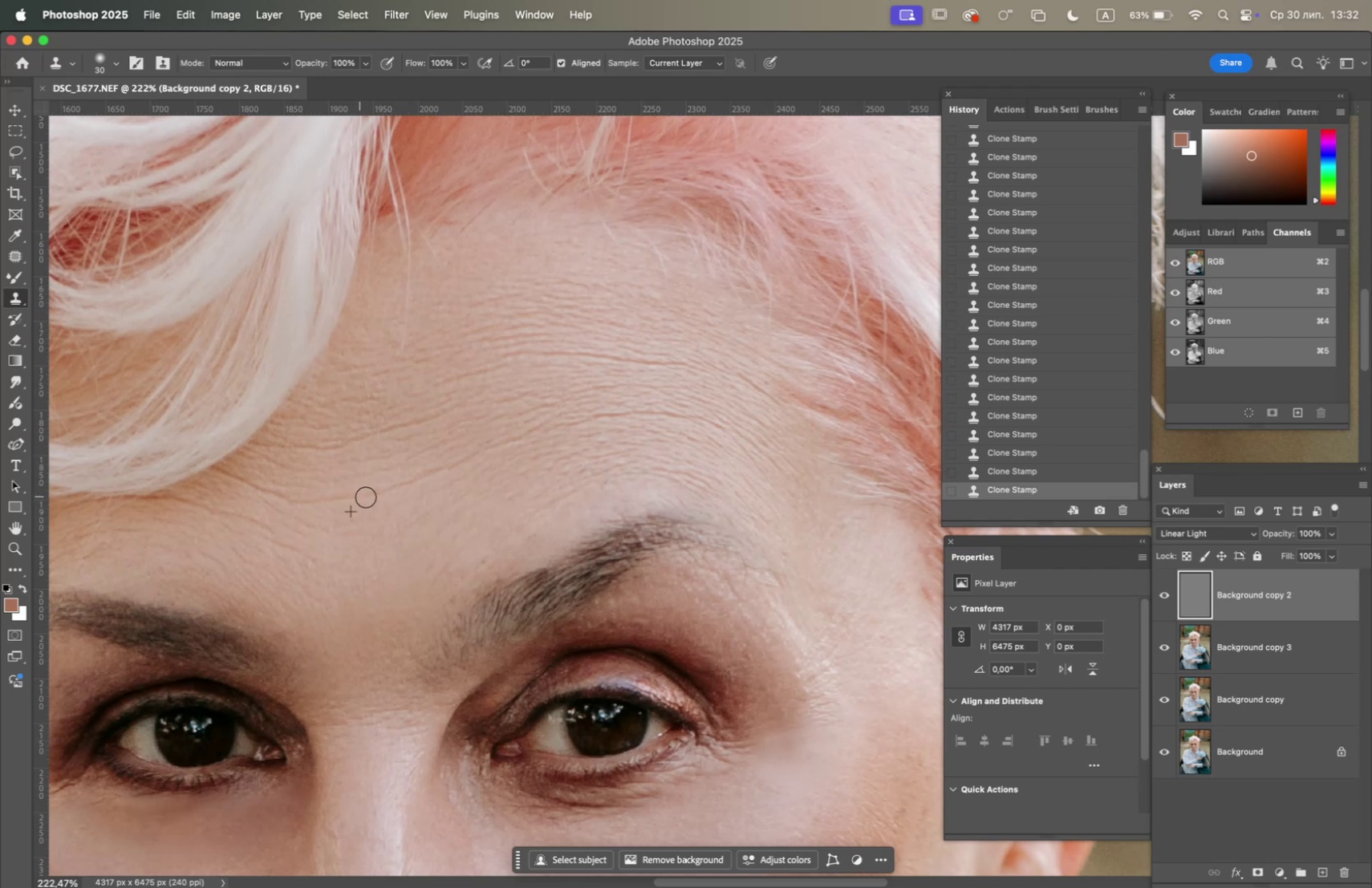 
triple_click([373, 497])
 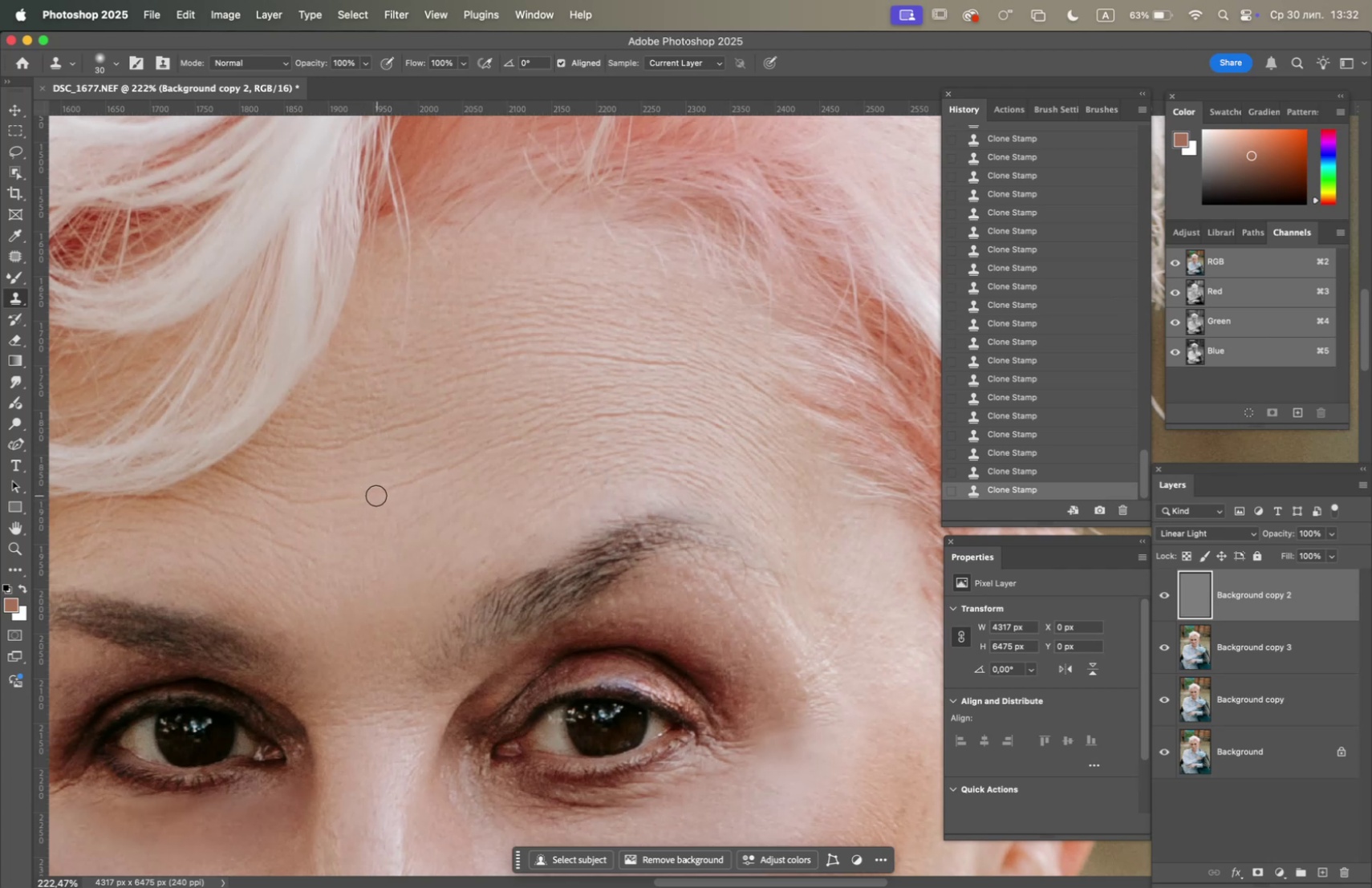 
triple_click([376, 495])
 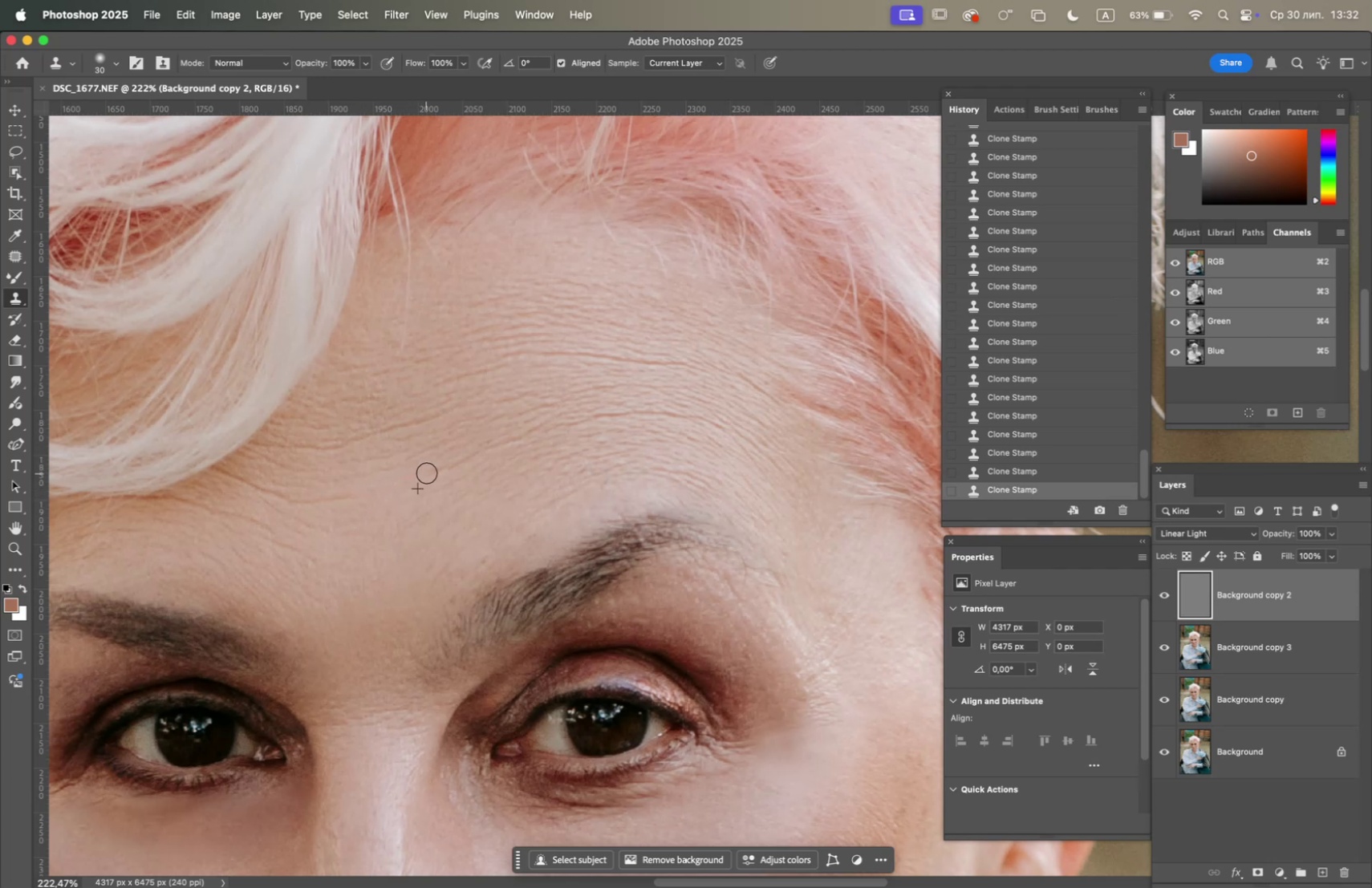 
hold_key(key=OptionLeft, duration=1.51)
 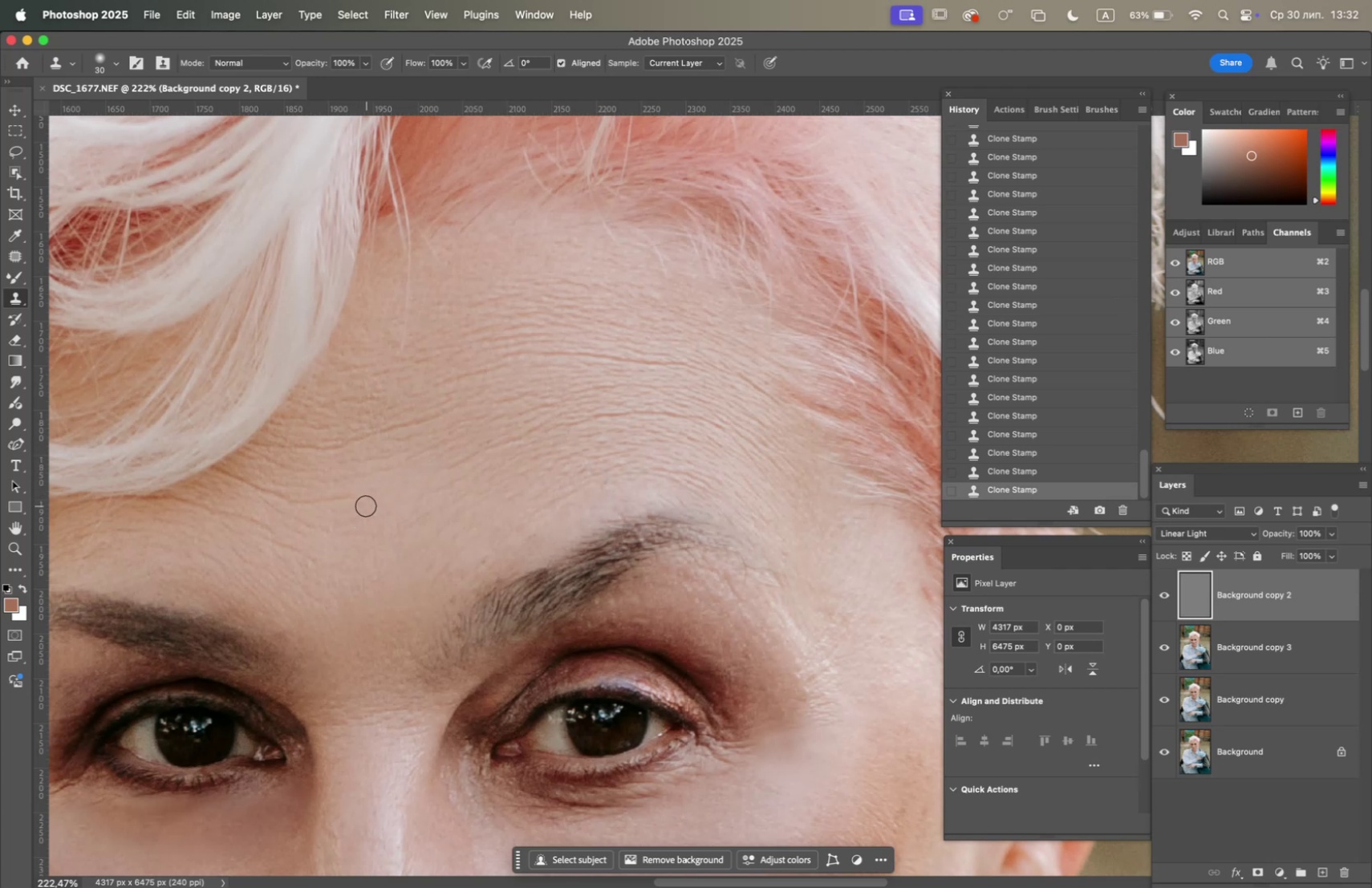 
double_click([366, 505])
 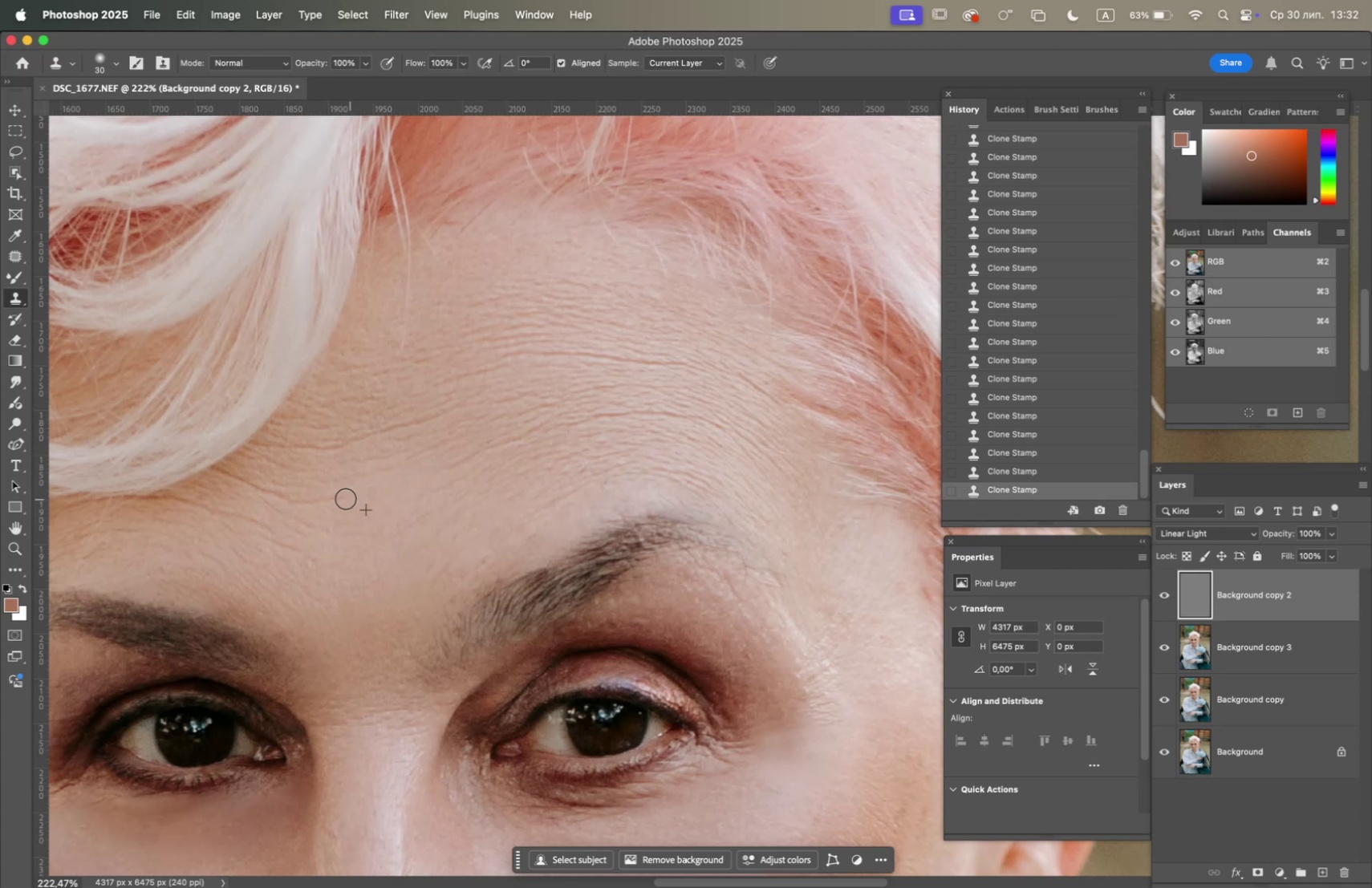 
left_click_drag(start_coordinate=[329, 499], to_coordinate=[325, 500])
 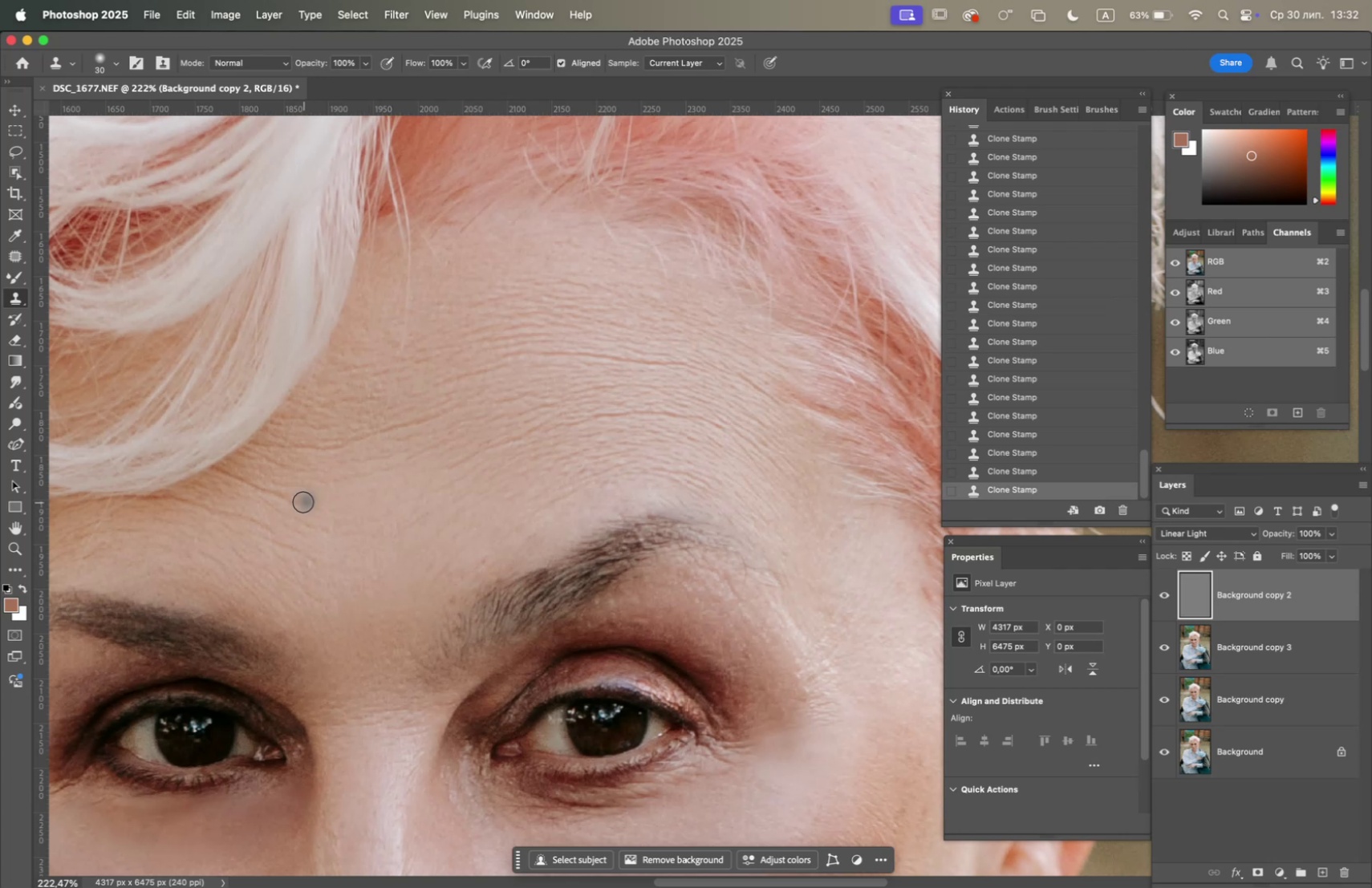 
triple_click([299, 501])
 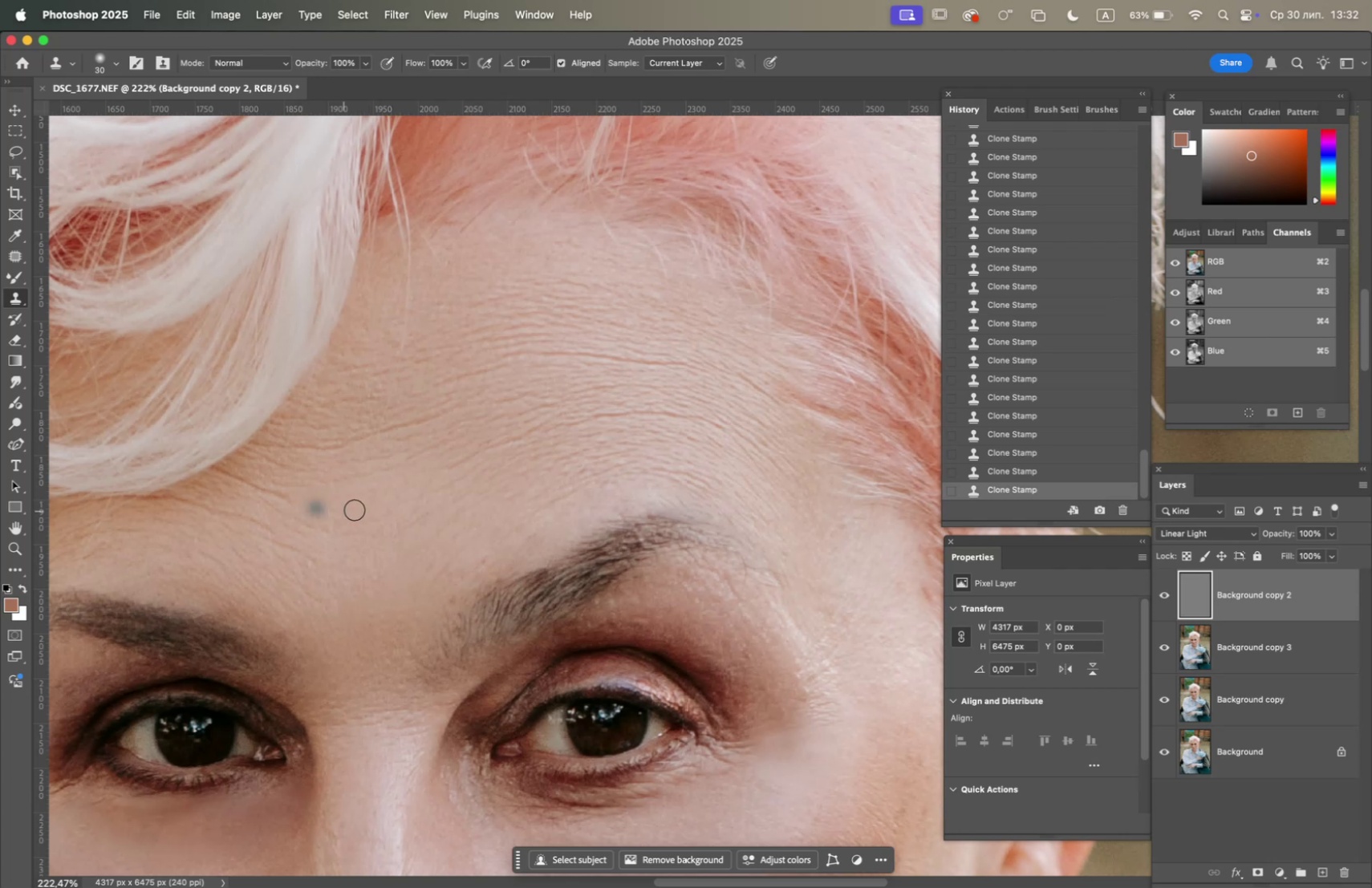 
hold_key(key=OptionLeft, duration=0.96)
 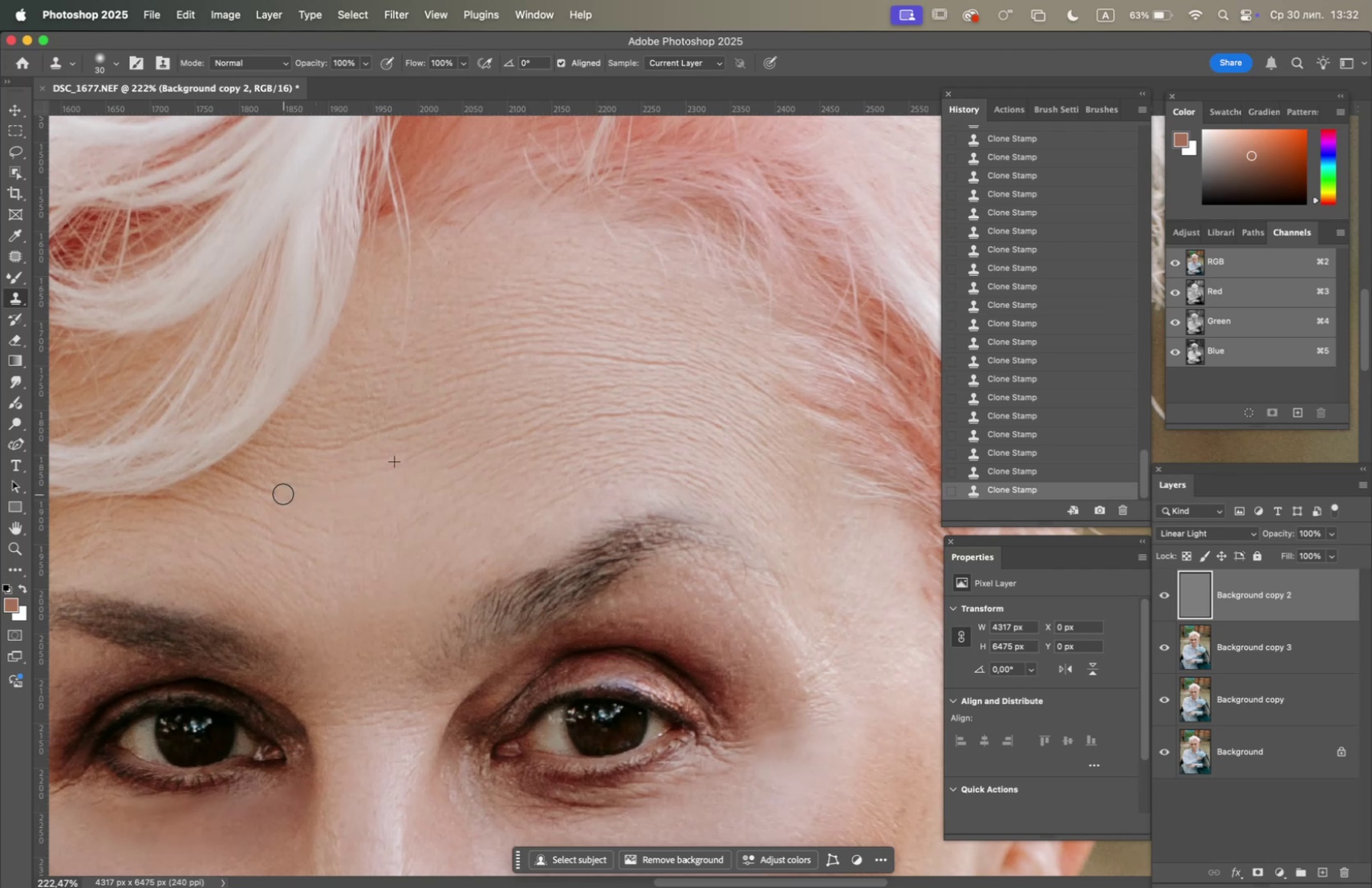 
double_click([277, 492])
 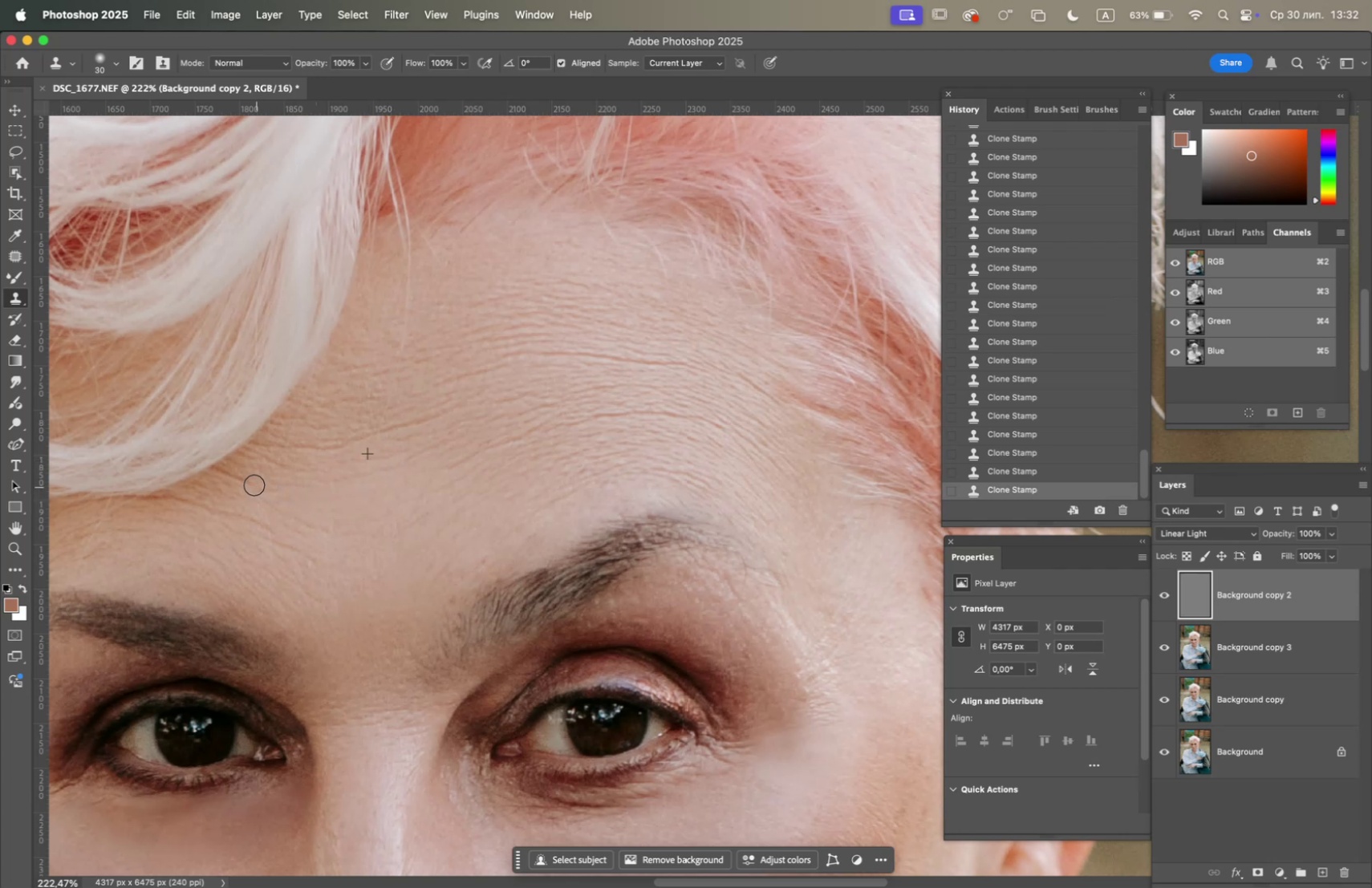 
triple_click([250, 483])
 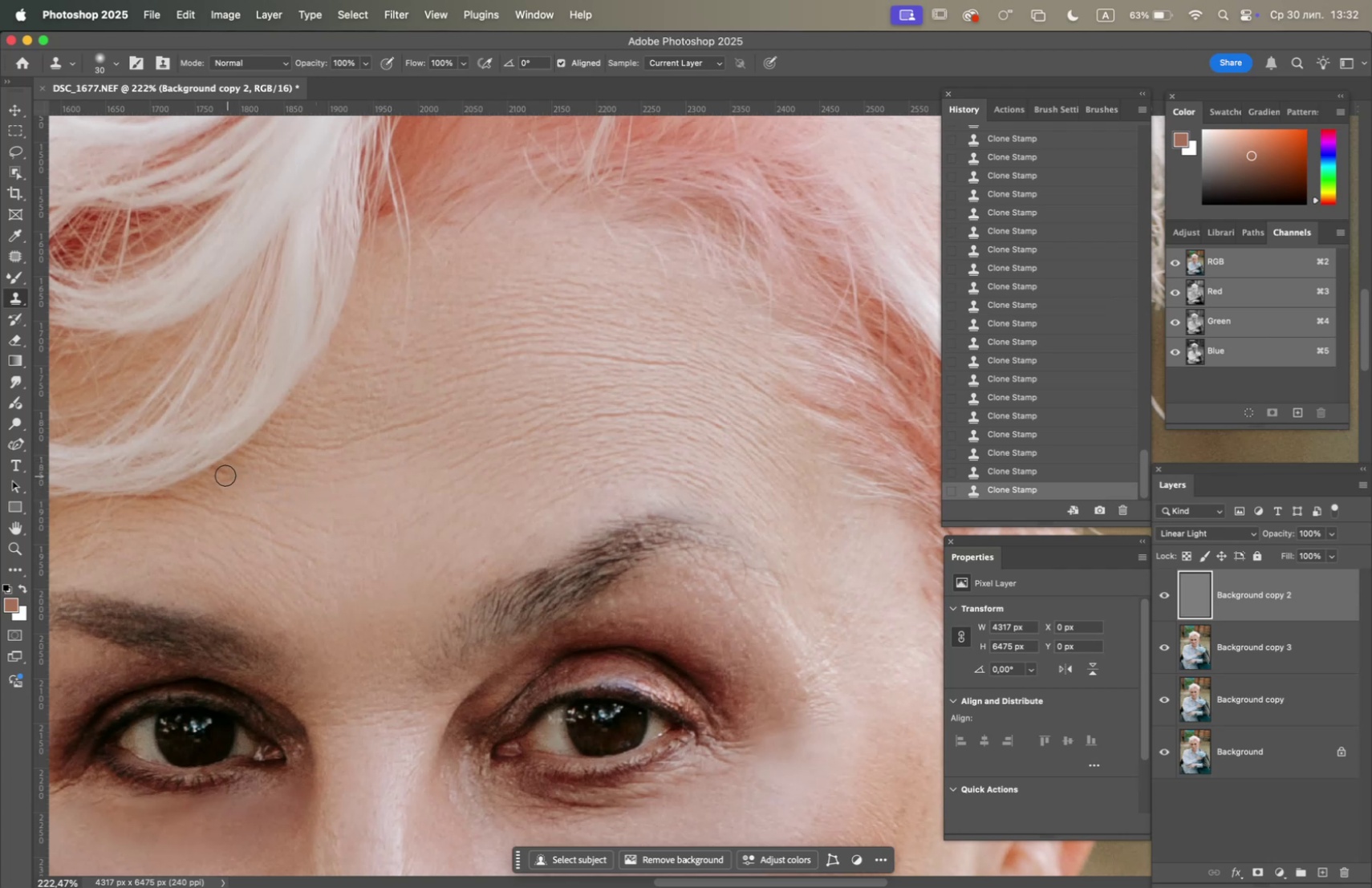 
triple_click([220, 473])
 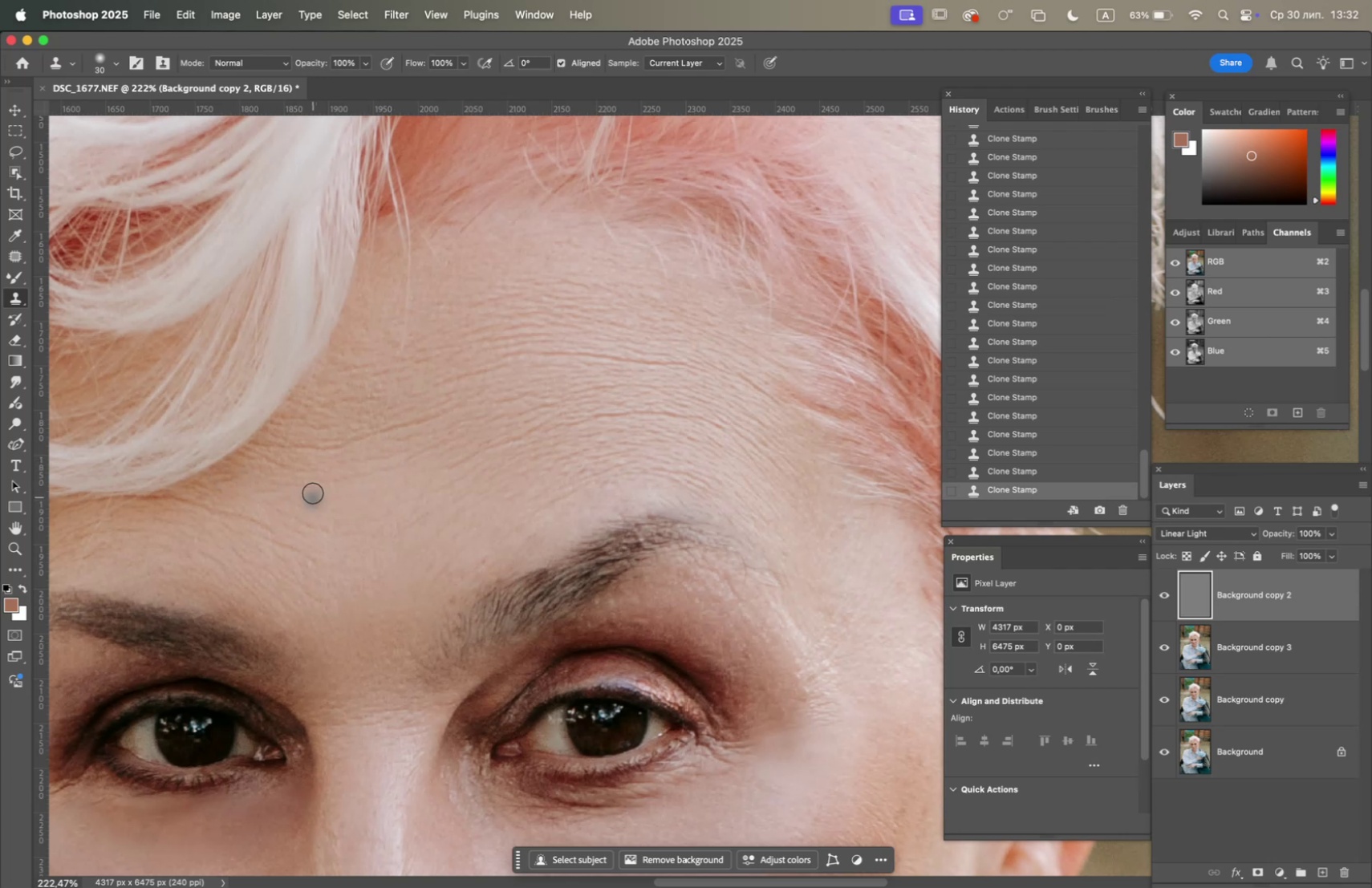 
hold_key(key=OptionLeft, duration=0.41)
 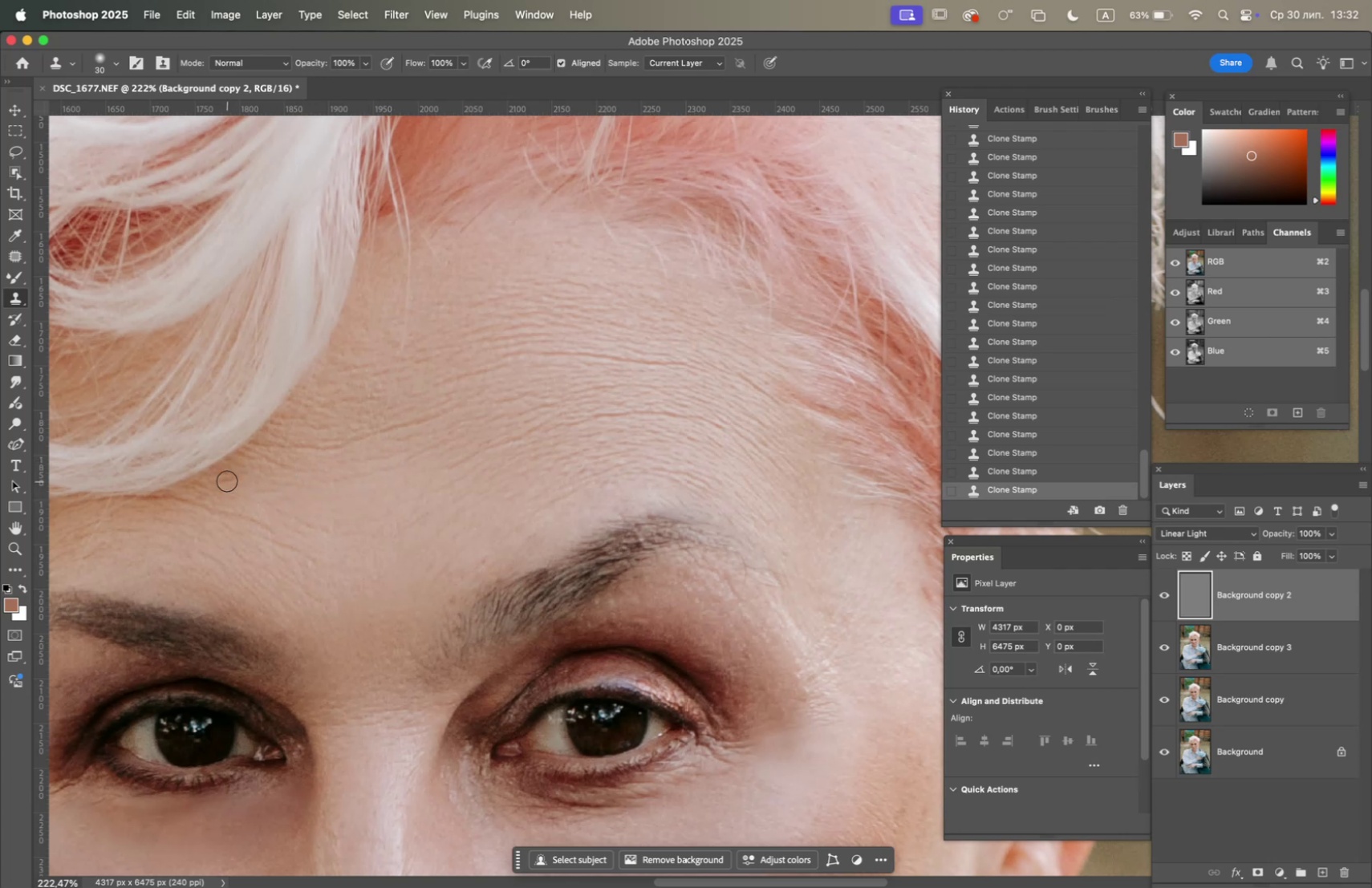 
double_click([226, 480])
 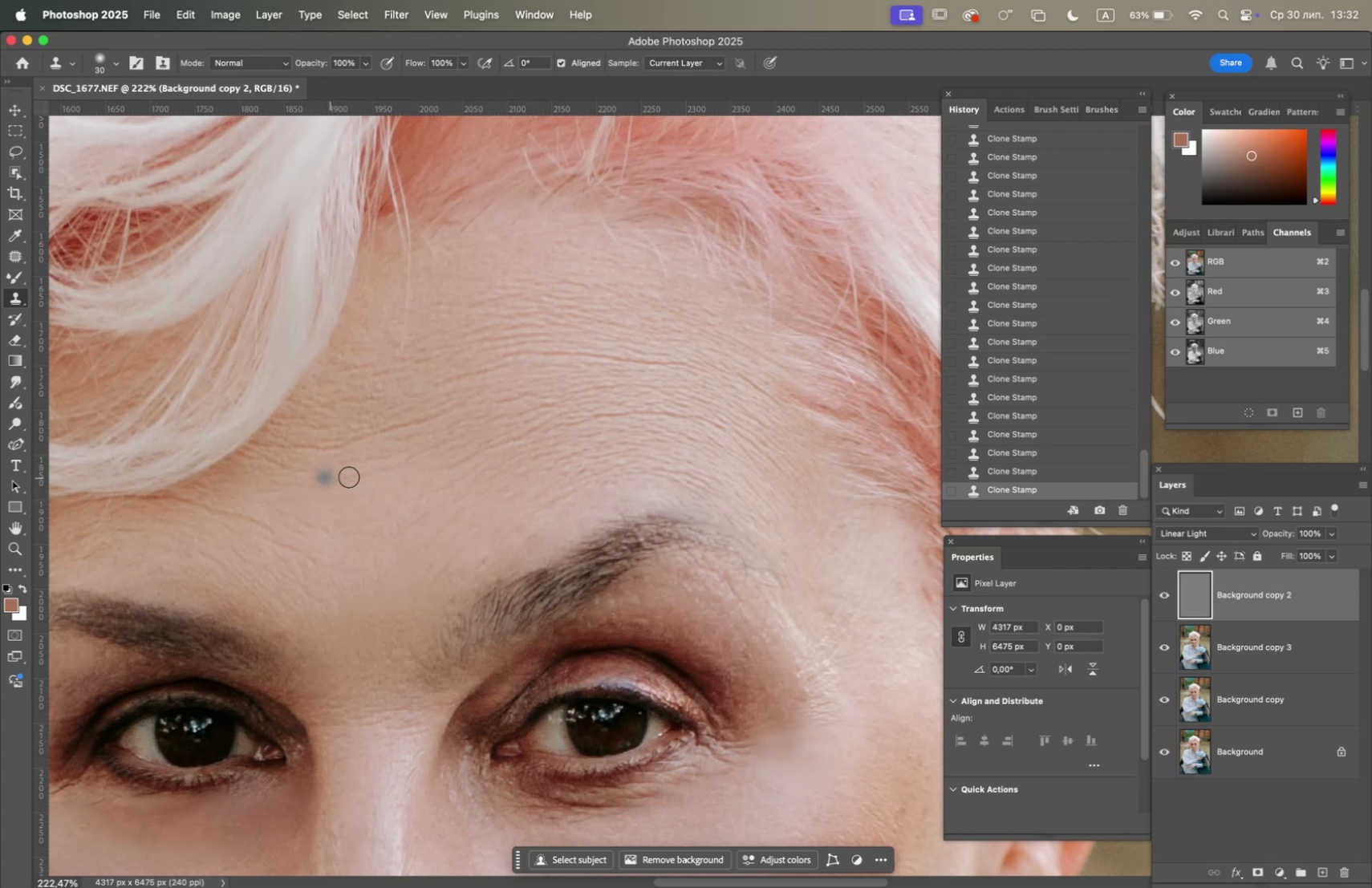 
hold_key(key=OptionLeft, duration=1.69)
 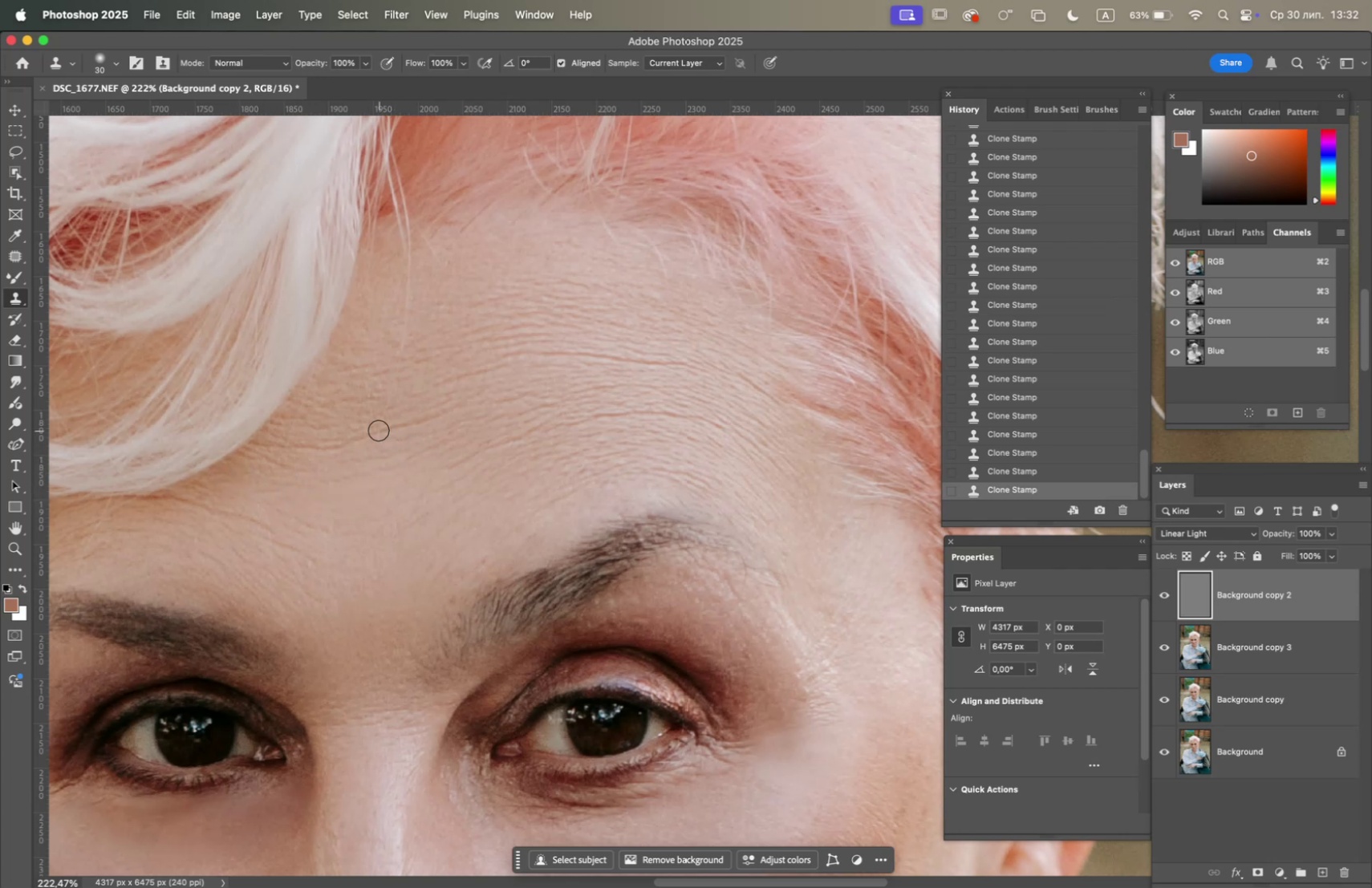 
double_click([379, 430])
 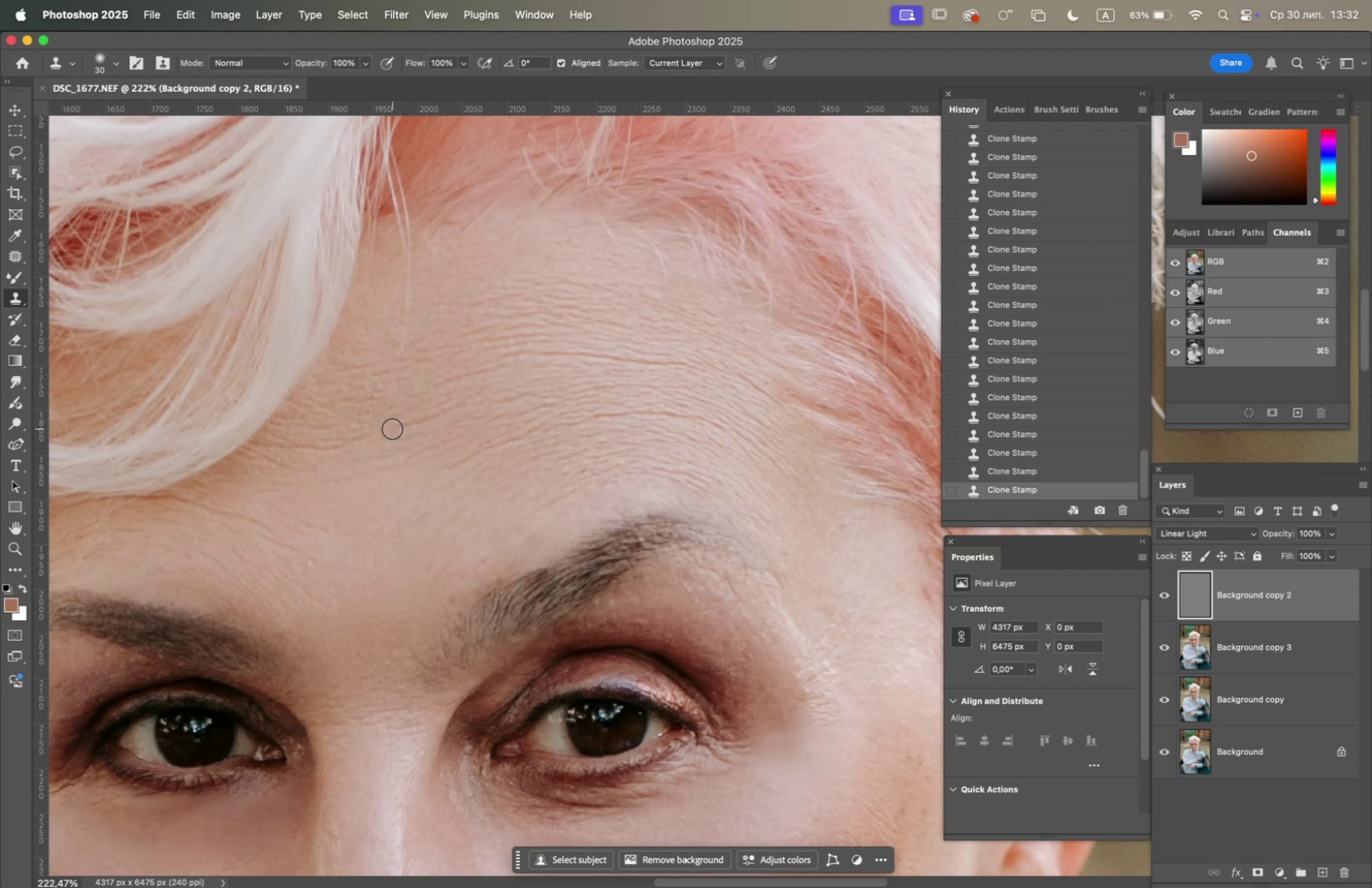 
triple_click([392, 428])
 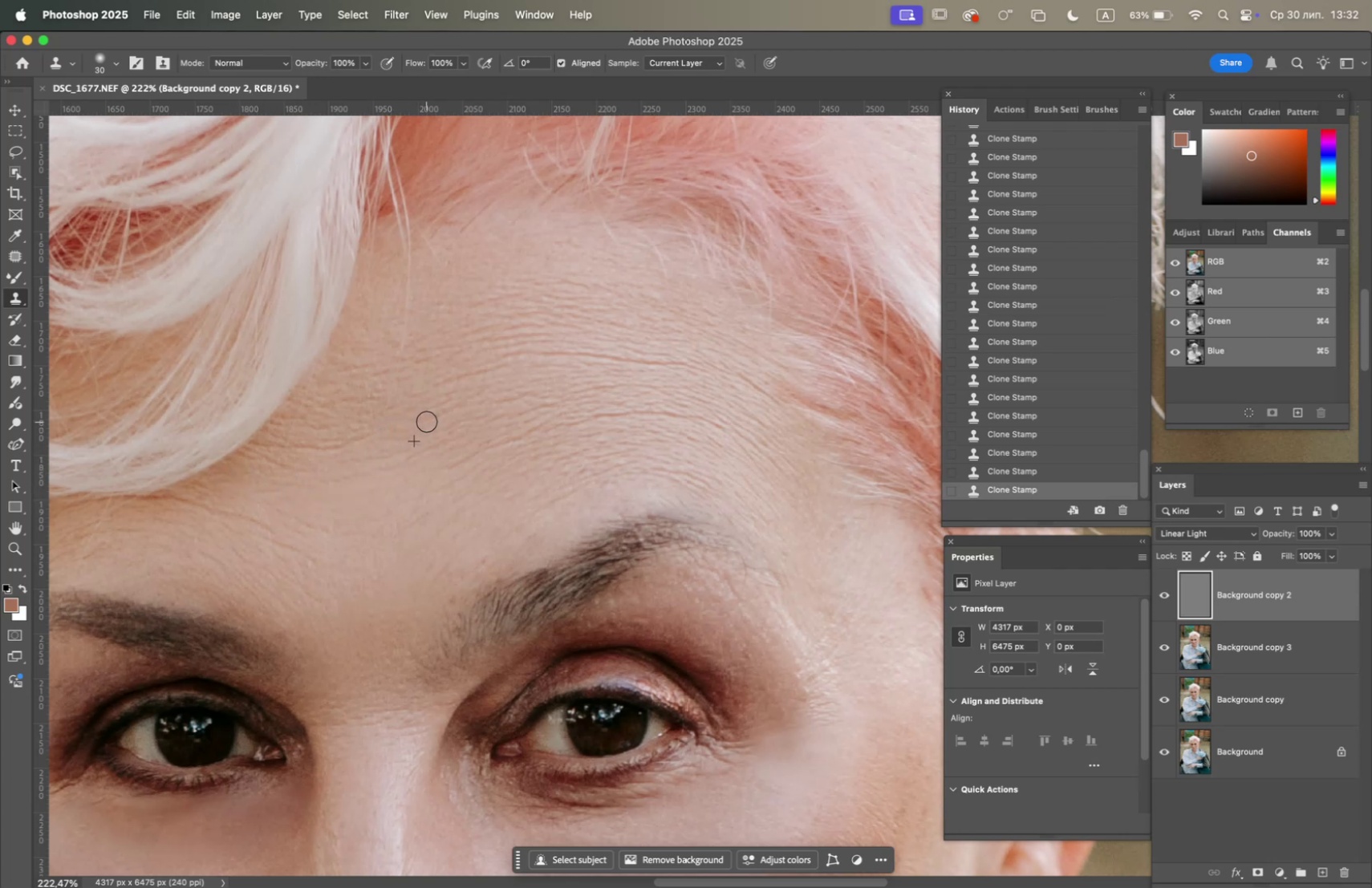 
hold_key(key=OptionLeft, duration=0.56)
left_click([368, 450])
 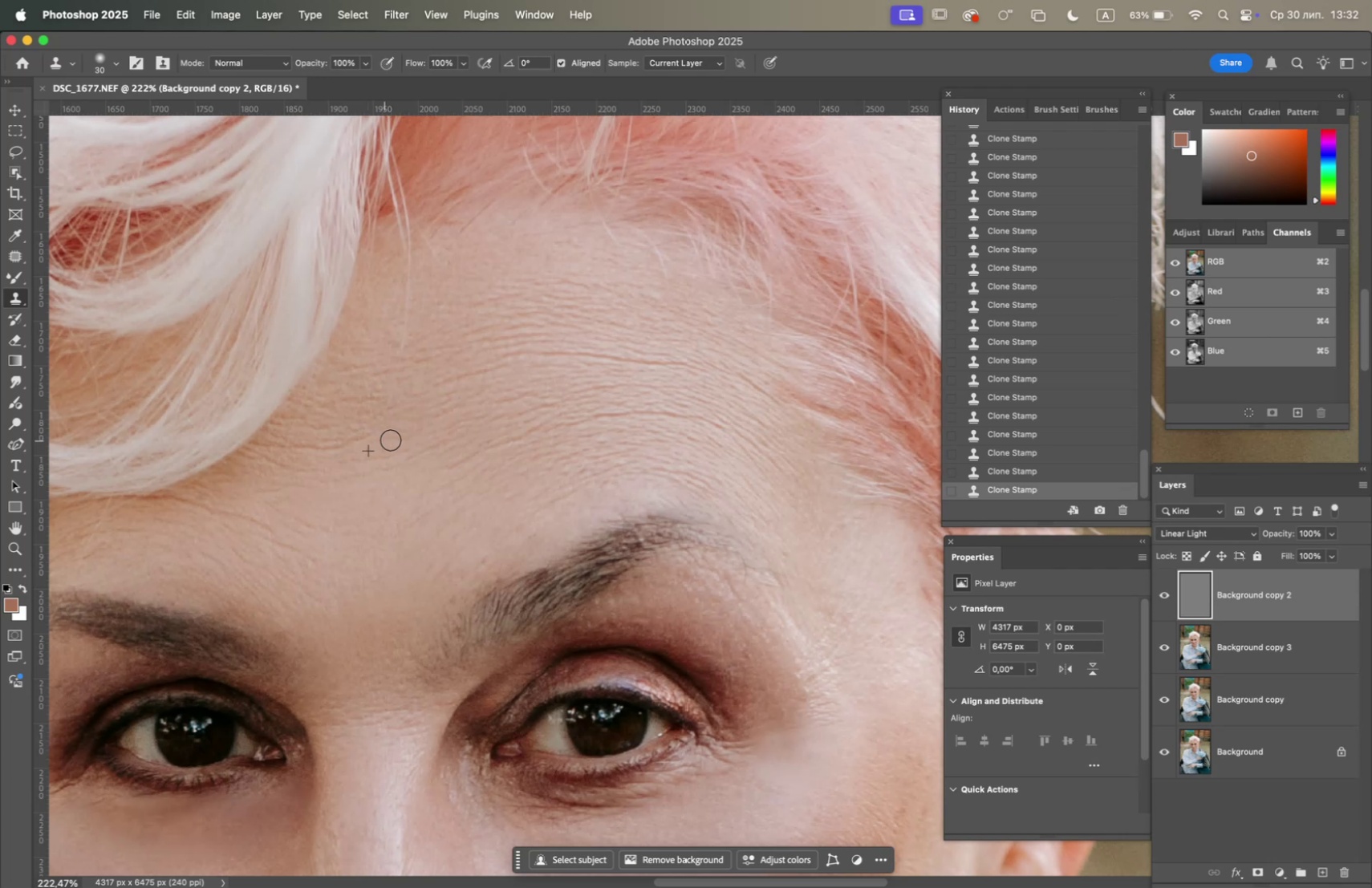 
triple_click([400, 440])
 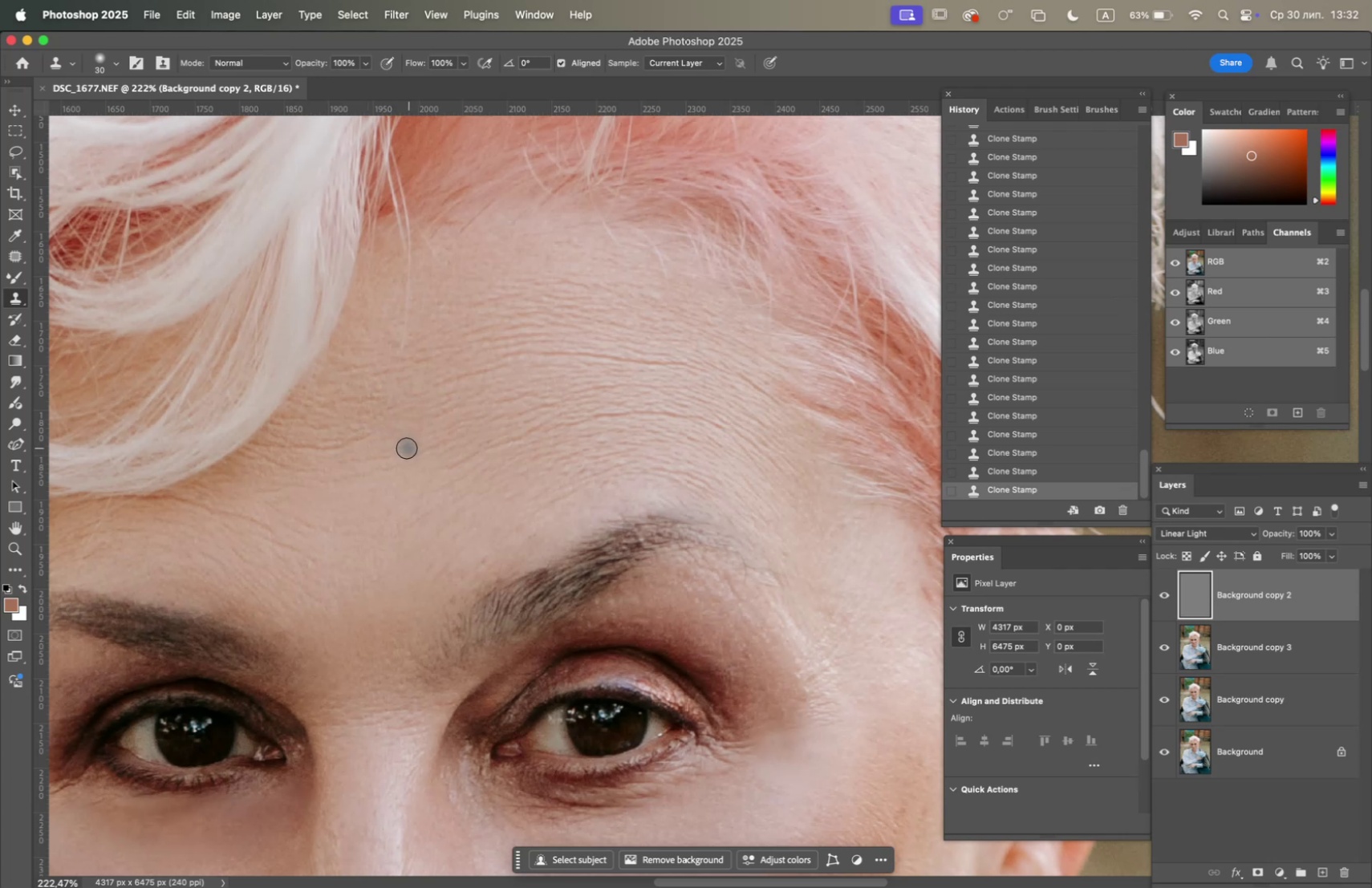 
hold_key(key=OptionLeft, duration=0.7)
left_click([353, 449])
 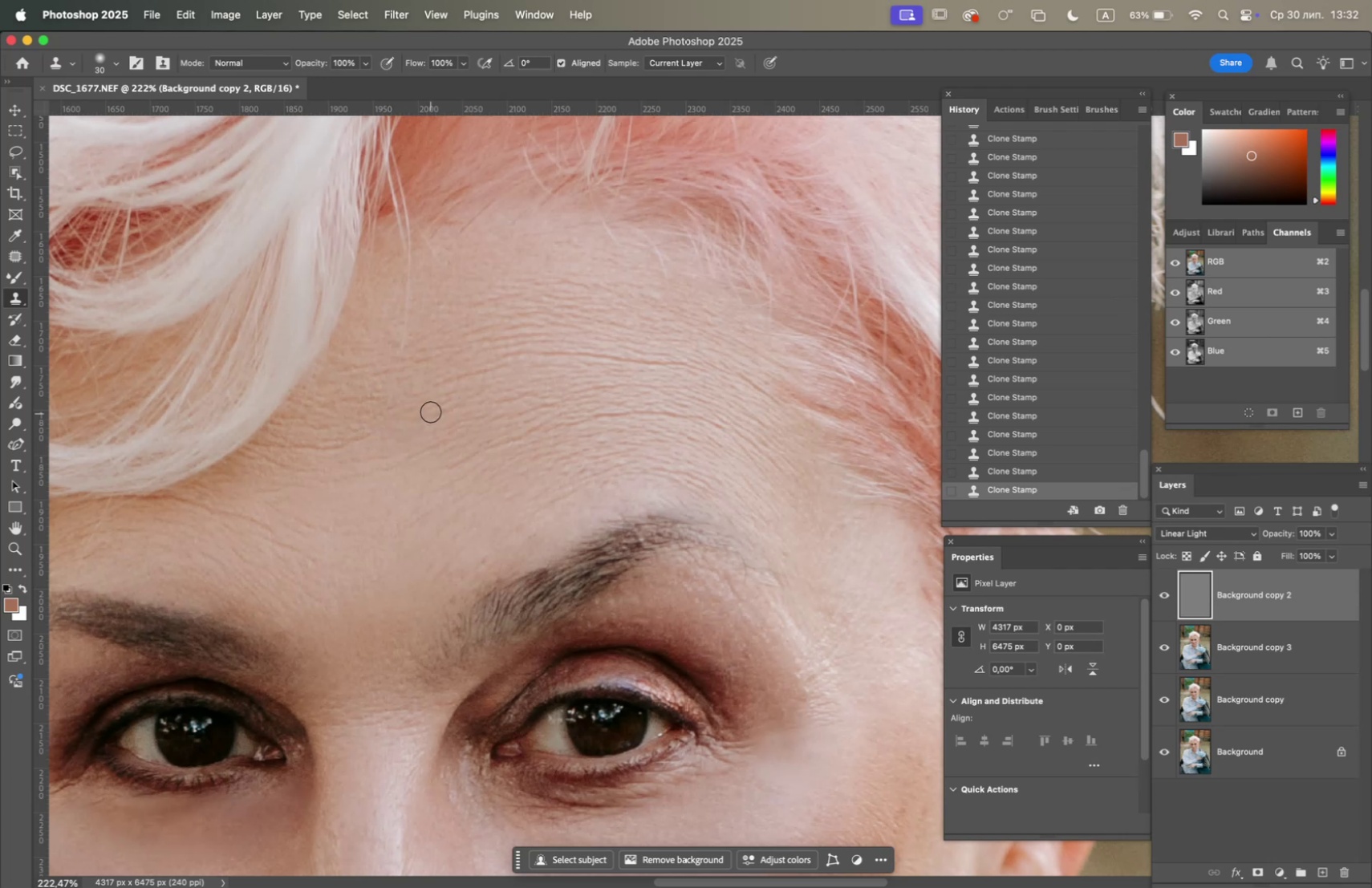 
double_click([432, 412])
 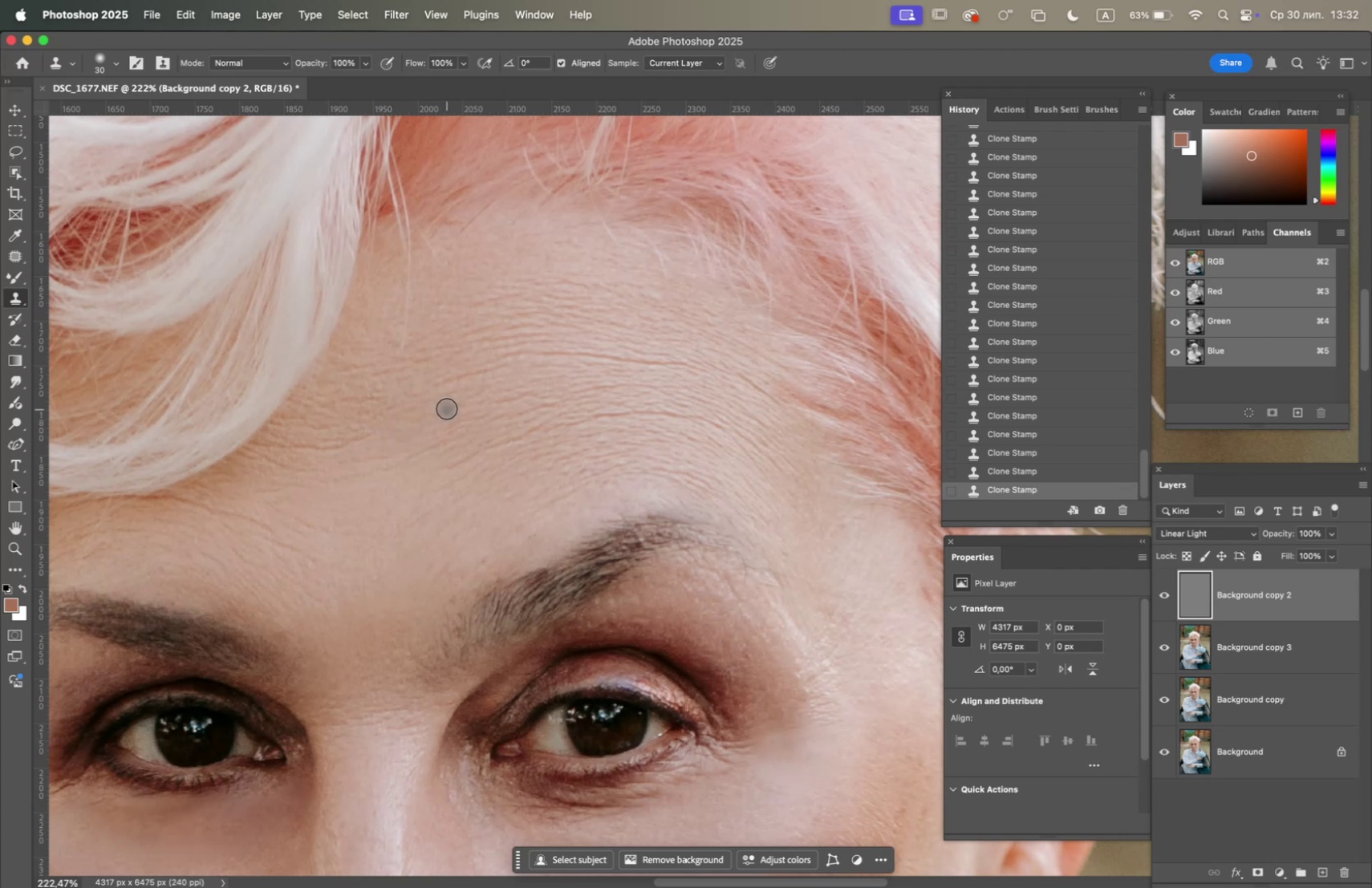 
triple_click([447, 408])
 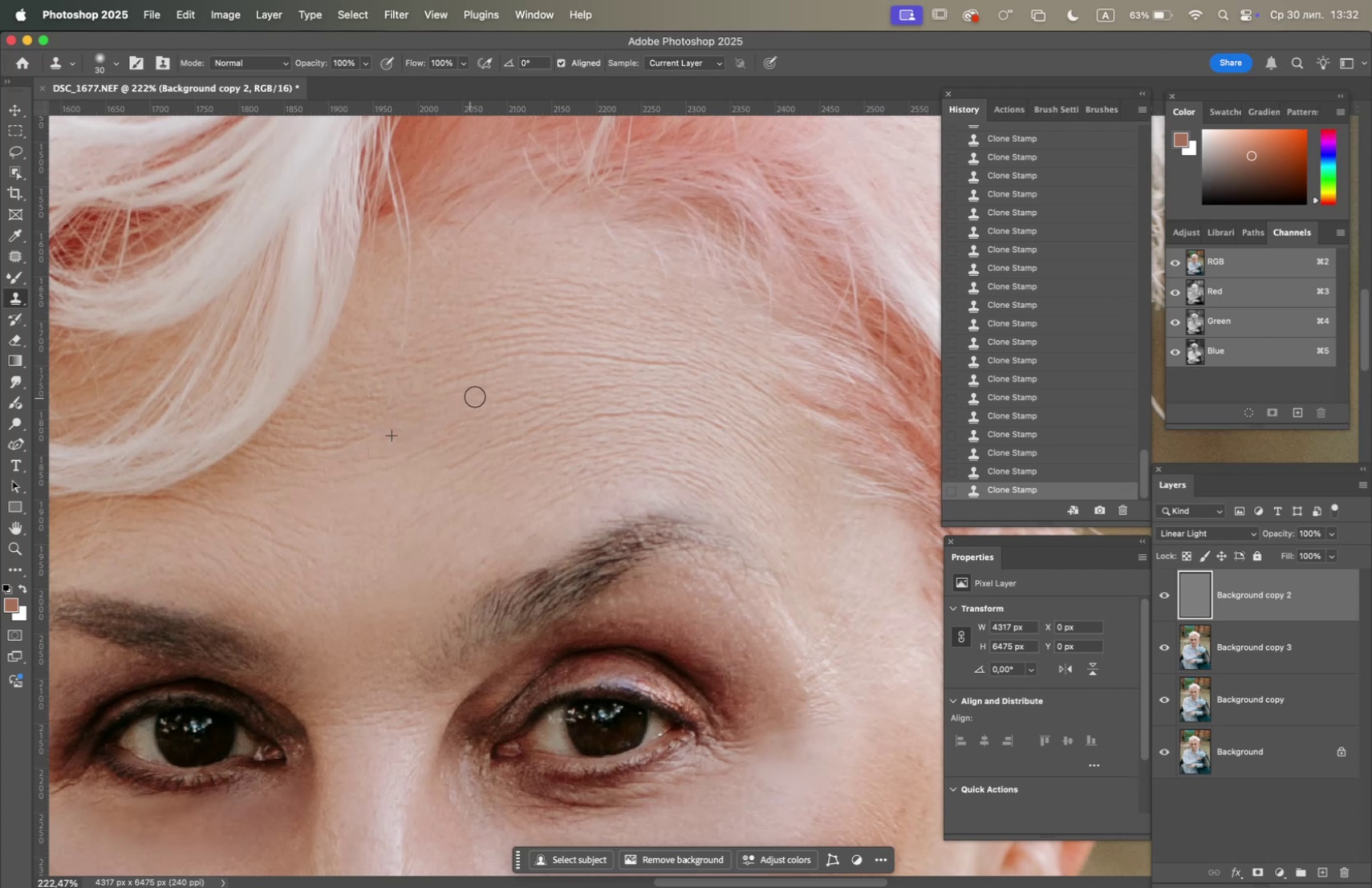 
triple_click([481, 394])
 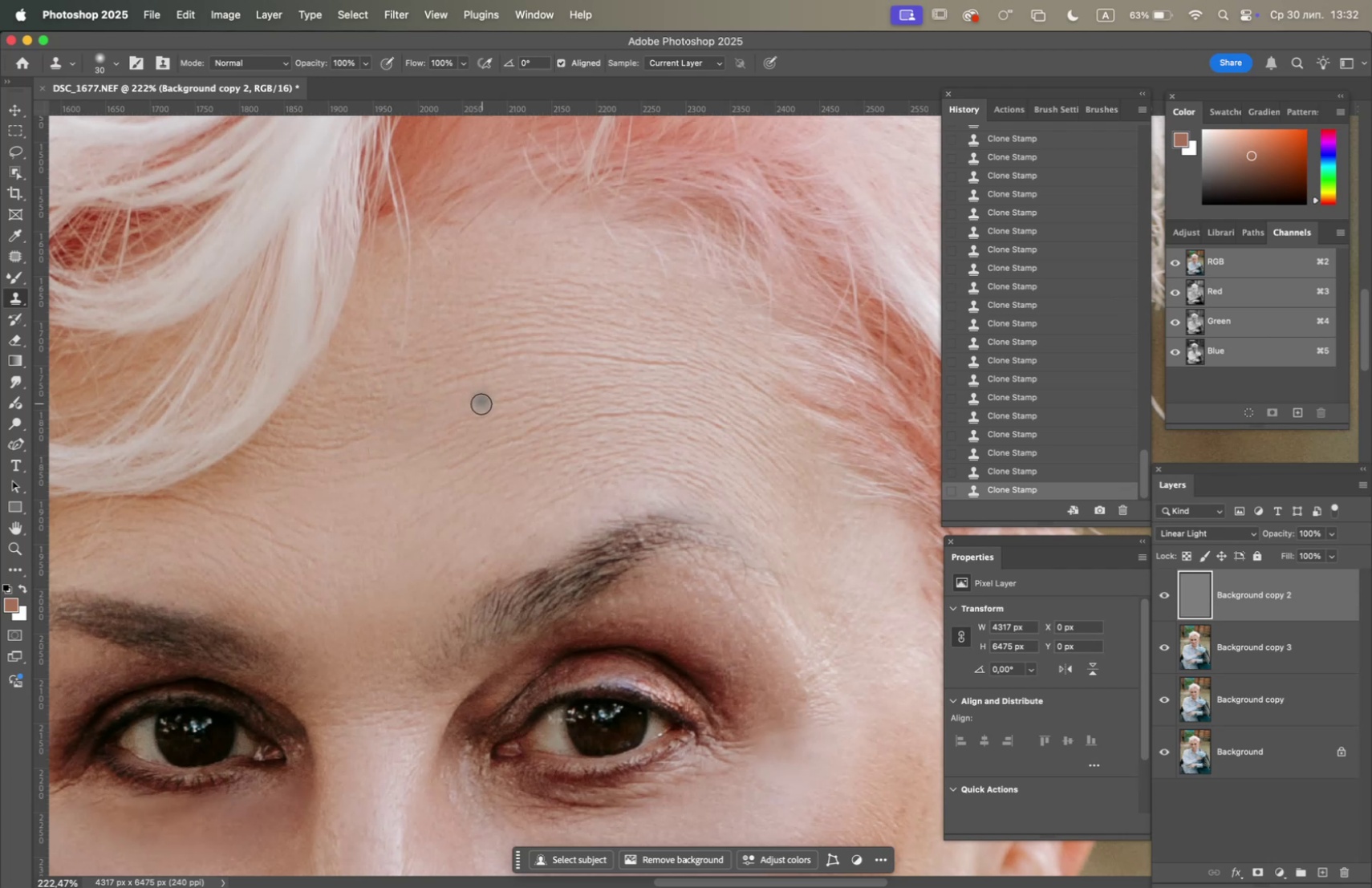 
hold_key(key=OptionLeft, duration=0.87)
left_click([543, 375])
 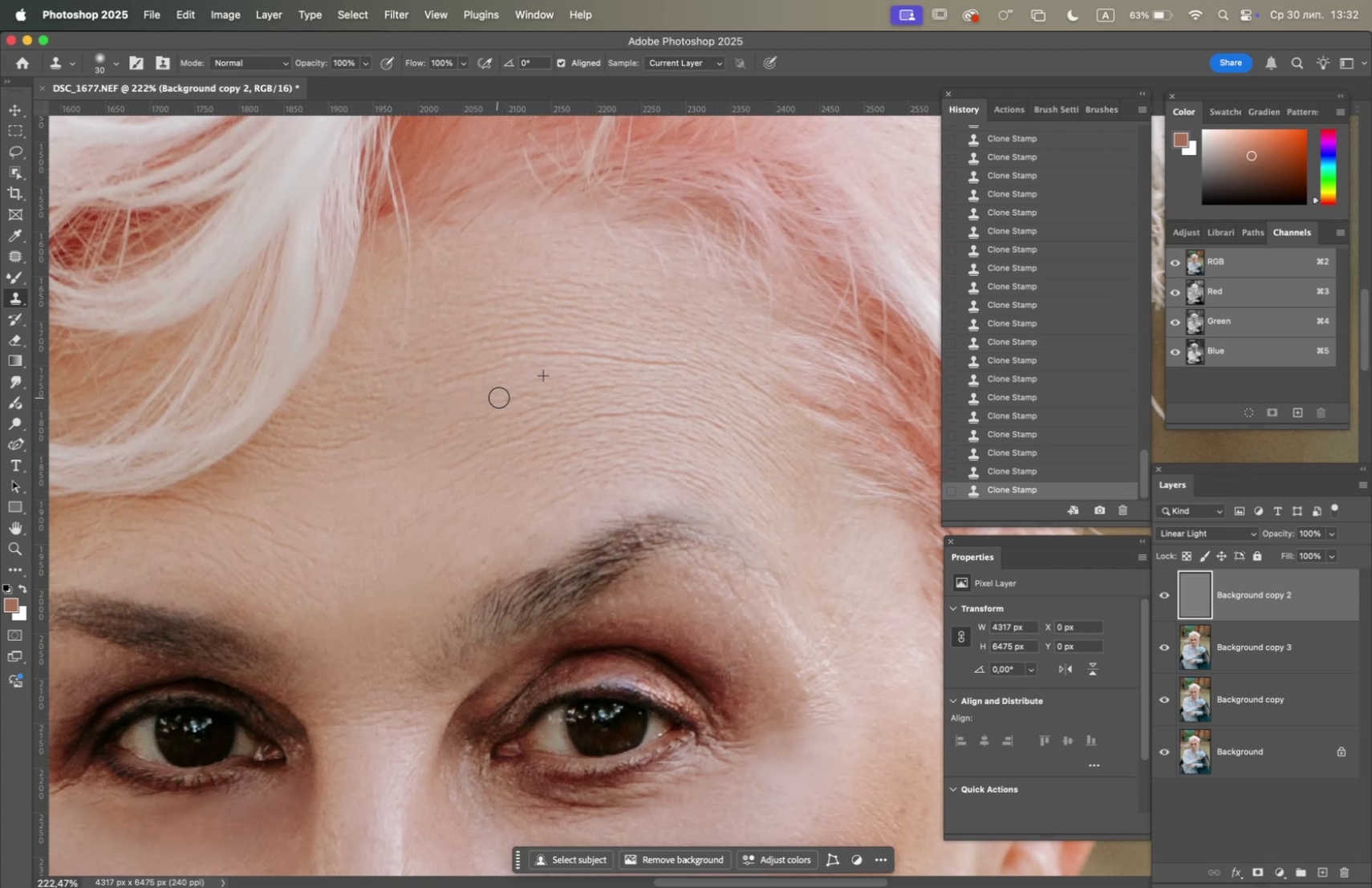 
double_click([525, 395])
 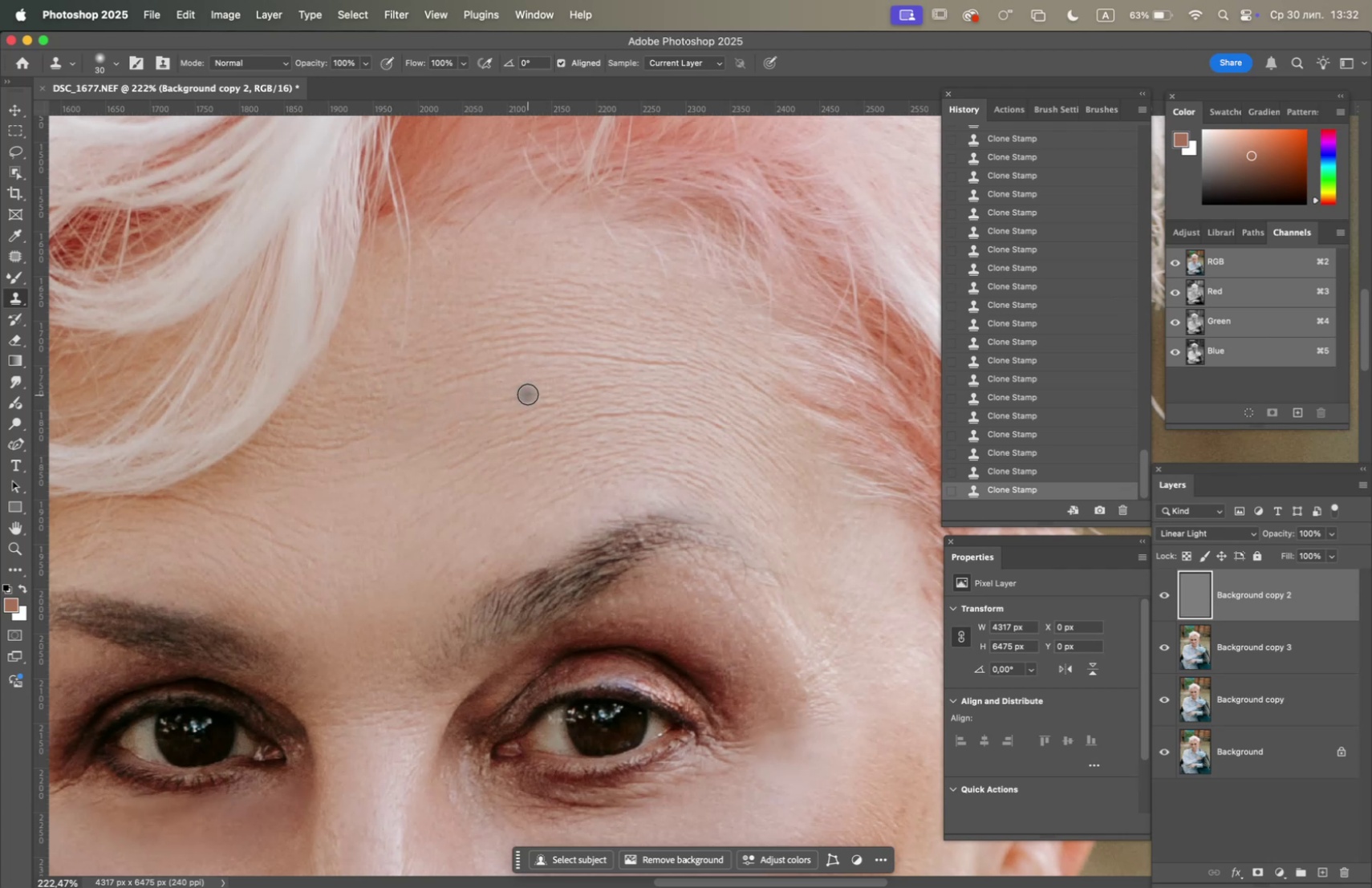 
left_click_drag(start_coordinate=[528, 394], to_coordinate=[519, 393])
 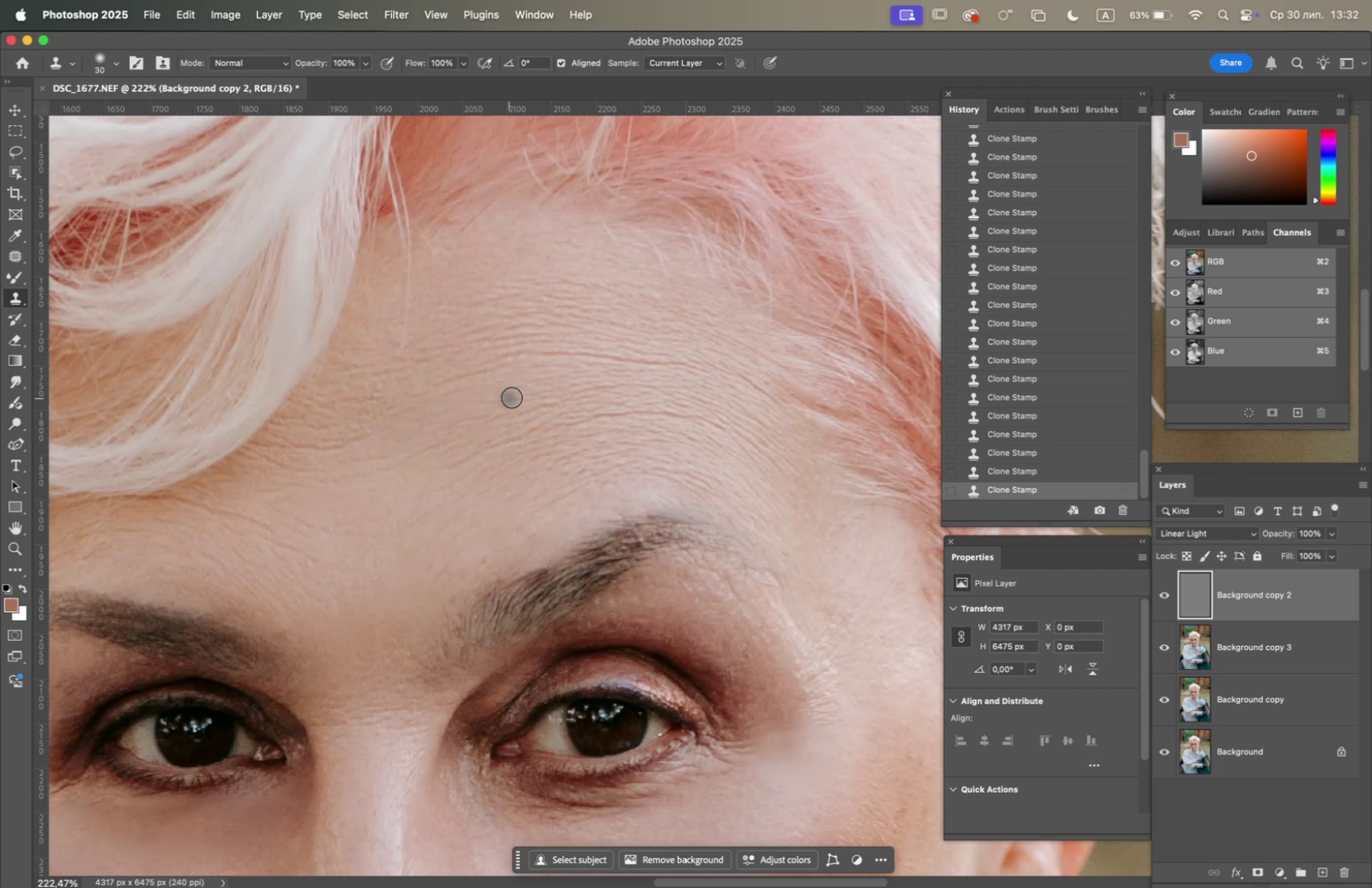 
triple_click([527, 395])
 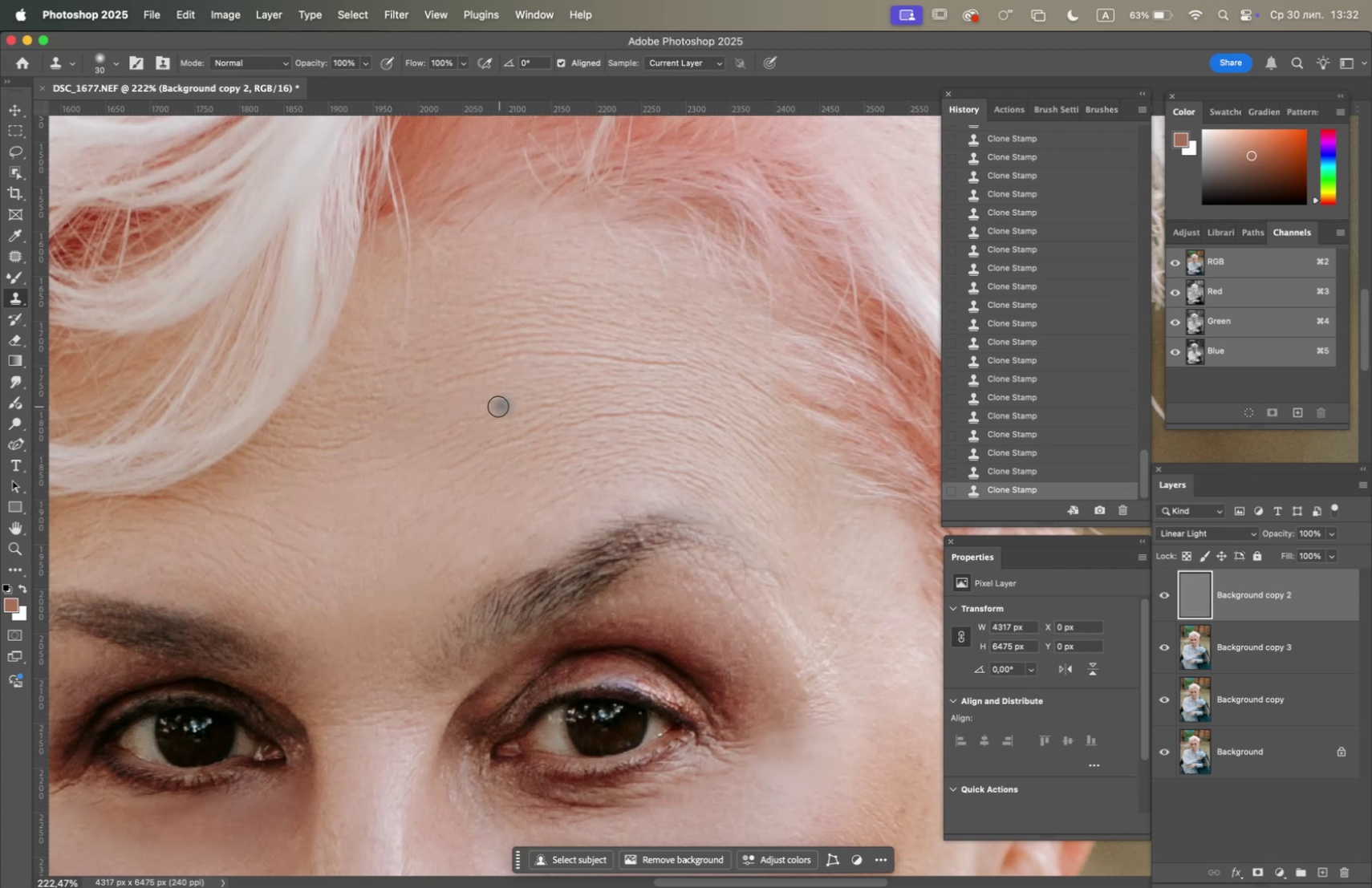 
left_click_drag(start_coordinate=[494, 408], to_coordinate=[489, 412])
 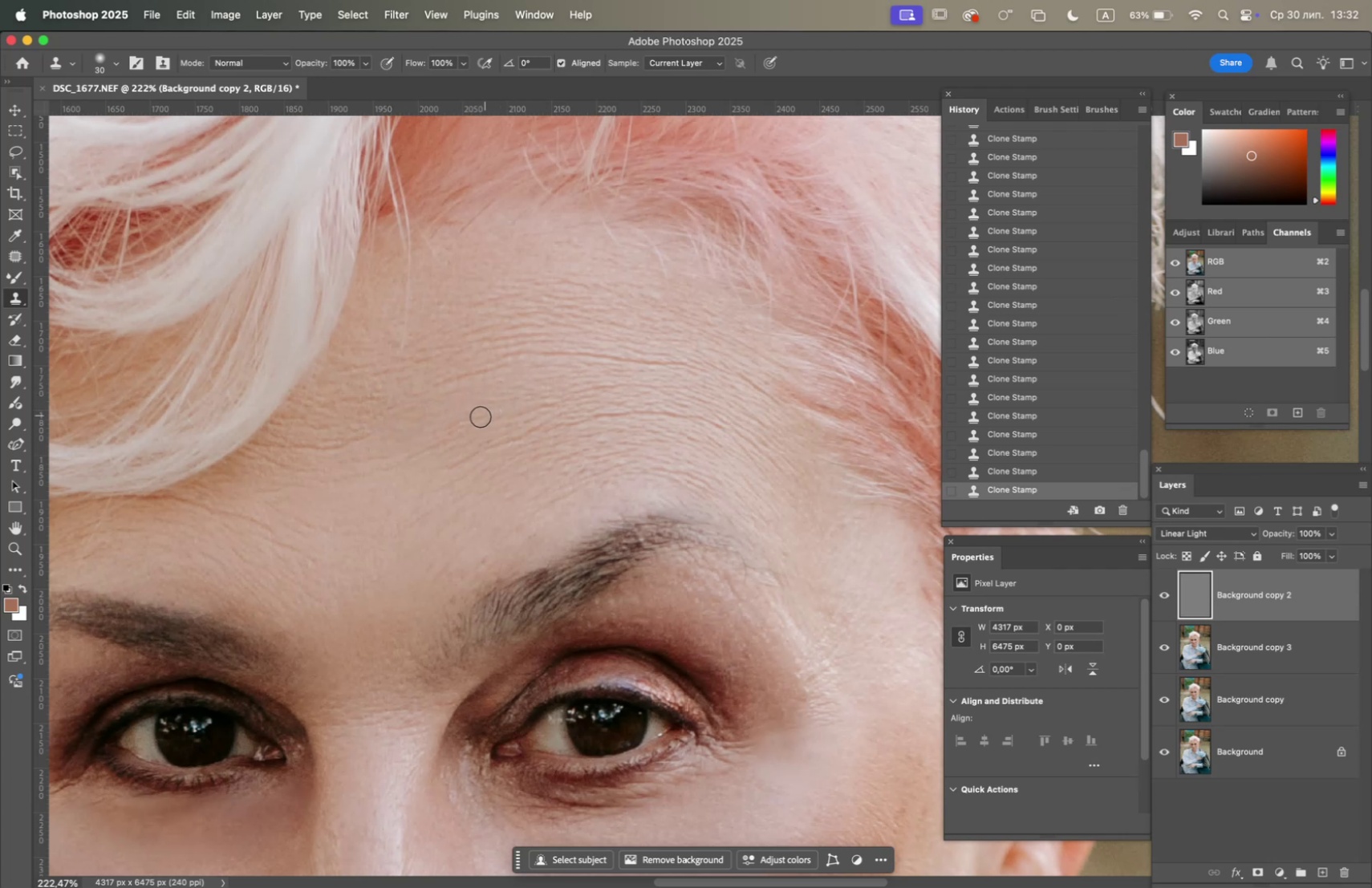 
left_click_drag(start_coordinate=[473, 419], to_coordinate=[469, 420])
 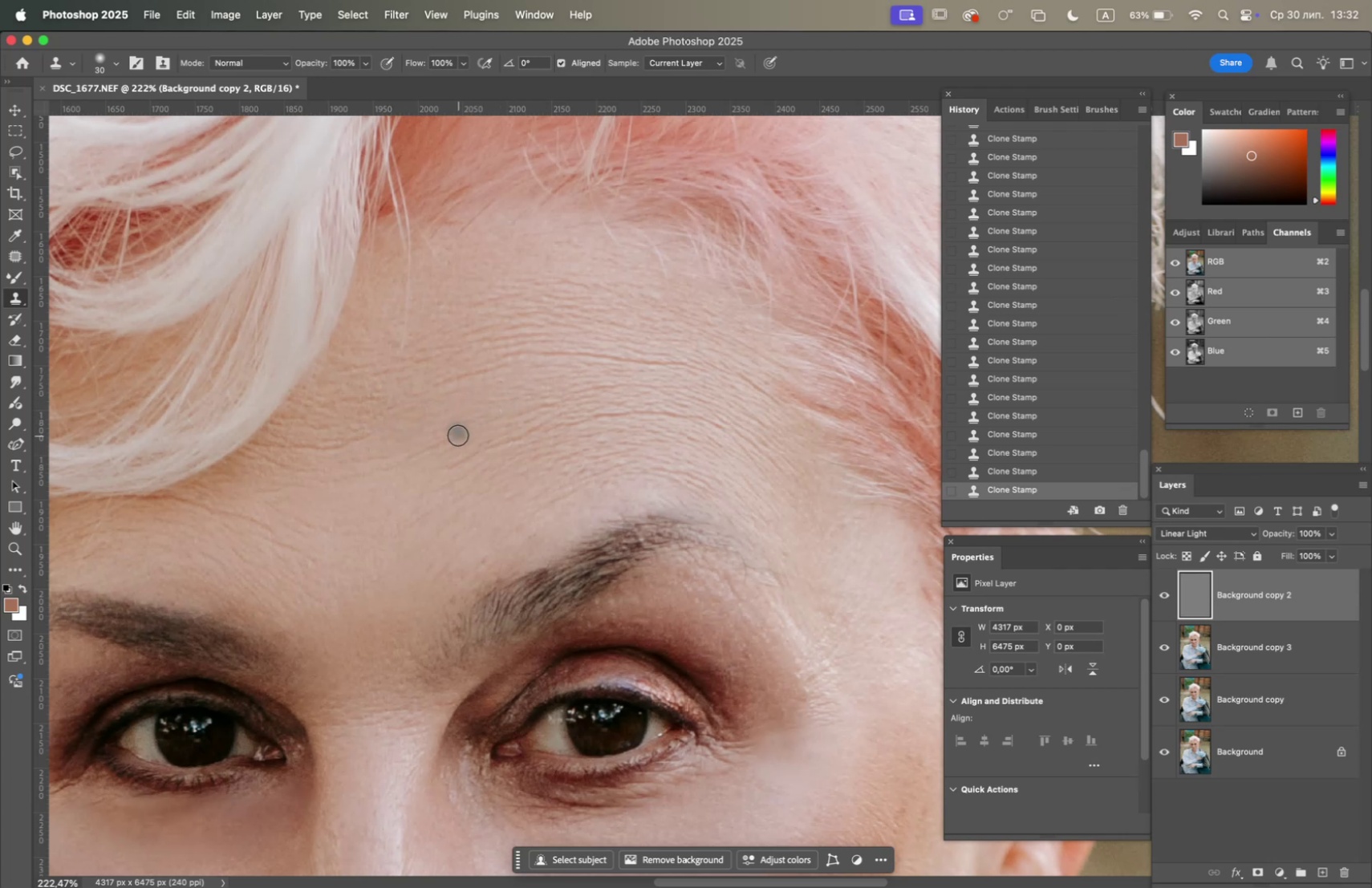 
hold_key(key=OptionLeft, duration=1.12)
left_click([499, 399])
 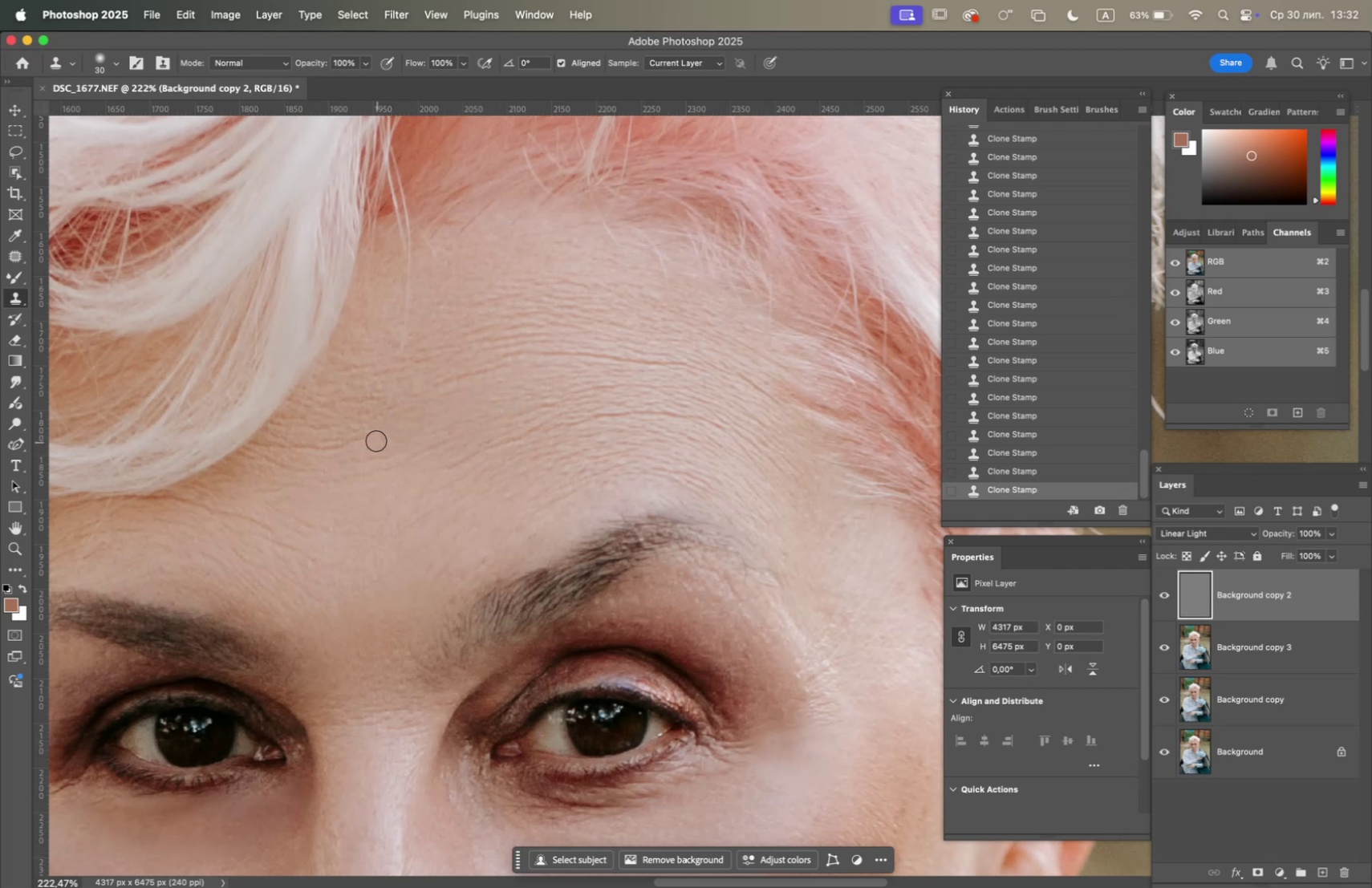 
left_click_drag(start_coordinate=[371, 440], to_coordinate=[366, 443])
 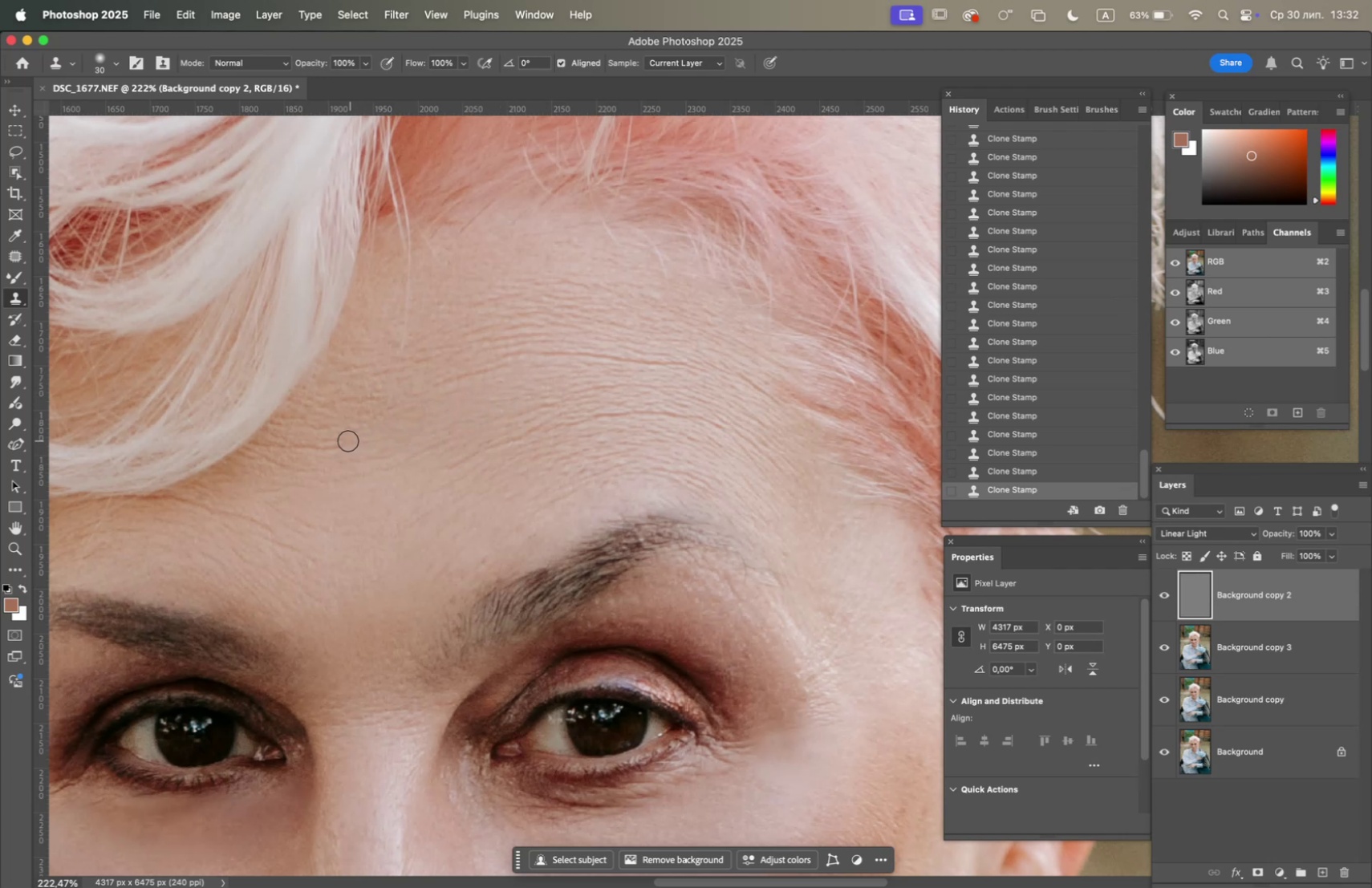 
left_click_drag(start_coordinate=[336, 446], to_coordinate=[332, 447])
 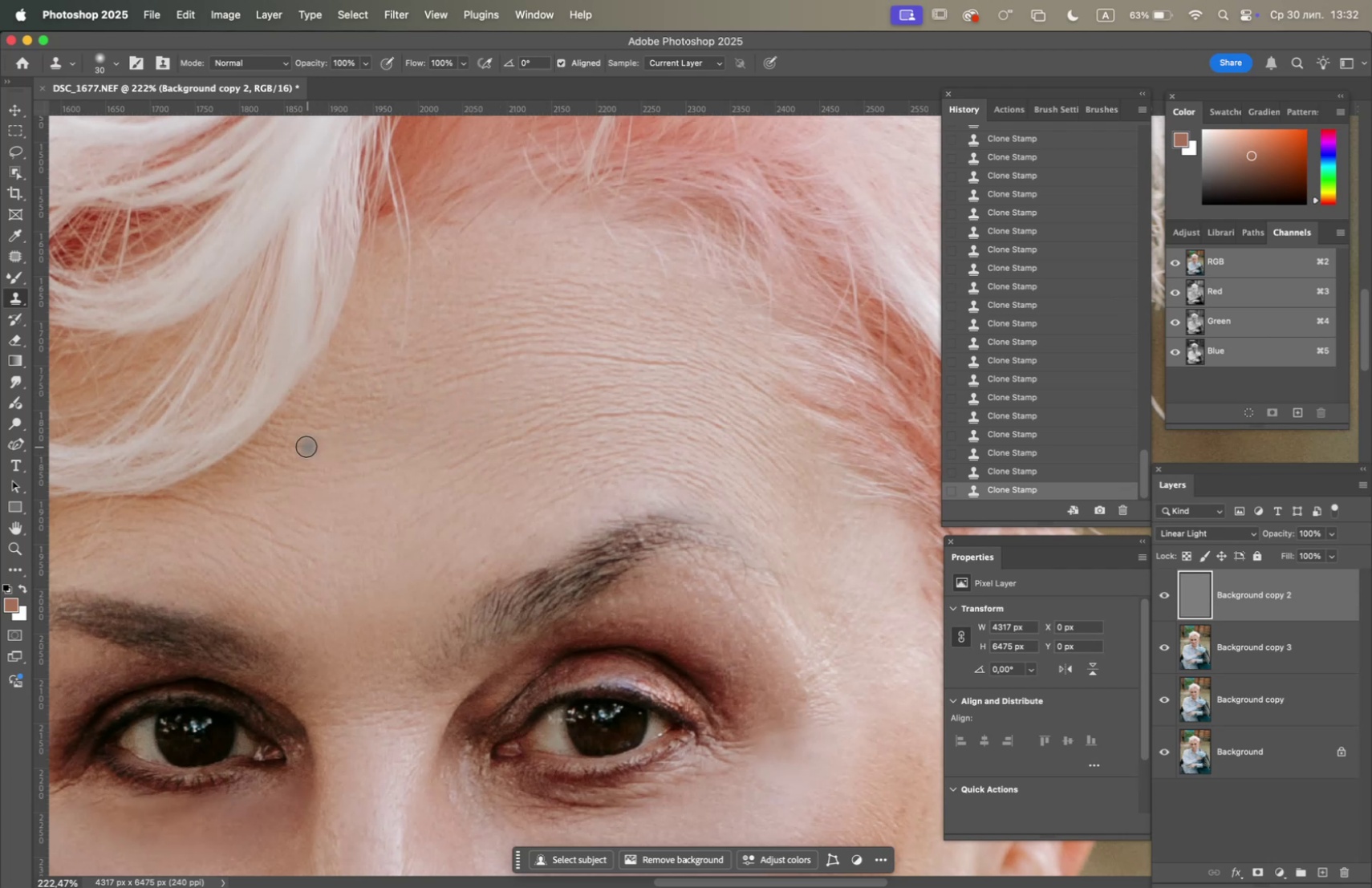 
left_click_drag(start_coordinate=[301, 448], to_coordinate=[297, 448])
 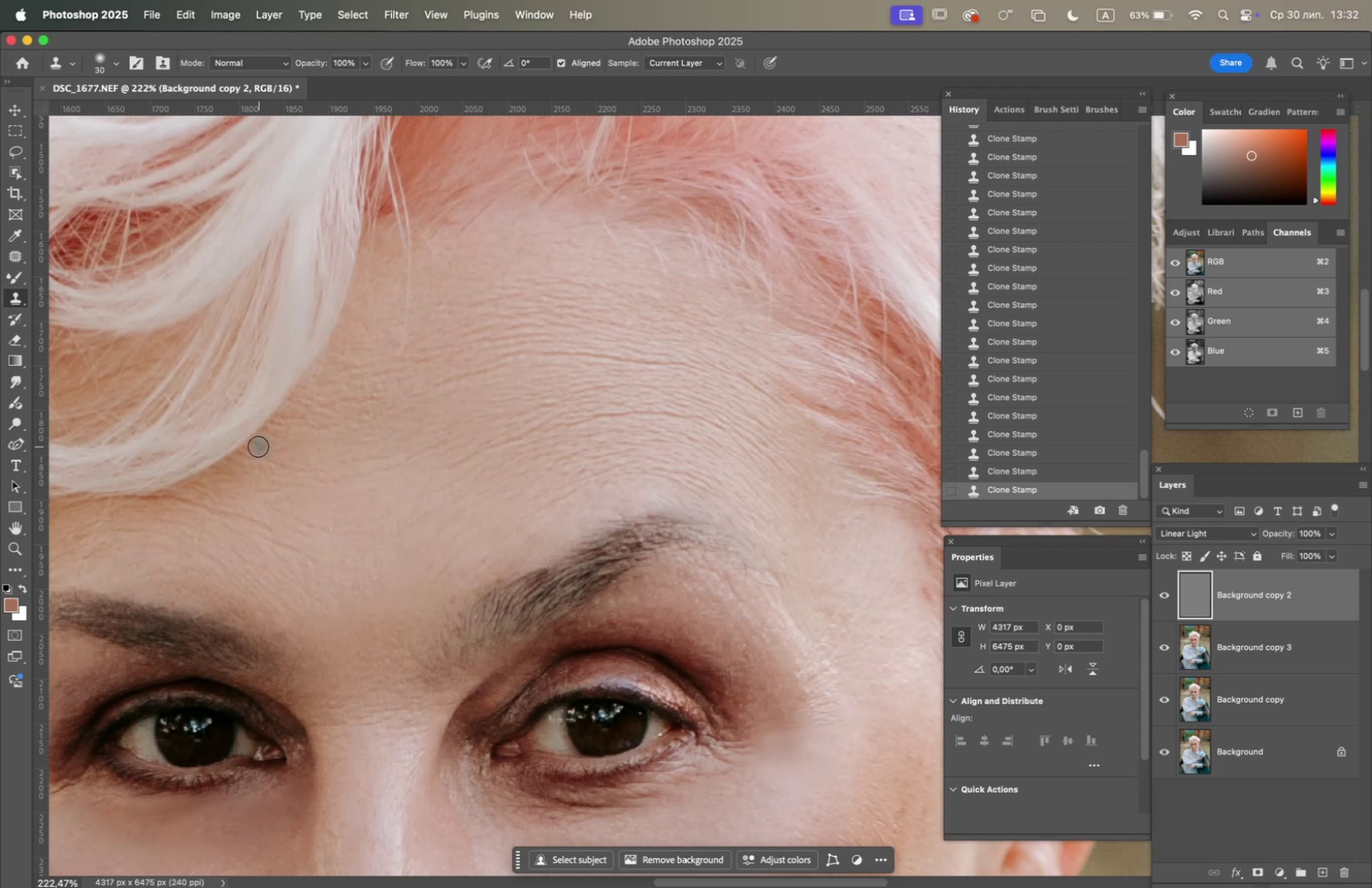 
hold_key(key=OptionLeft, duration=0.49)
left_click([343, 449])
 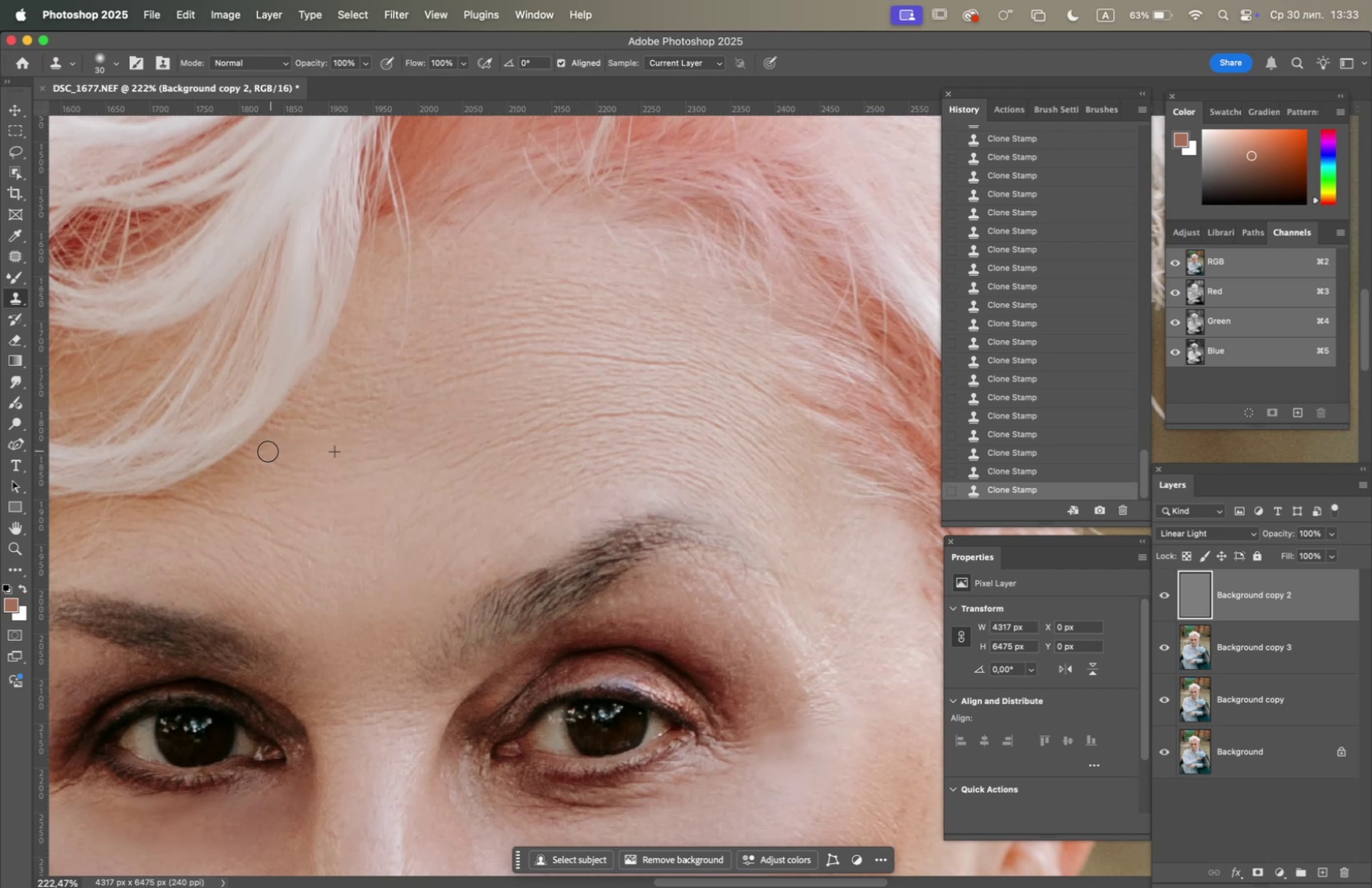 
hold_key(key=OptionLeft, duration=0.42)
left_click([249, 476])
 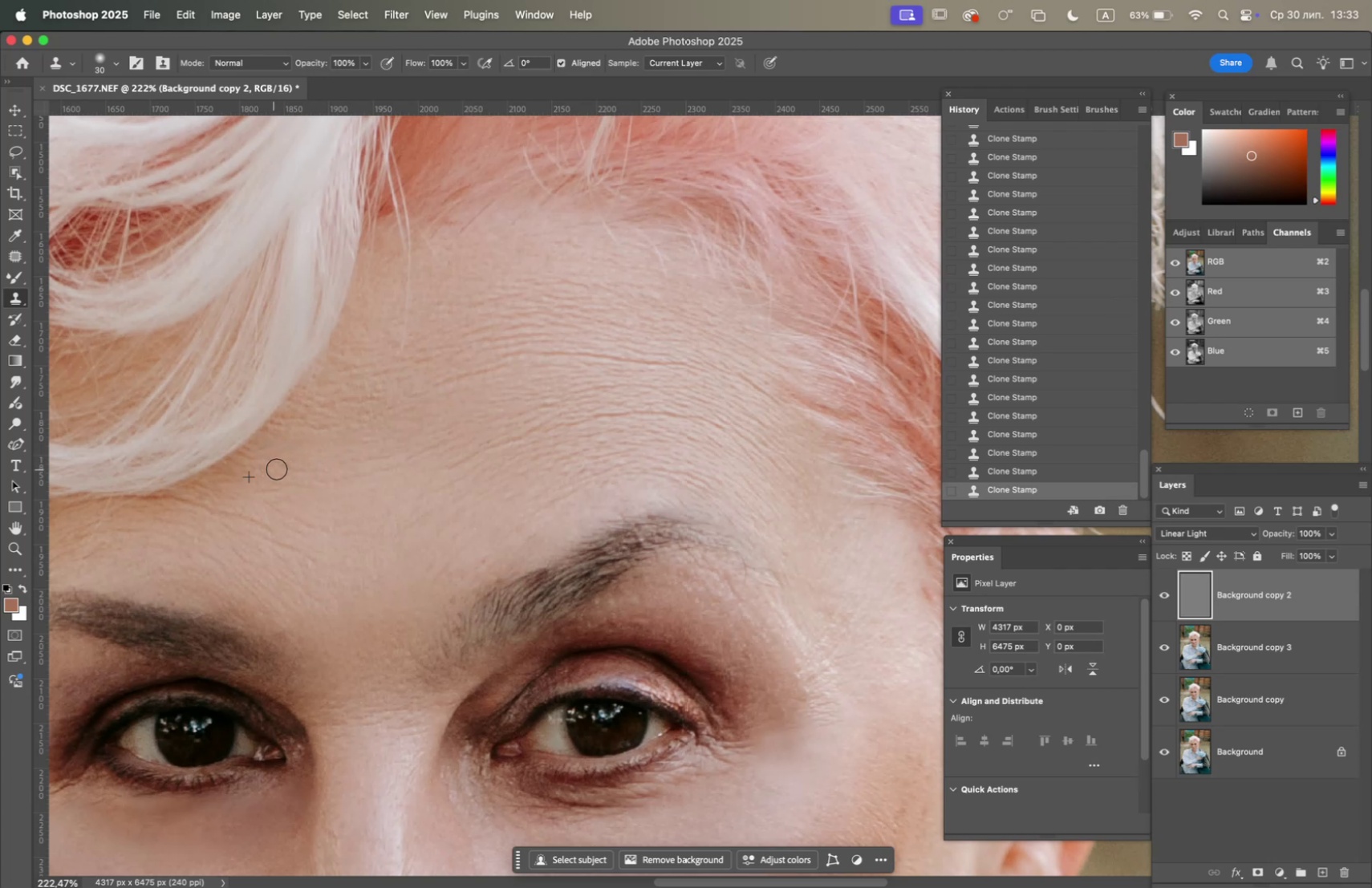 
left_click_drag(start_coordinate=[290, 469], to_coordinate=[294, 470])
 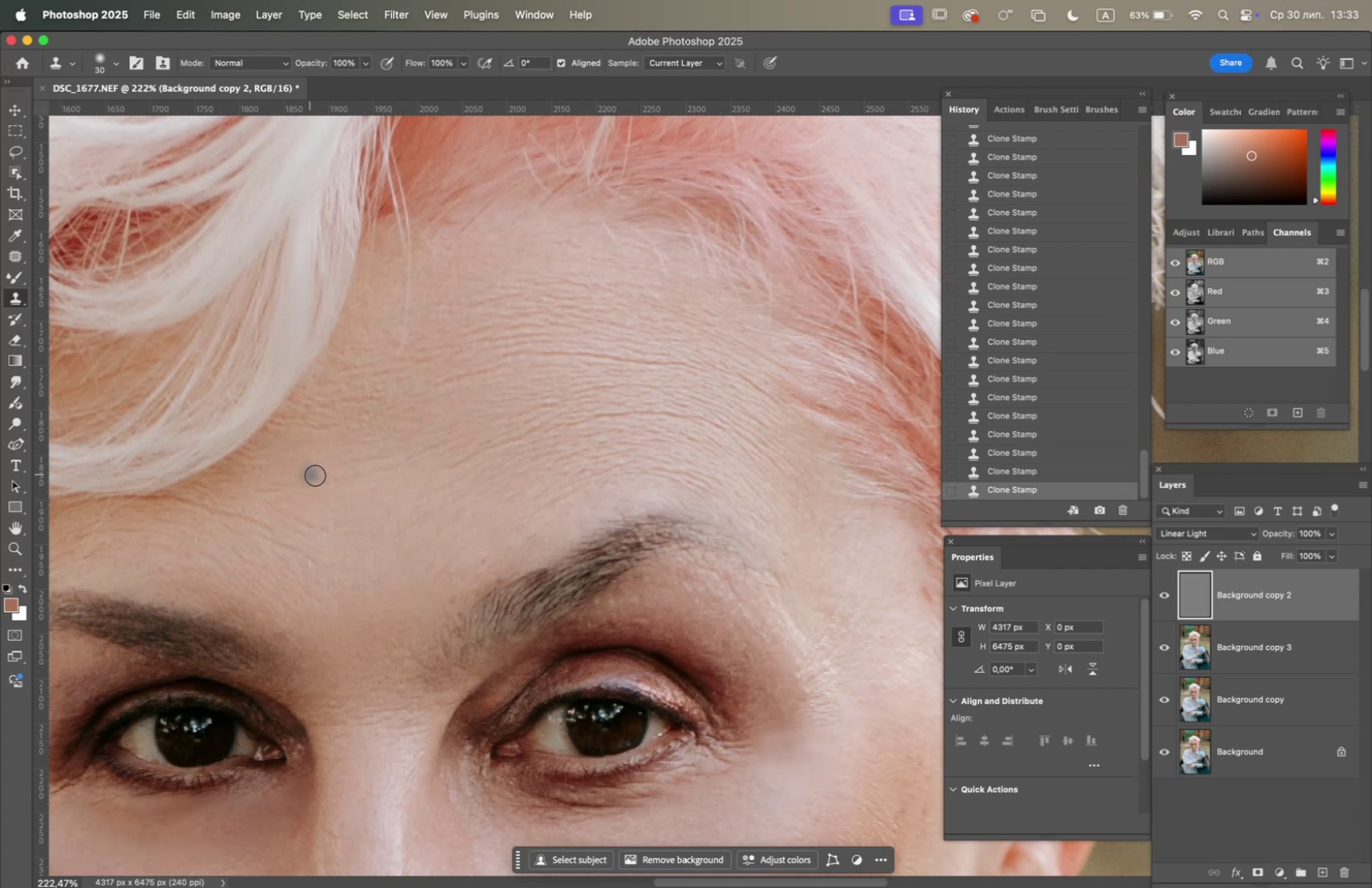 
hold_key(key=OptionLeft, duration=0.87)
 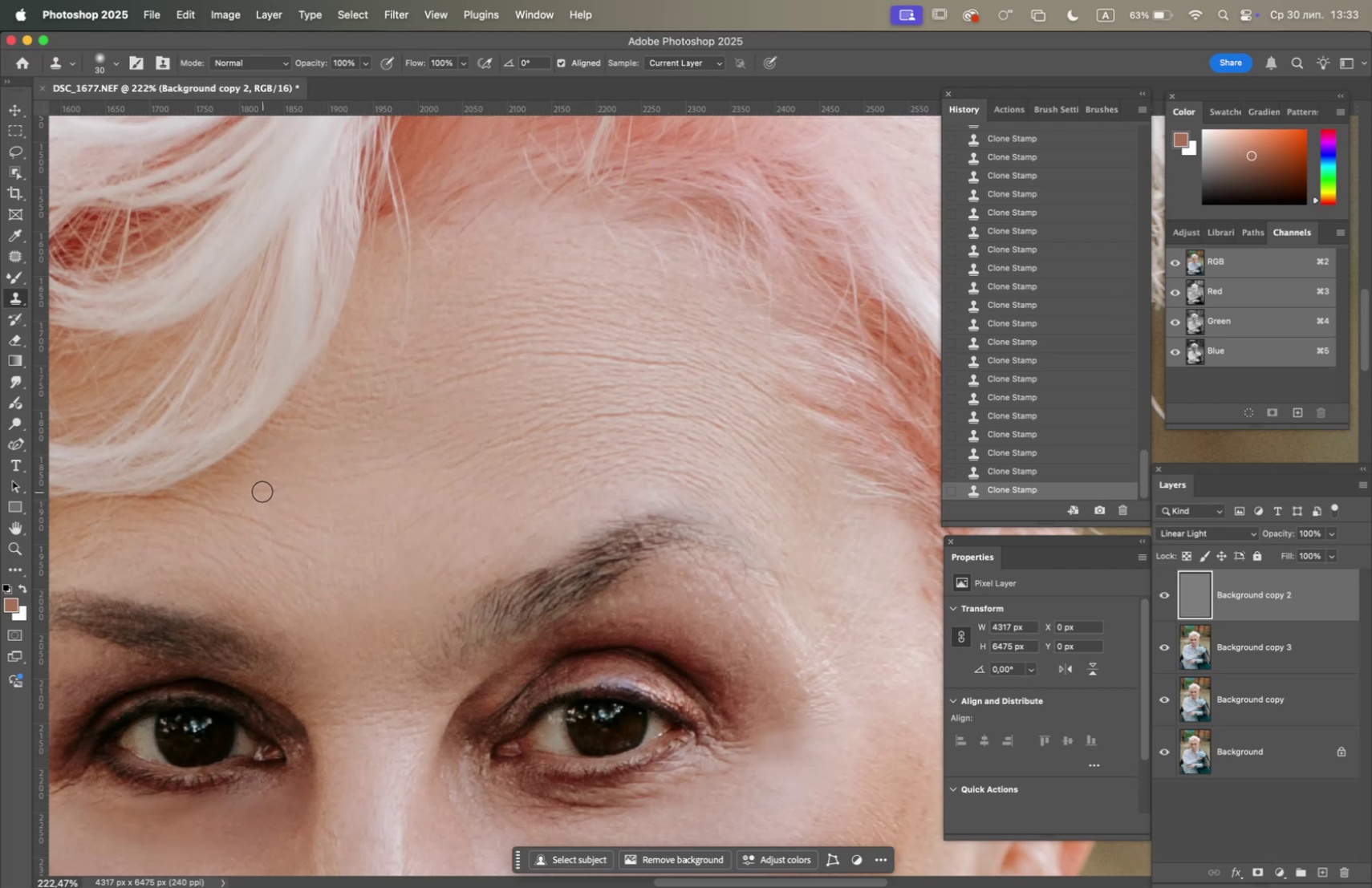 
left_click_drag(start_coordinate=[262, 491], to_coordinate=[266, 491])
 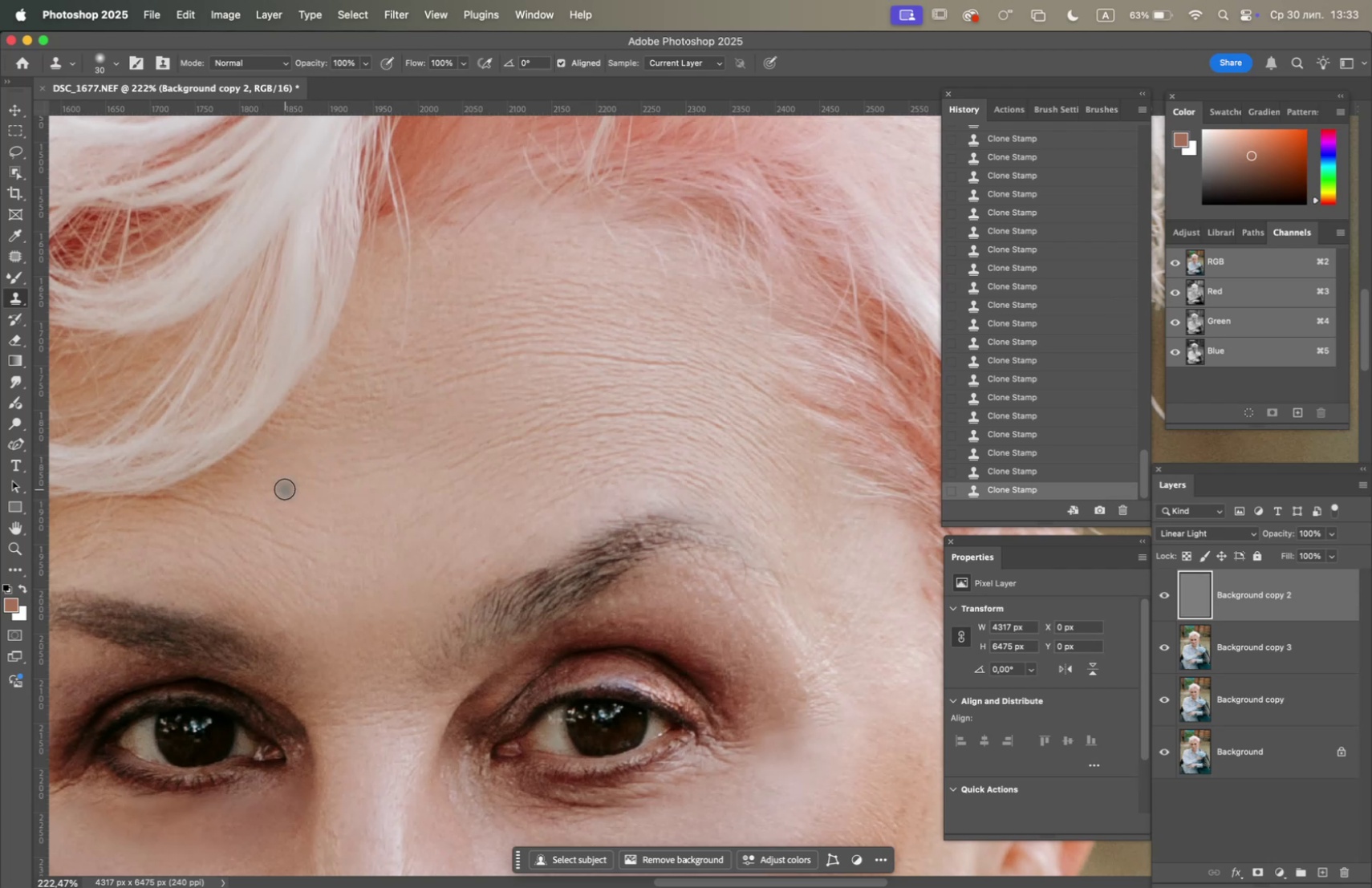 
triple_click([285, 489])
 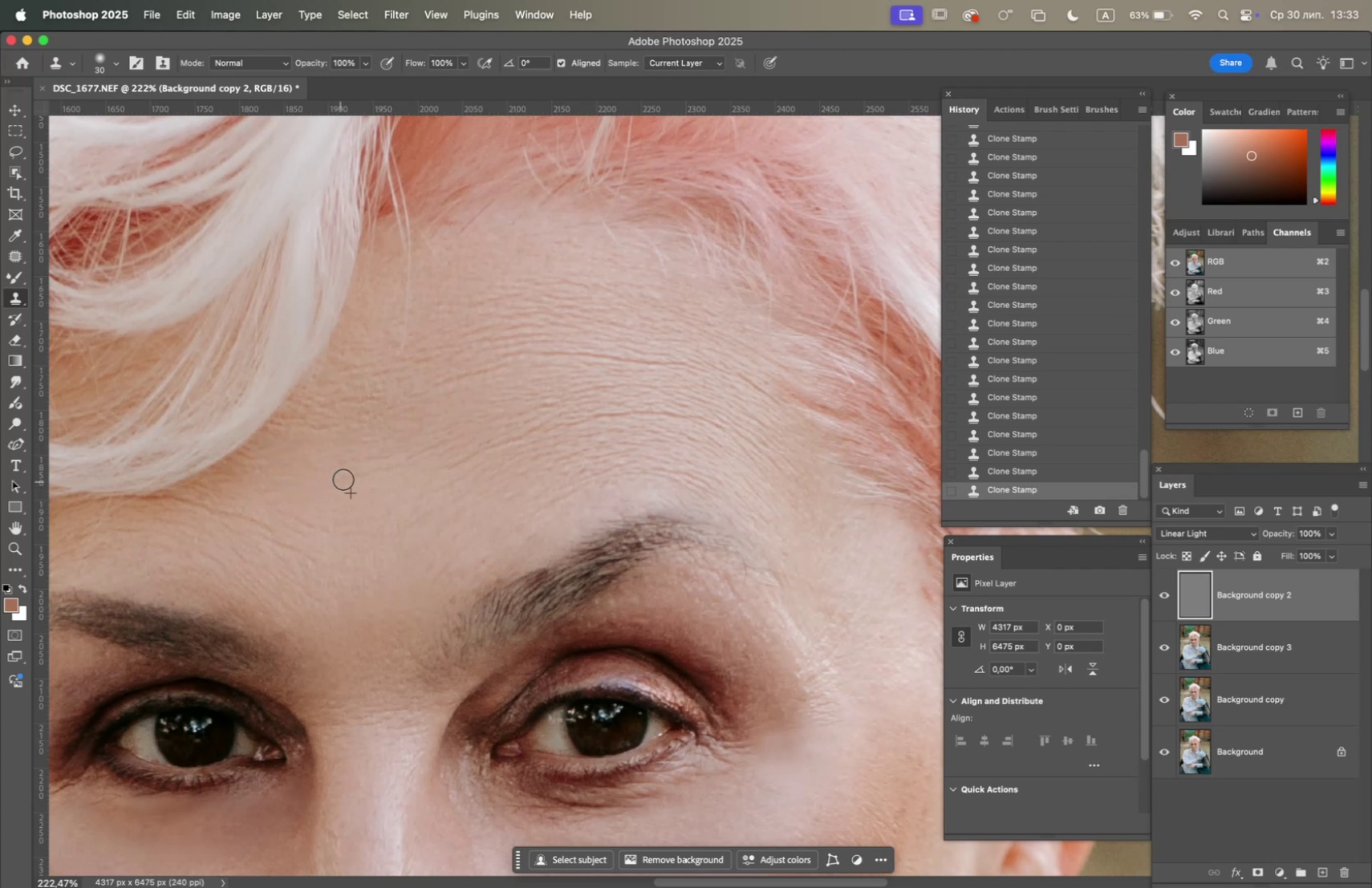 
triple_click([368, 478])
 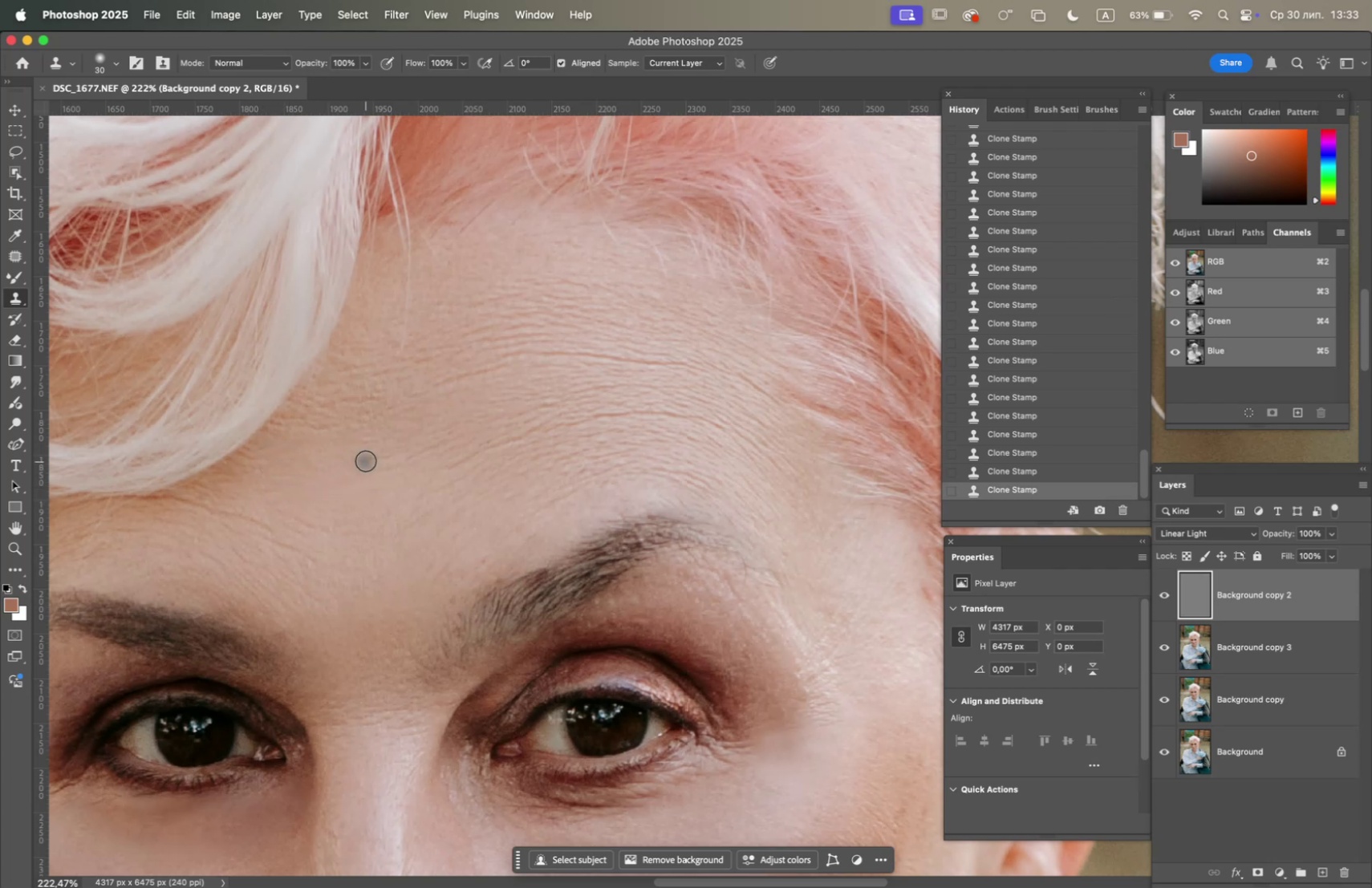 
triple_click([394, 458])
 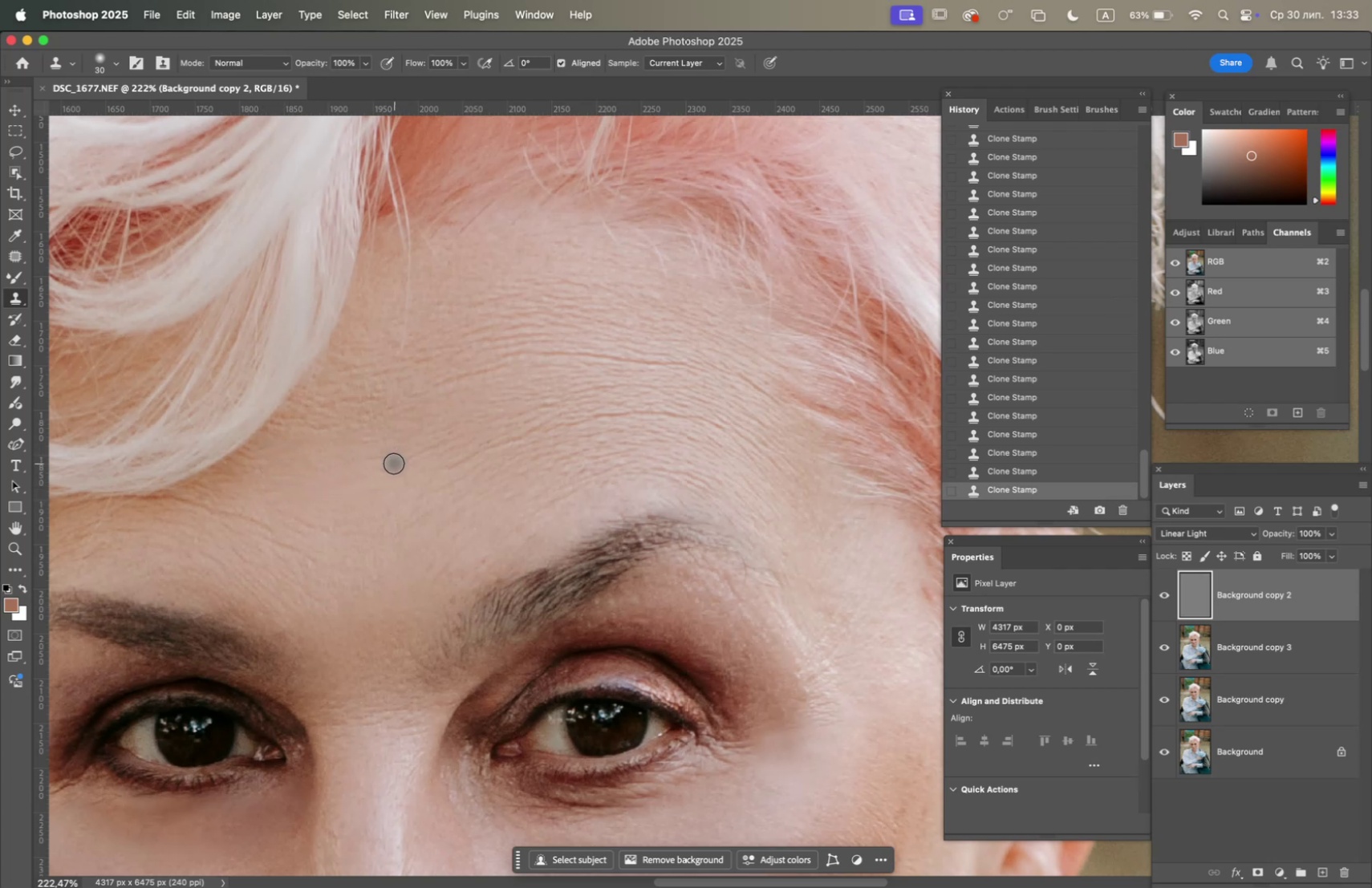 
hold_key(key=OptionLeft, duration=1.07)
left_click([189, 535])
 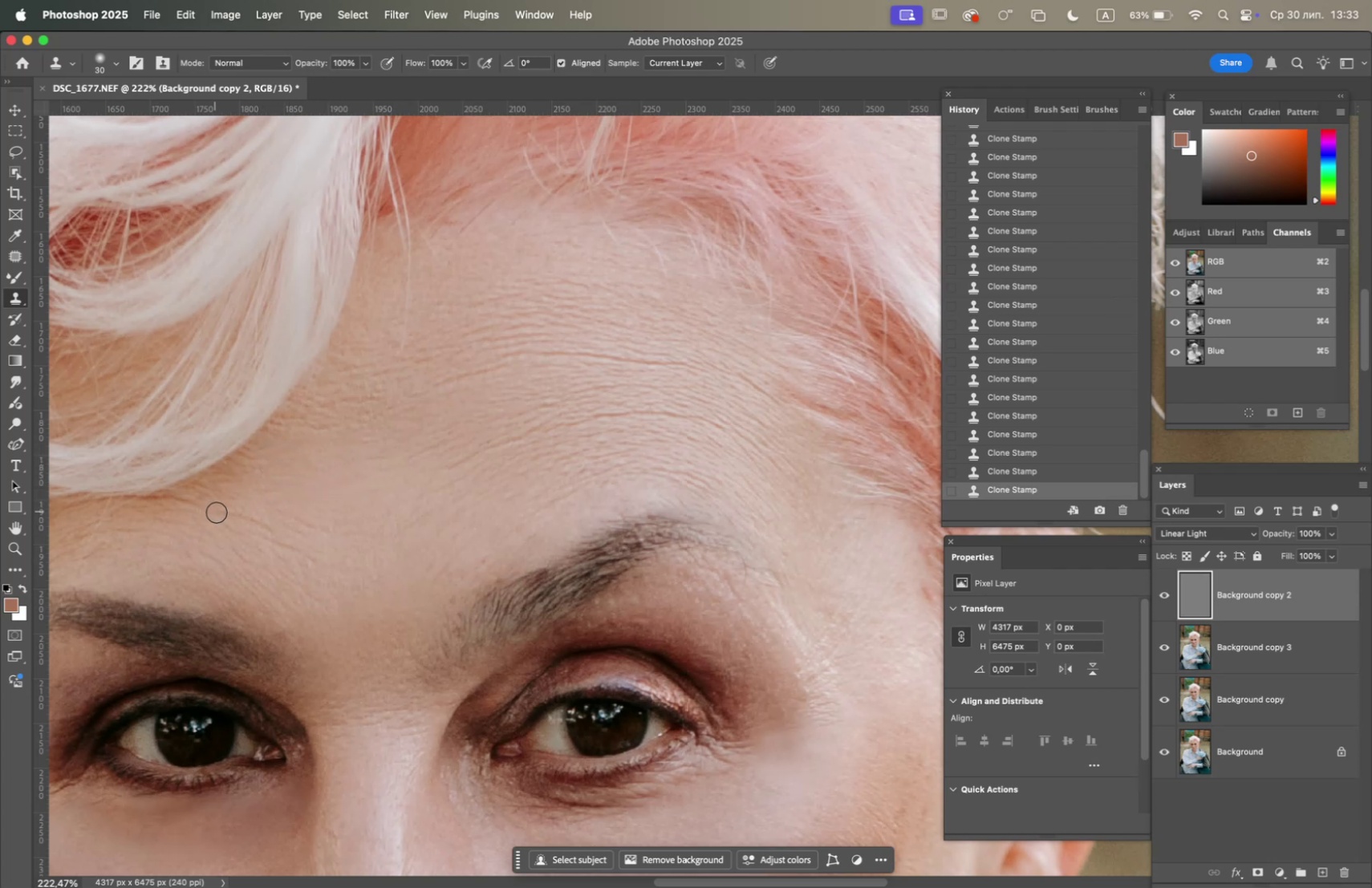 
left_click_drag(start_coordinate=[224, 516], to_coordinate=[229, 518])
 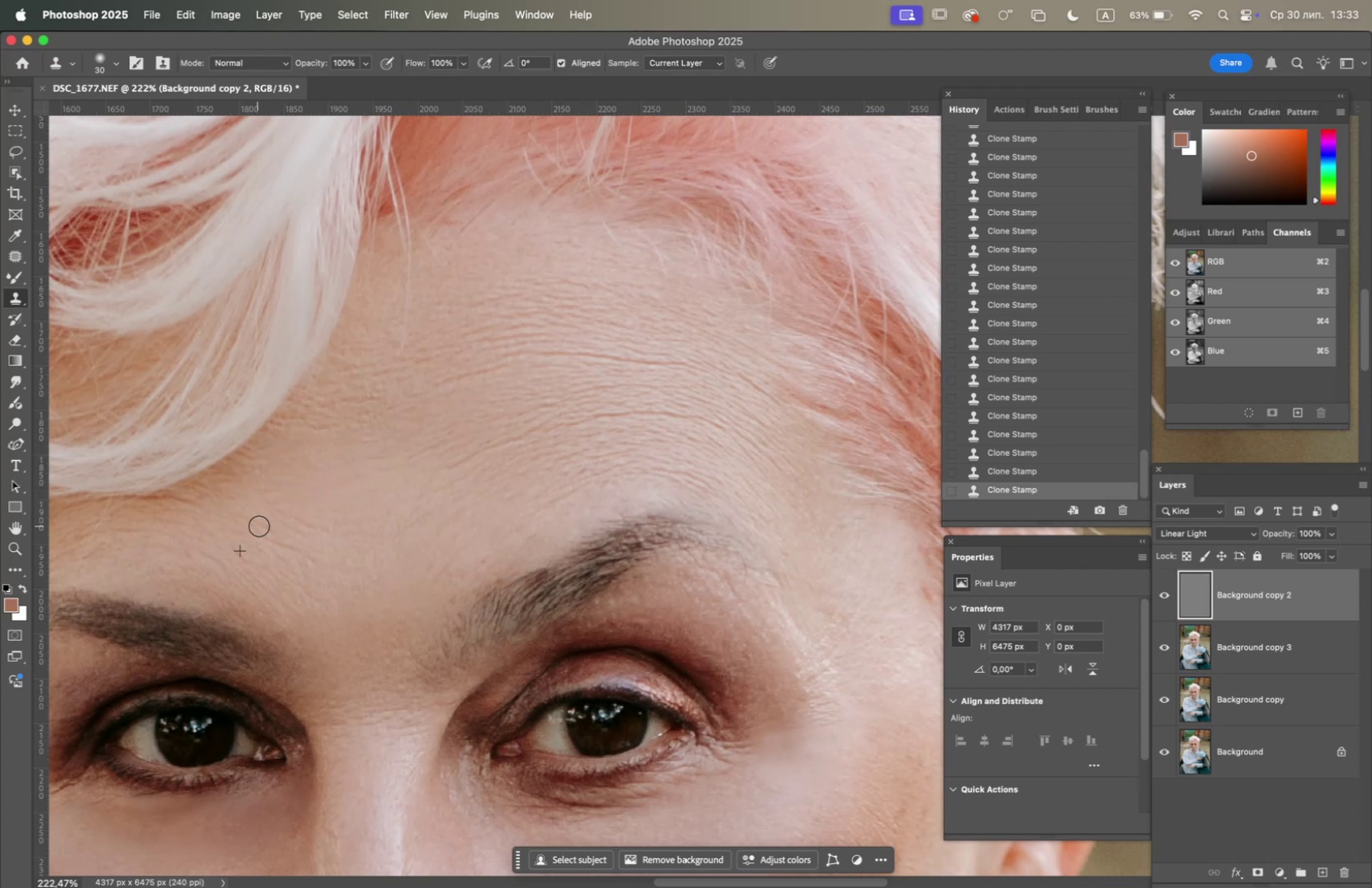 
left_click_drag(start_coordinate=[261, 527], to_coordinate=[270, 535])
 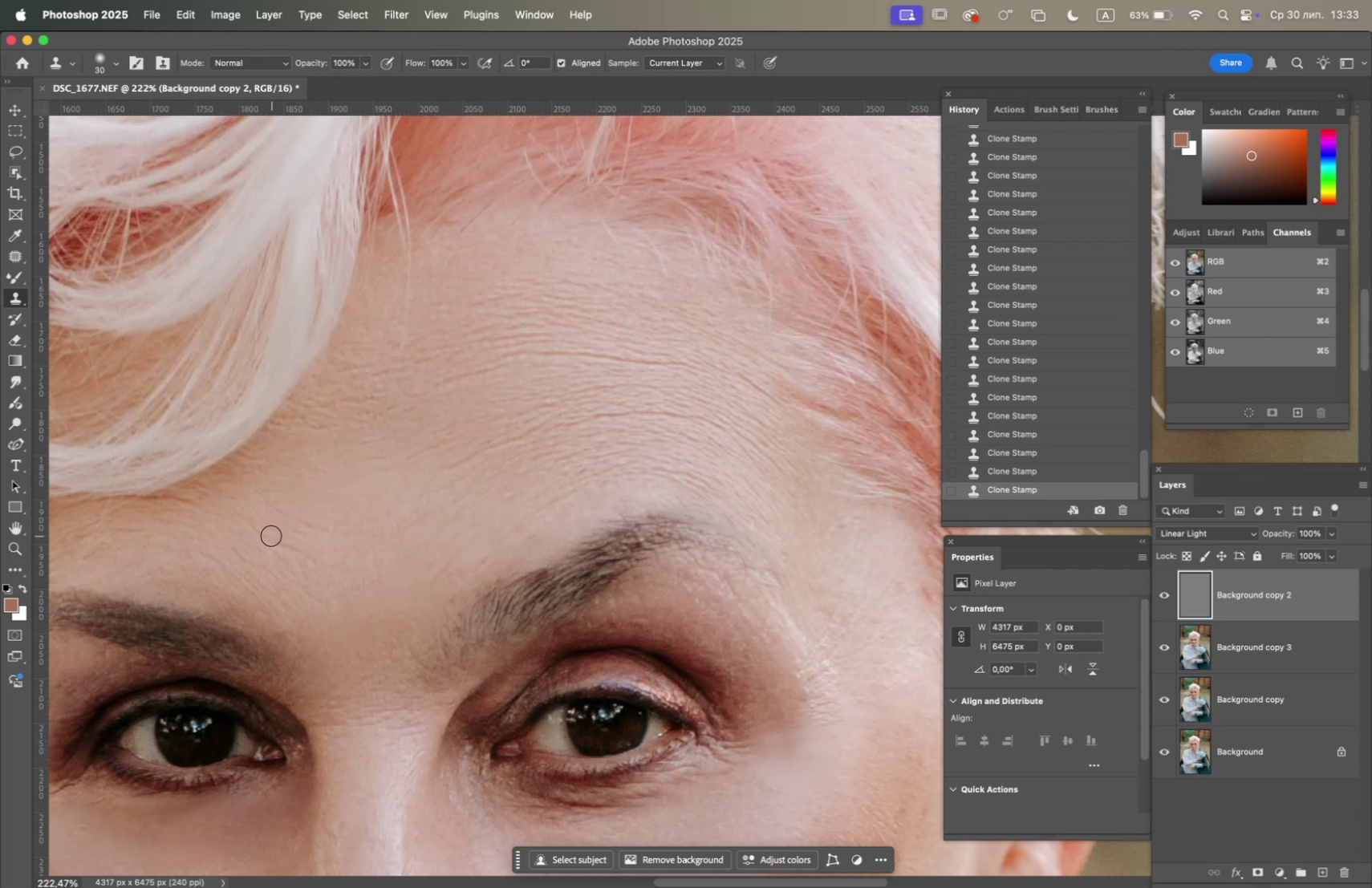 
triple_click([271, 535])
 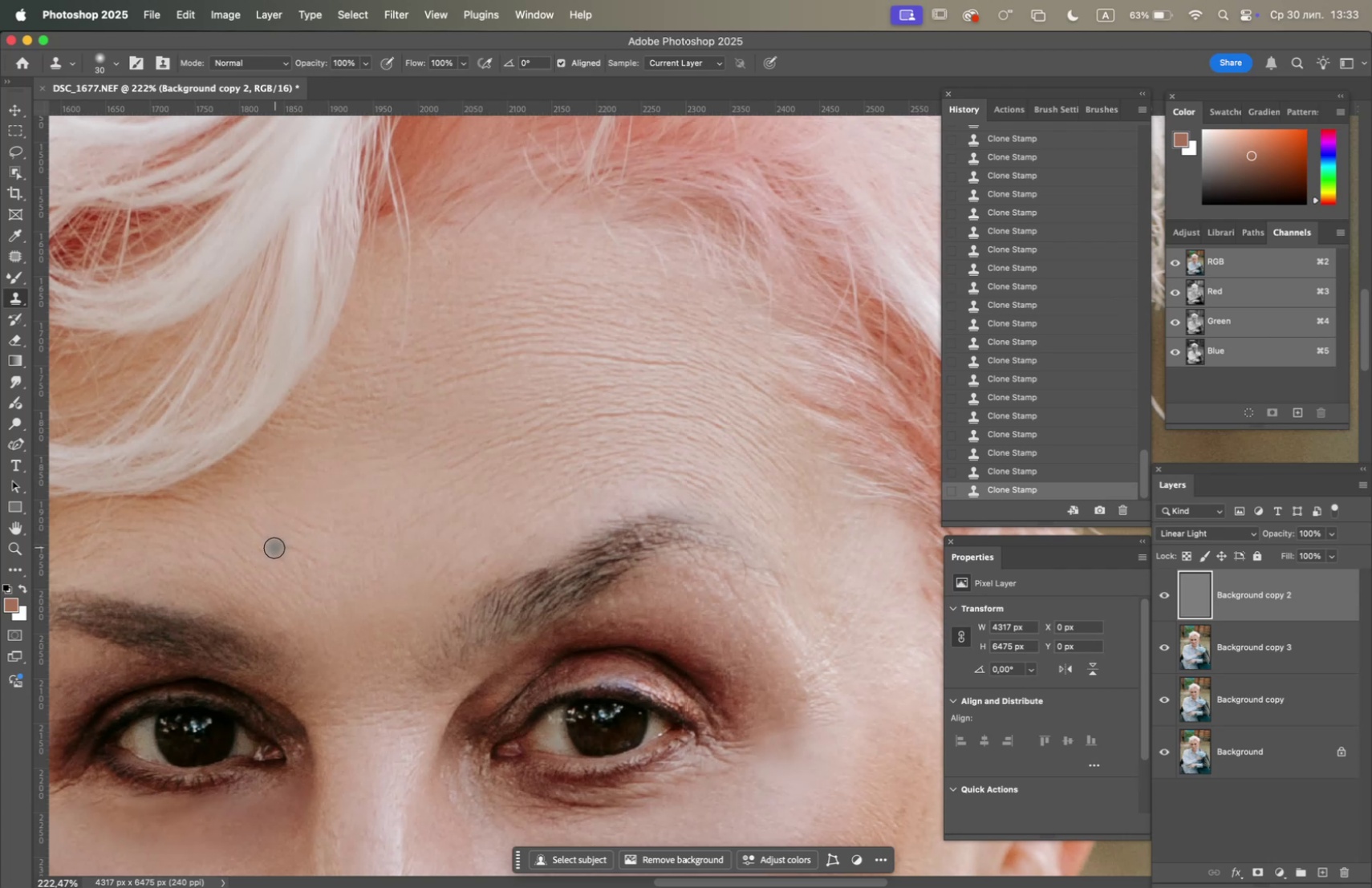 
hold_key(key=OptionLeft, duration=0.59)
left_click([278, 562])
 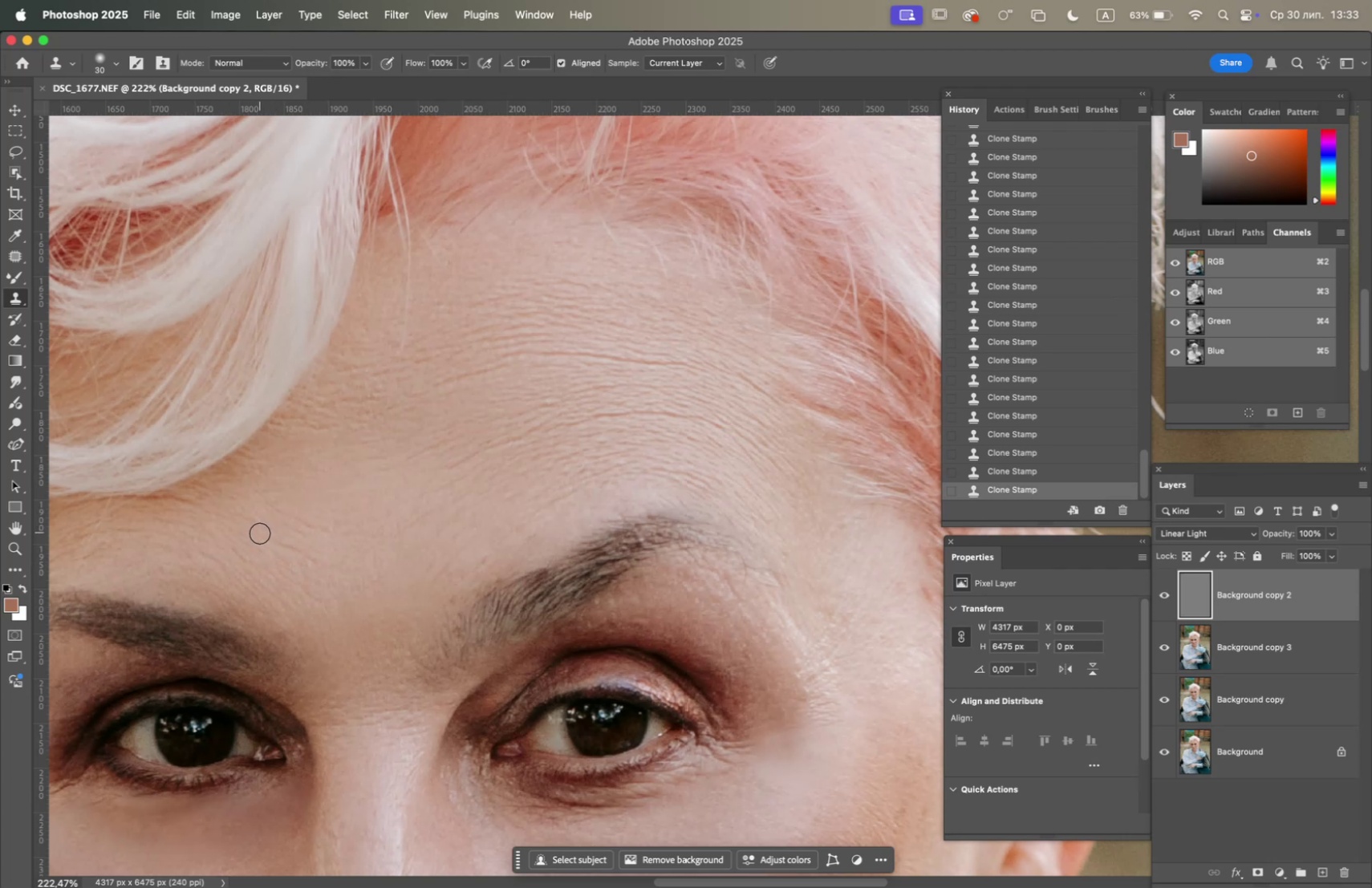 
left_click_drag(start_coordinate=[277, 543], to_coordinate=[281, 546])
 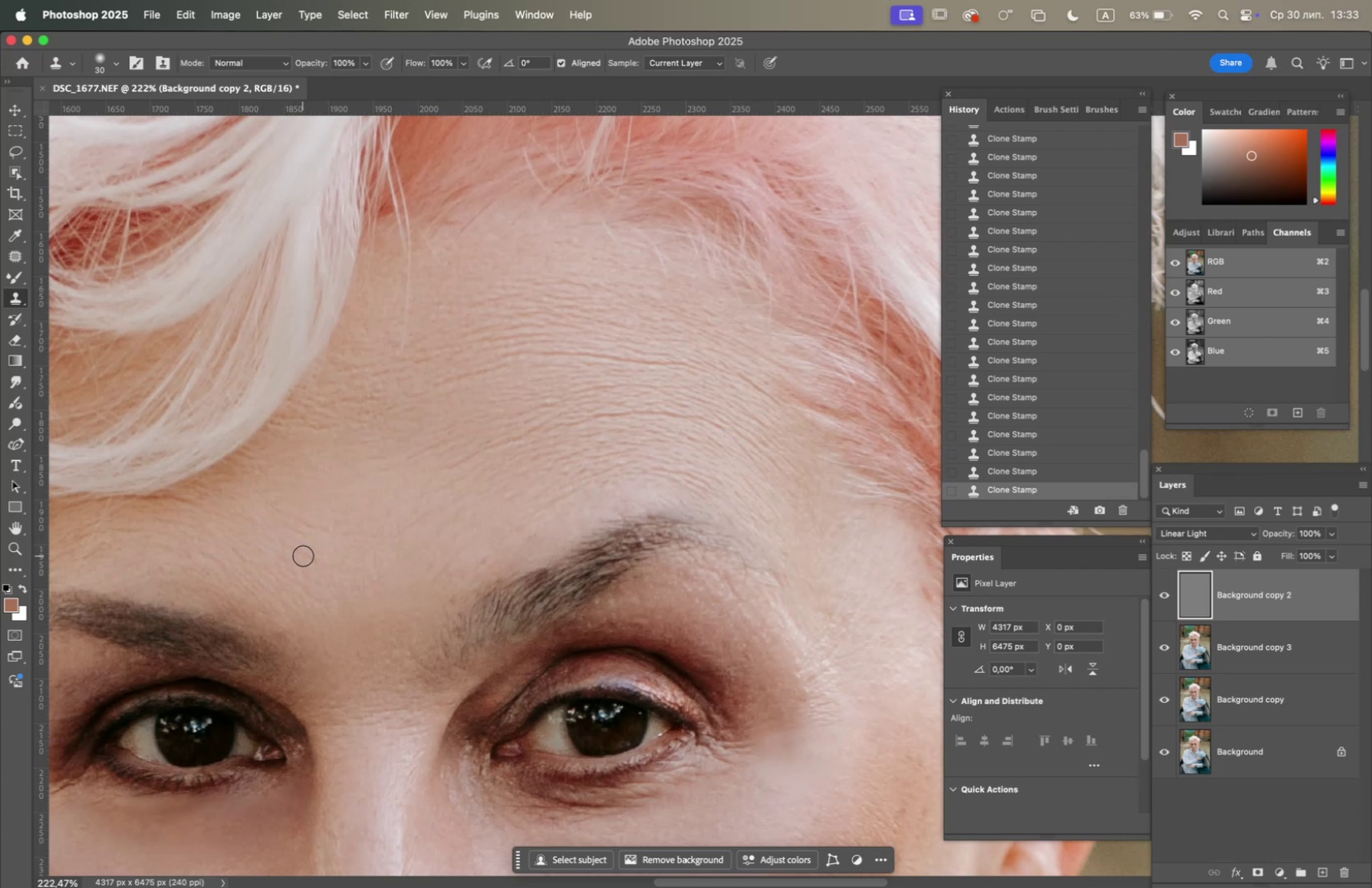 
left_click_drag(start_coordinate=[306, 557], to_coordinate=[311, 559])
 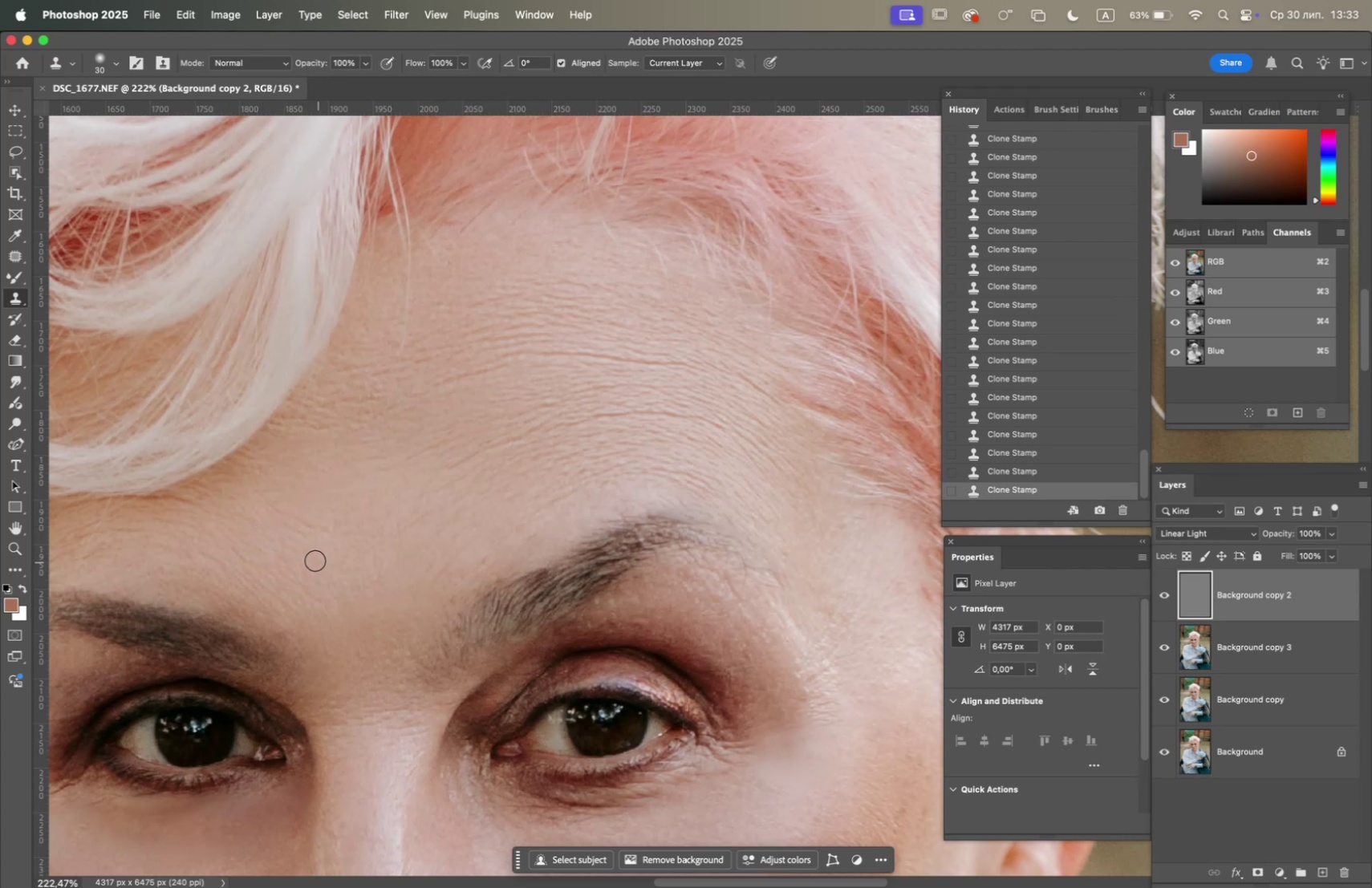 
hold_key(key=OptionLeft, duration=0.9)
left_click([267, 530])
 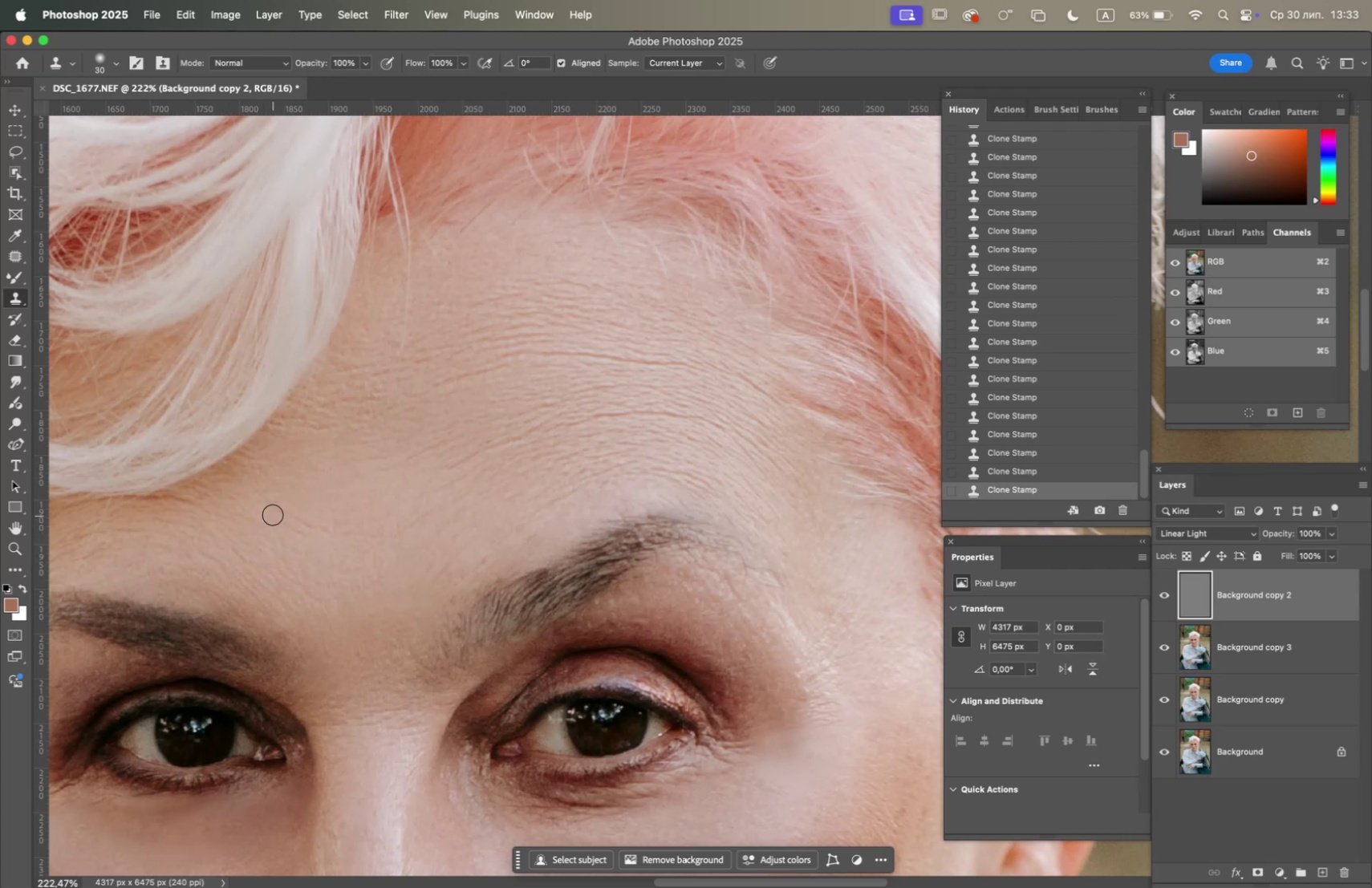 
left_click_drag(start_coordinate=[274, 514], to_coordinate=[282, 521])
 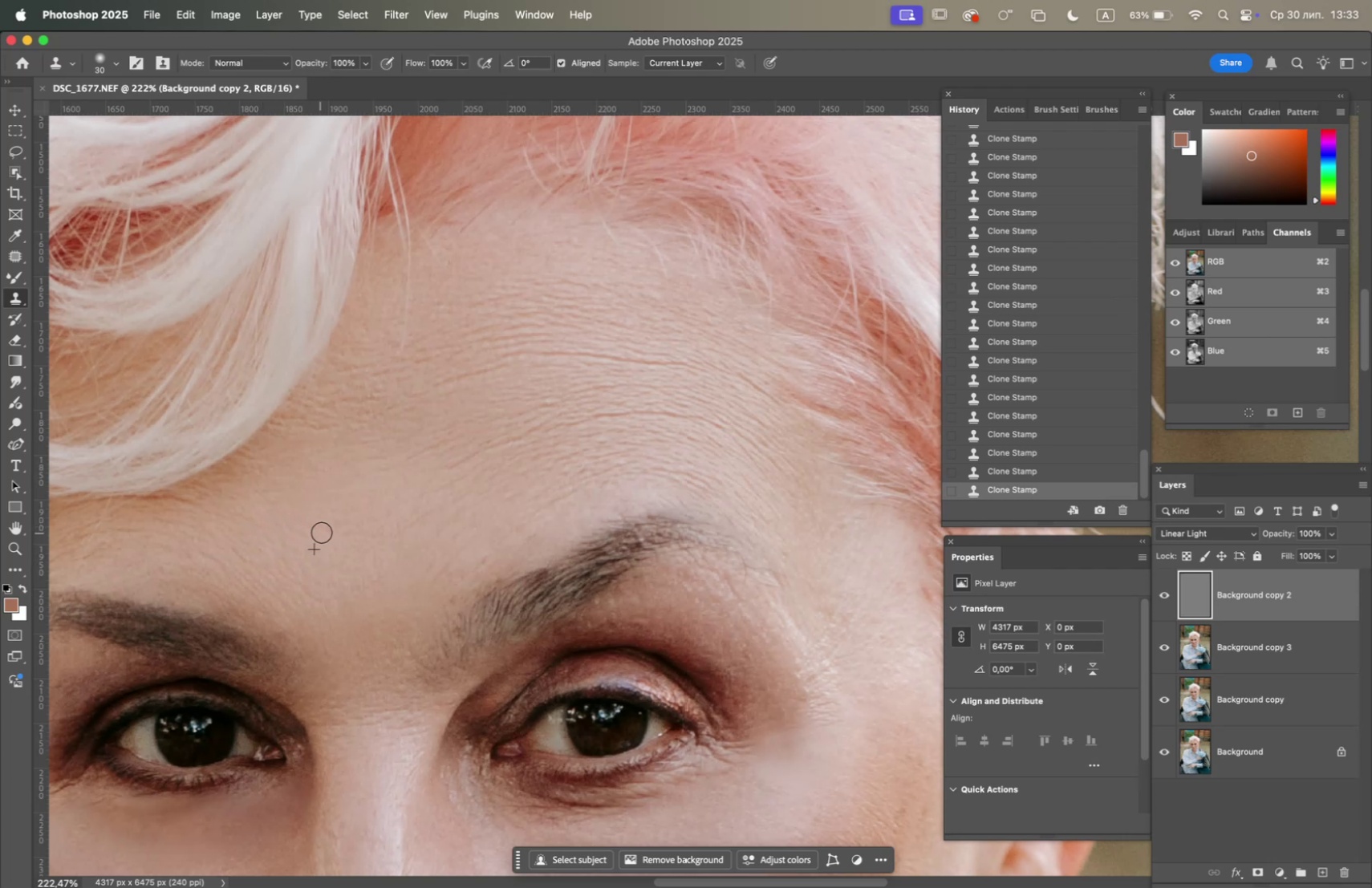 
hold_key(key=OptionLeft, duration=0.74)
left_click([260, 546])
 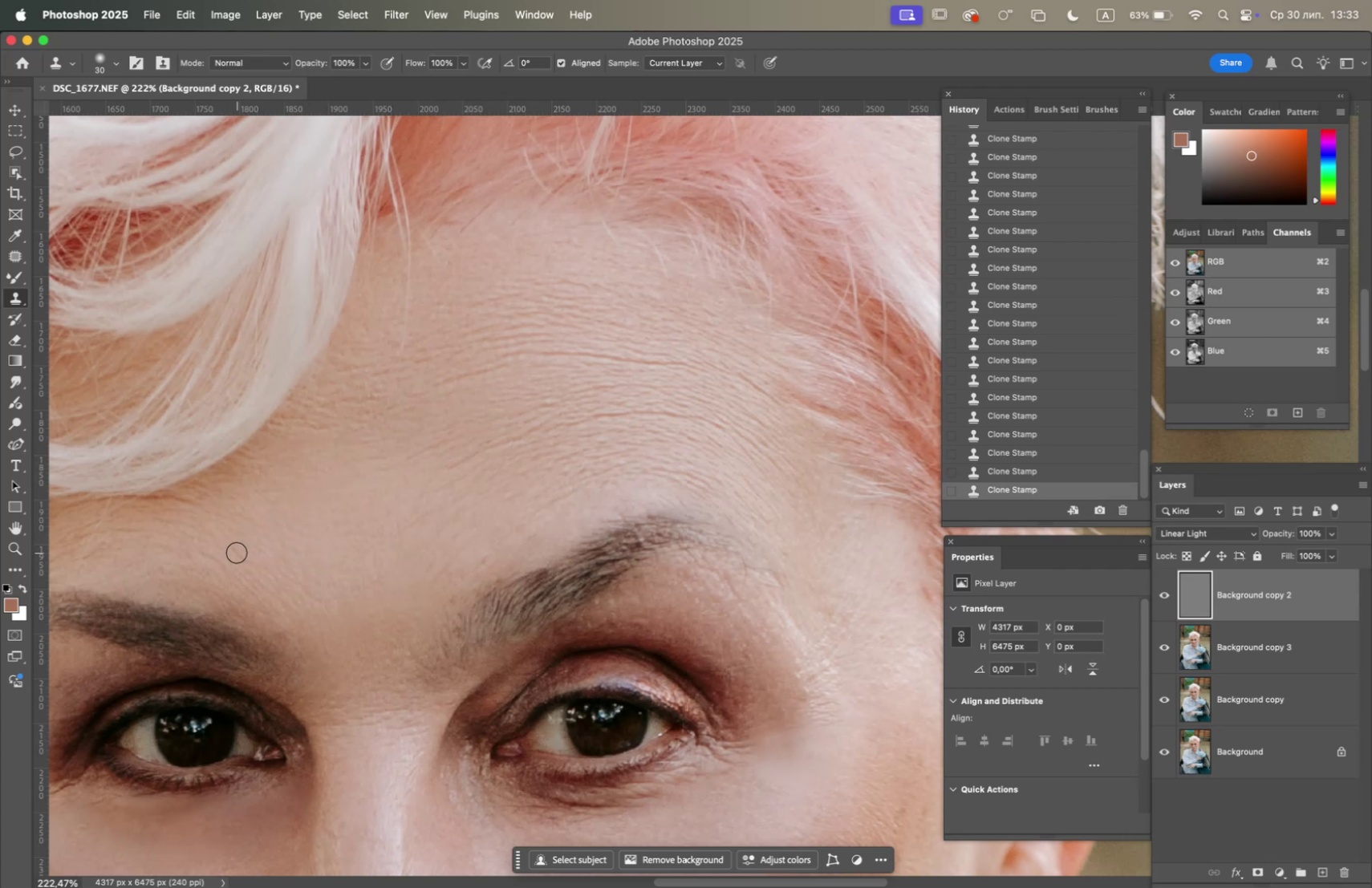 
left_click_drag(start_coordinate=[239, 556], to_coordinate=[242, 560])
 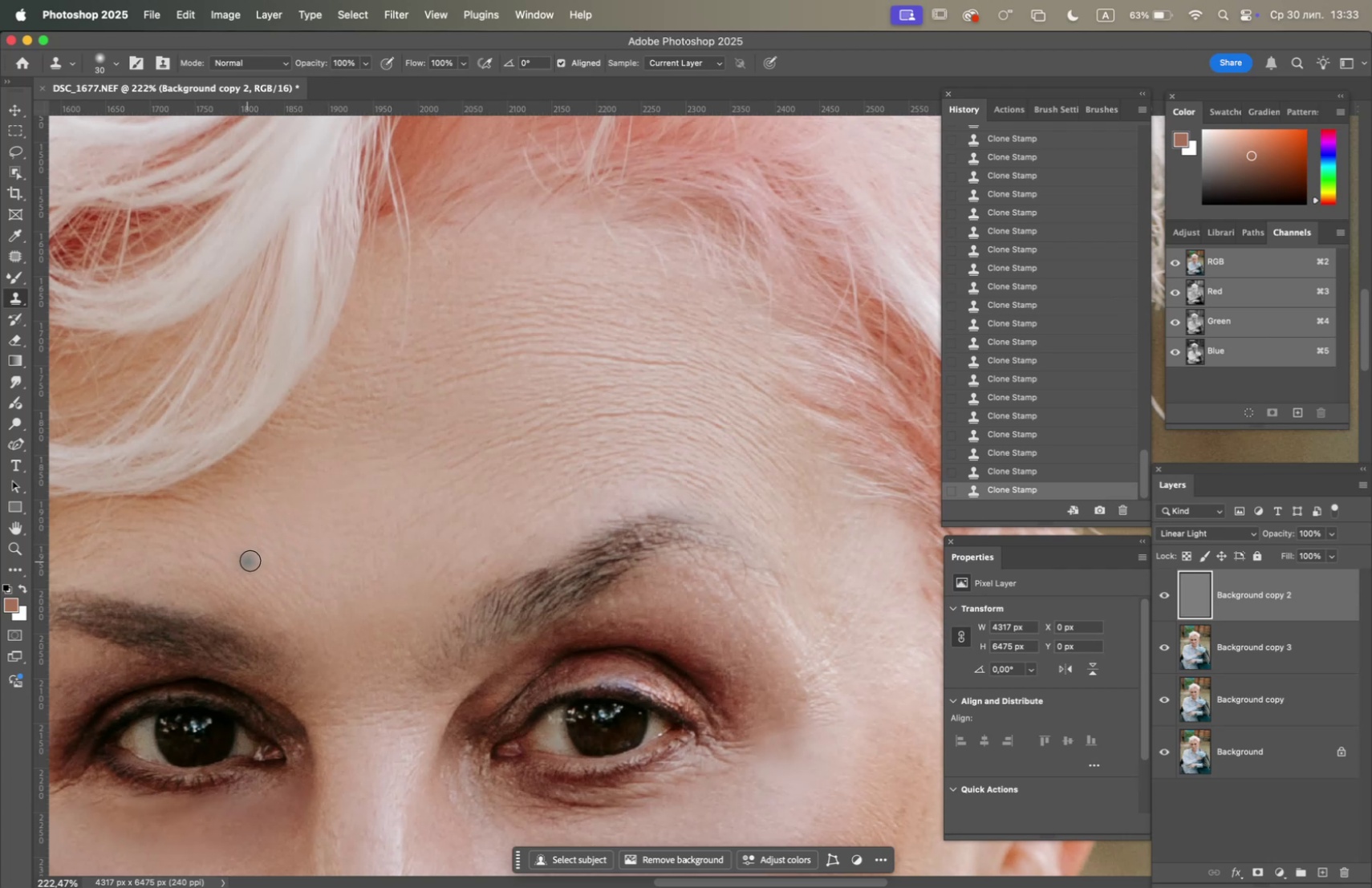 
hold_key(key=OptionLeft, duration=0.51)
left_click([234, 538])
 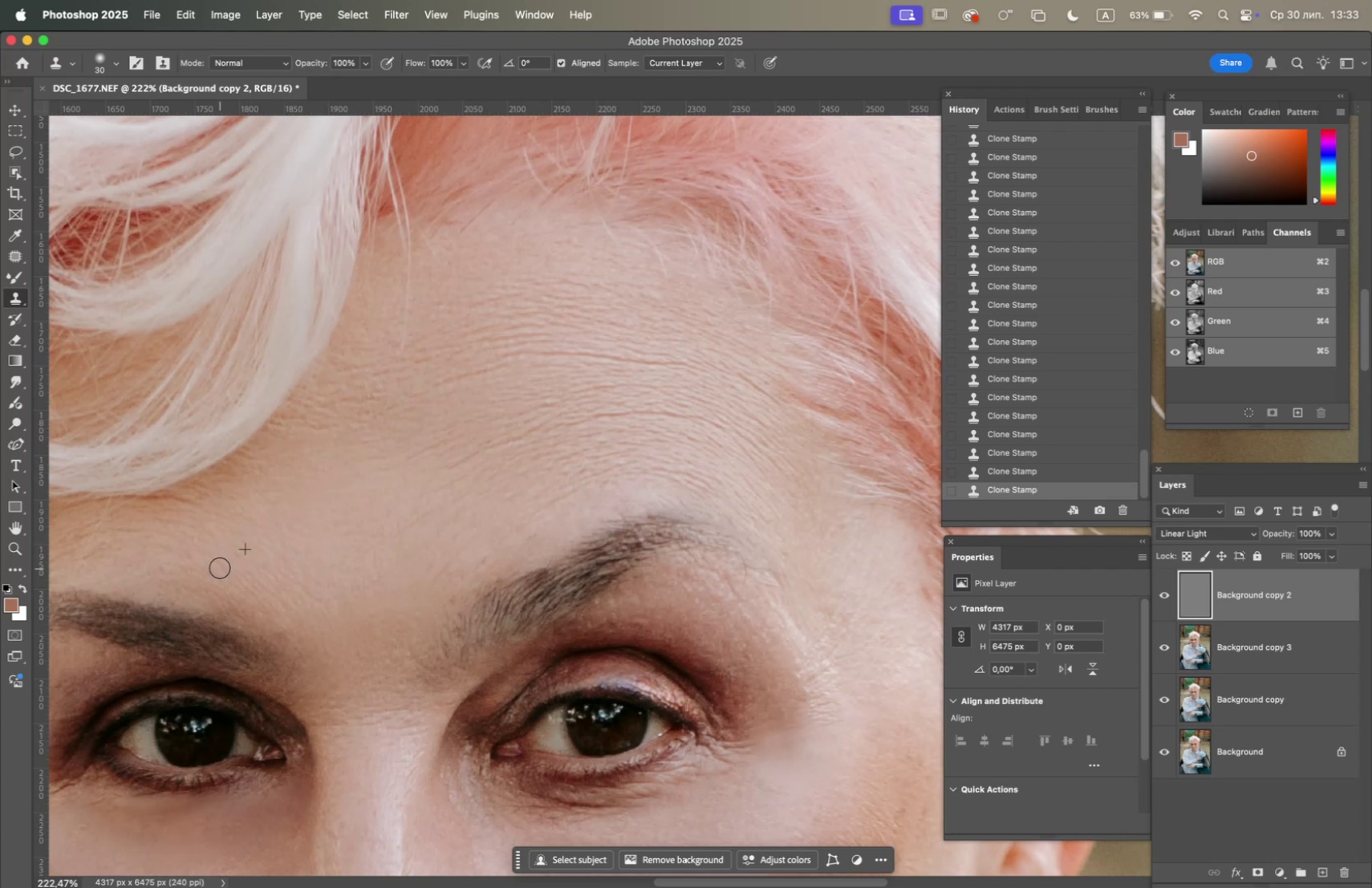 
hold_key(key=OptionLeft, duration=0.64)
left_click([199, 524])
 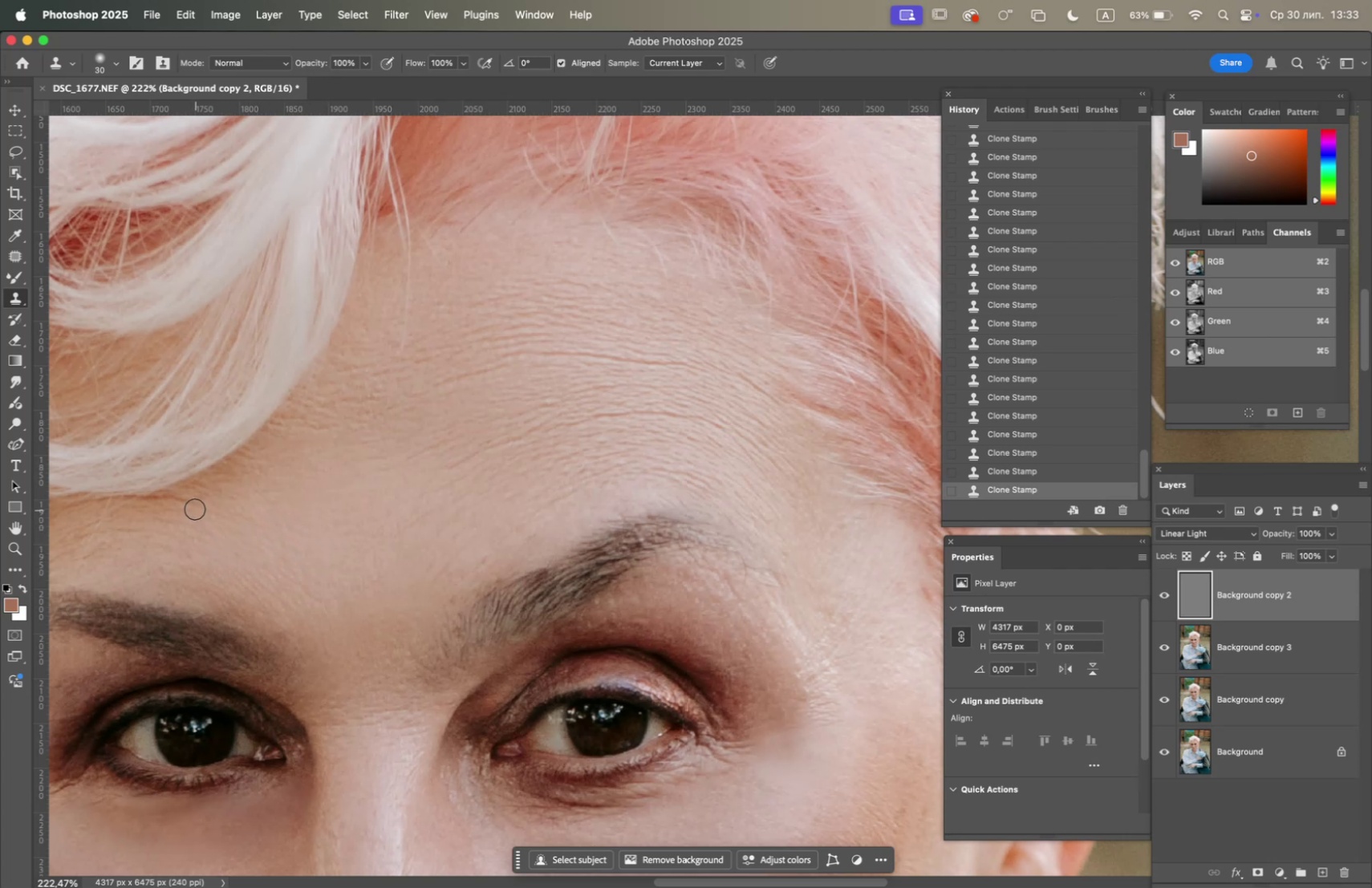 
double_click([195, 509])
 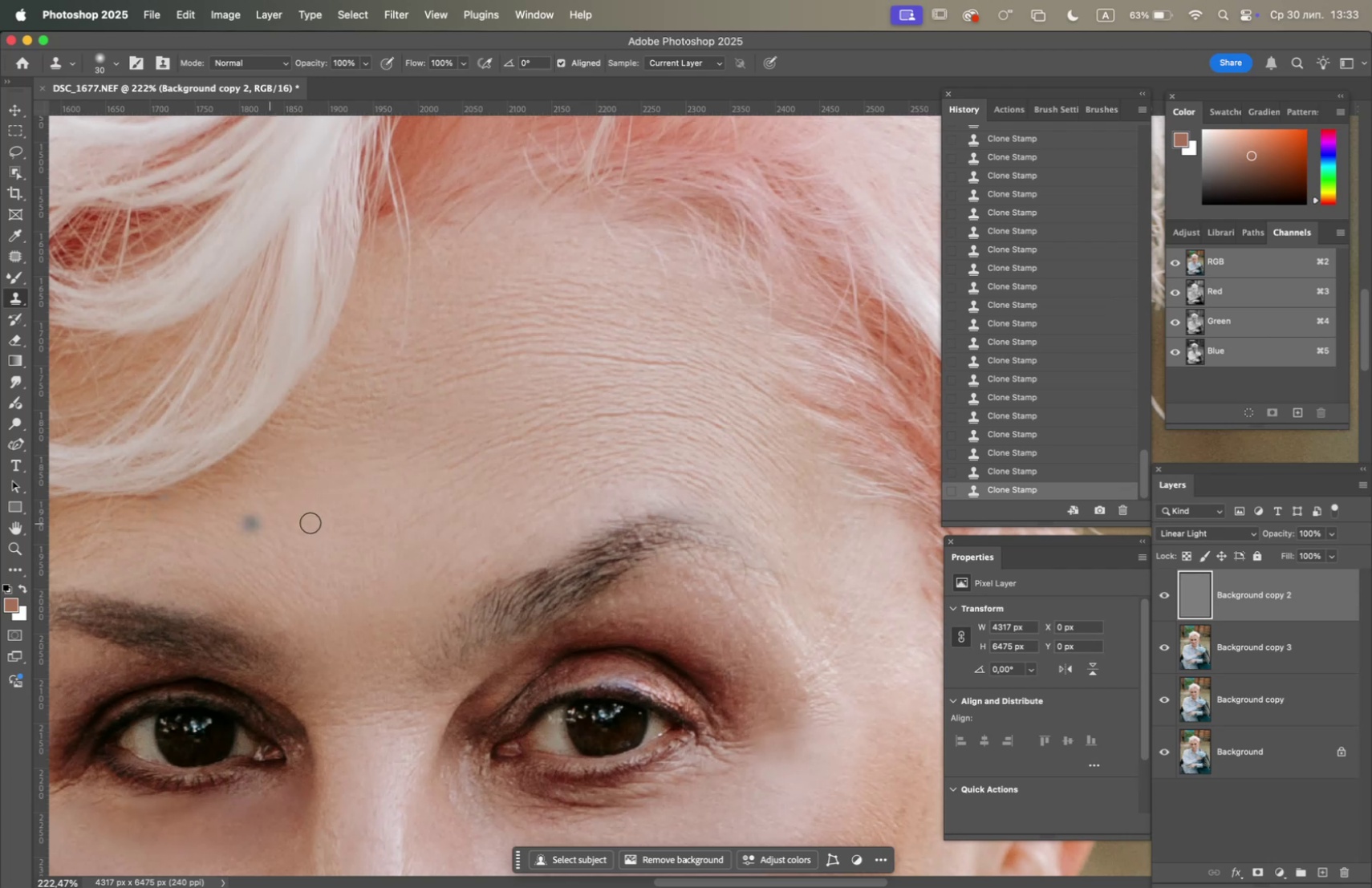 
hold_key(key=OptionLeft, duration=1.28)
 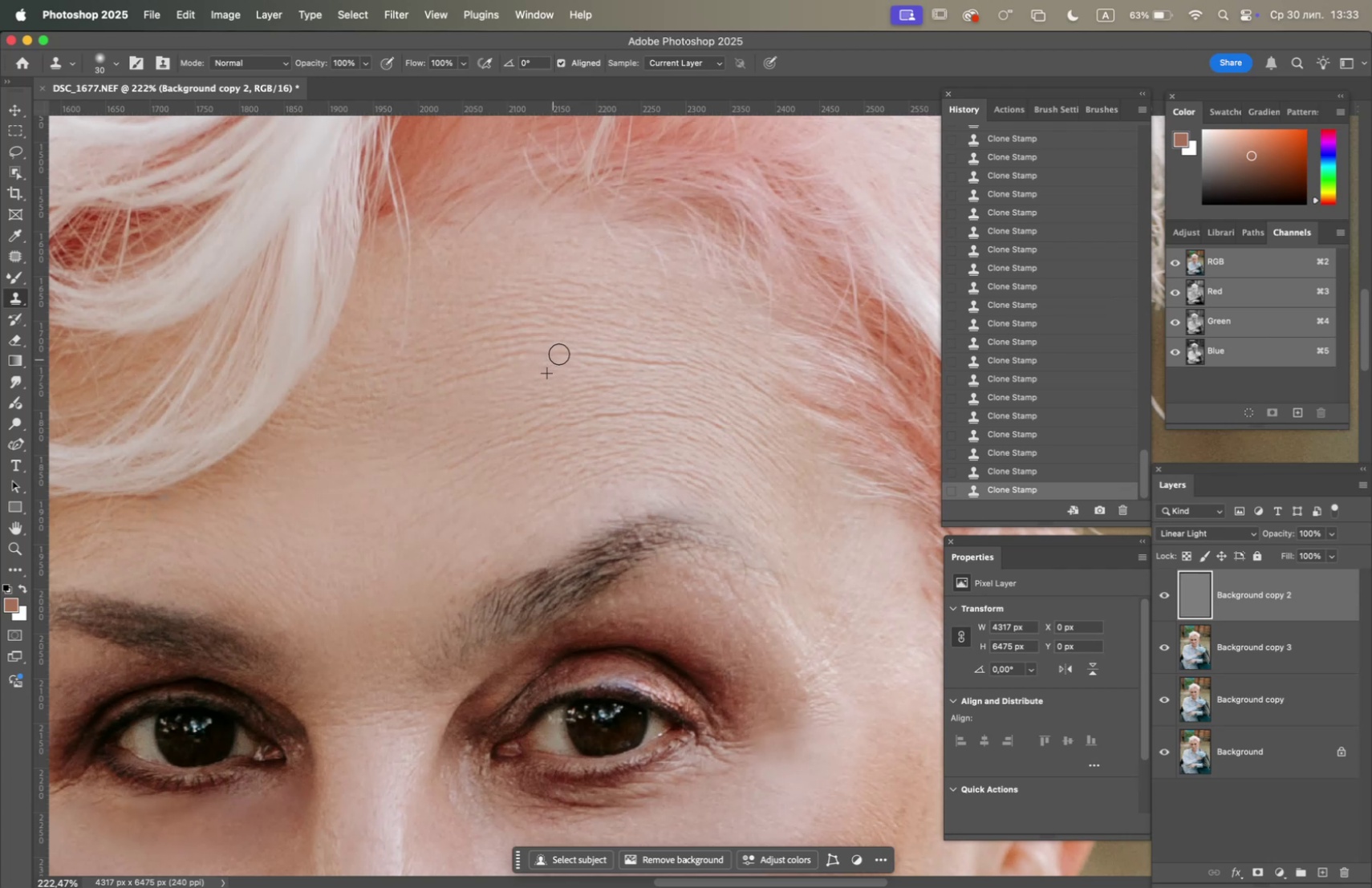 
left_click_drag(start_coordinate=[562, 355], to_coordinate=[563, 361])
 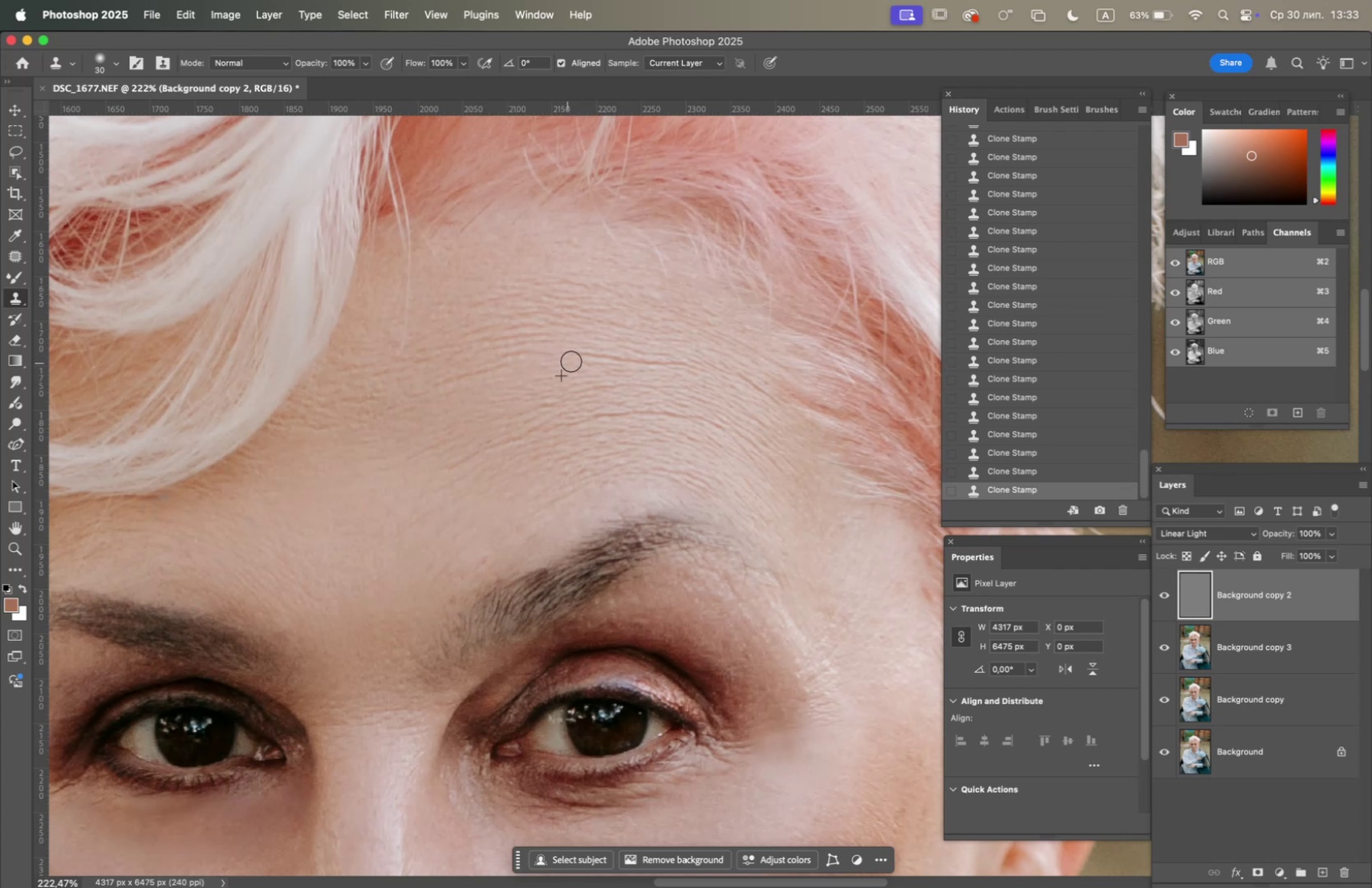 
left_click_drag(start_coordinate=[572, 360], to_coordinate=[578, 357])
 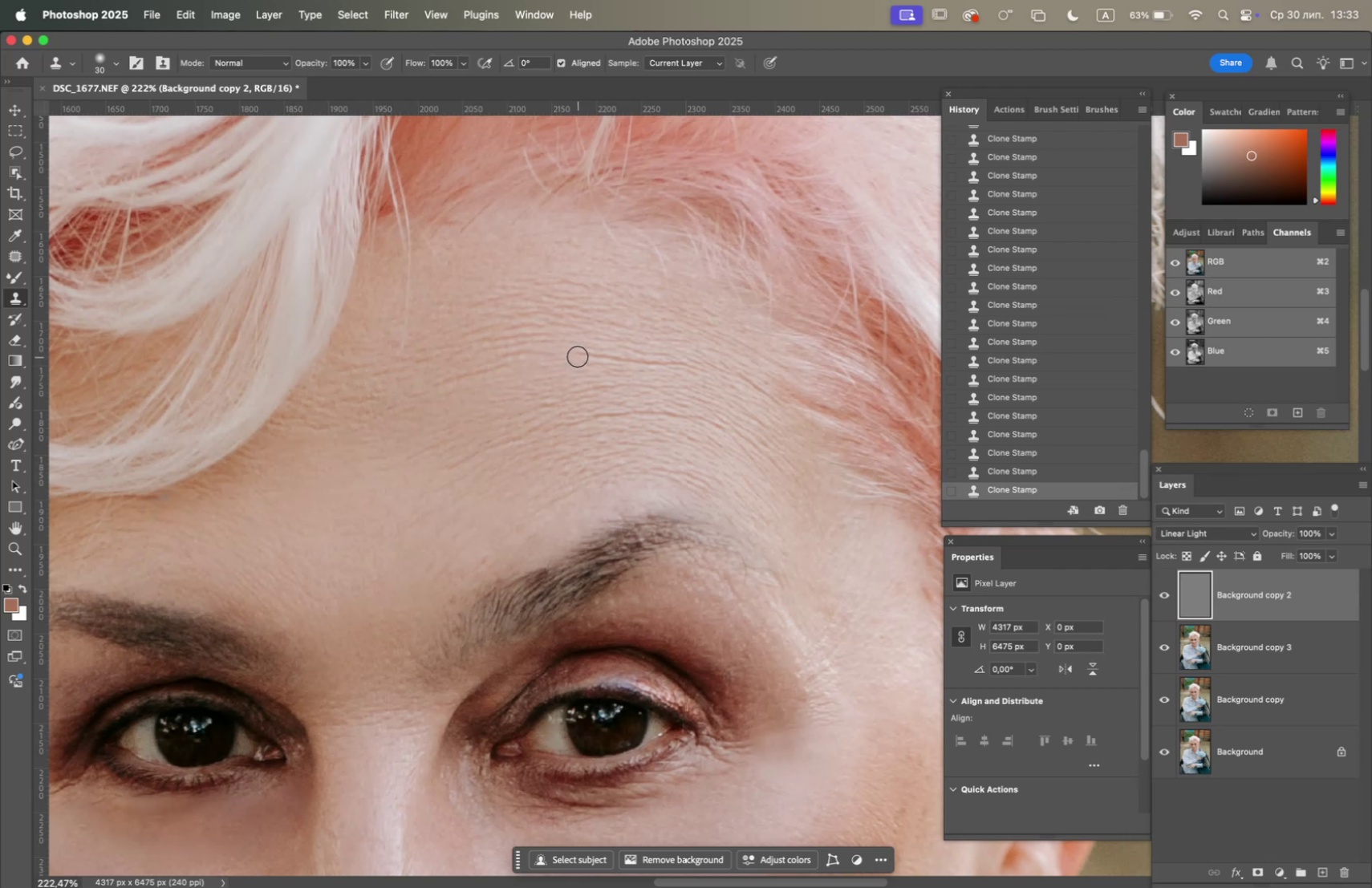 
triple_click([578, 356])
 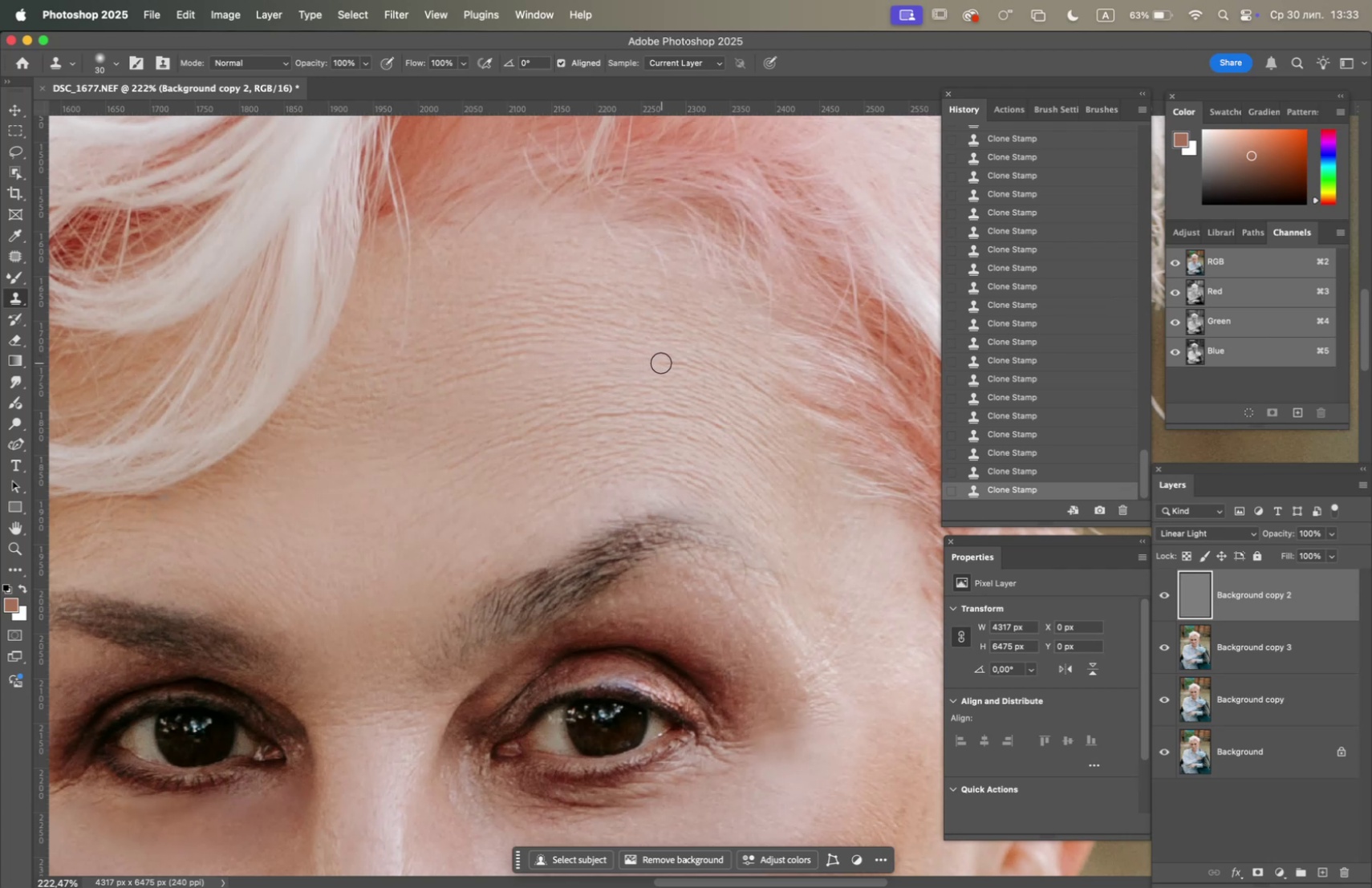 
triple_click([693, 363])
 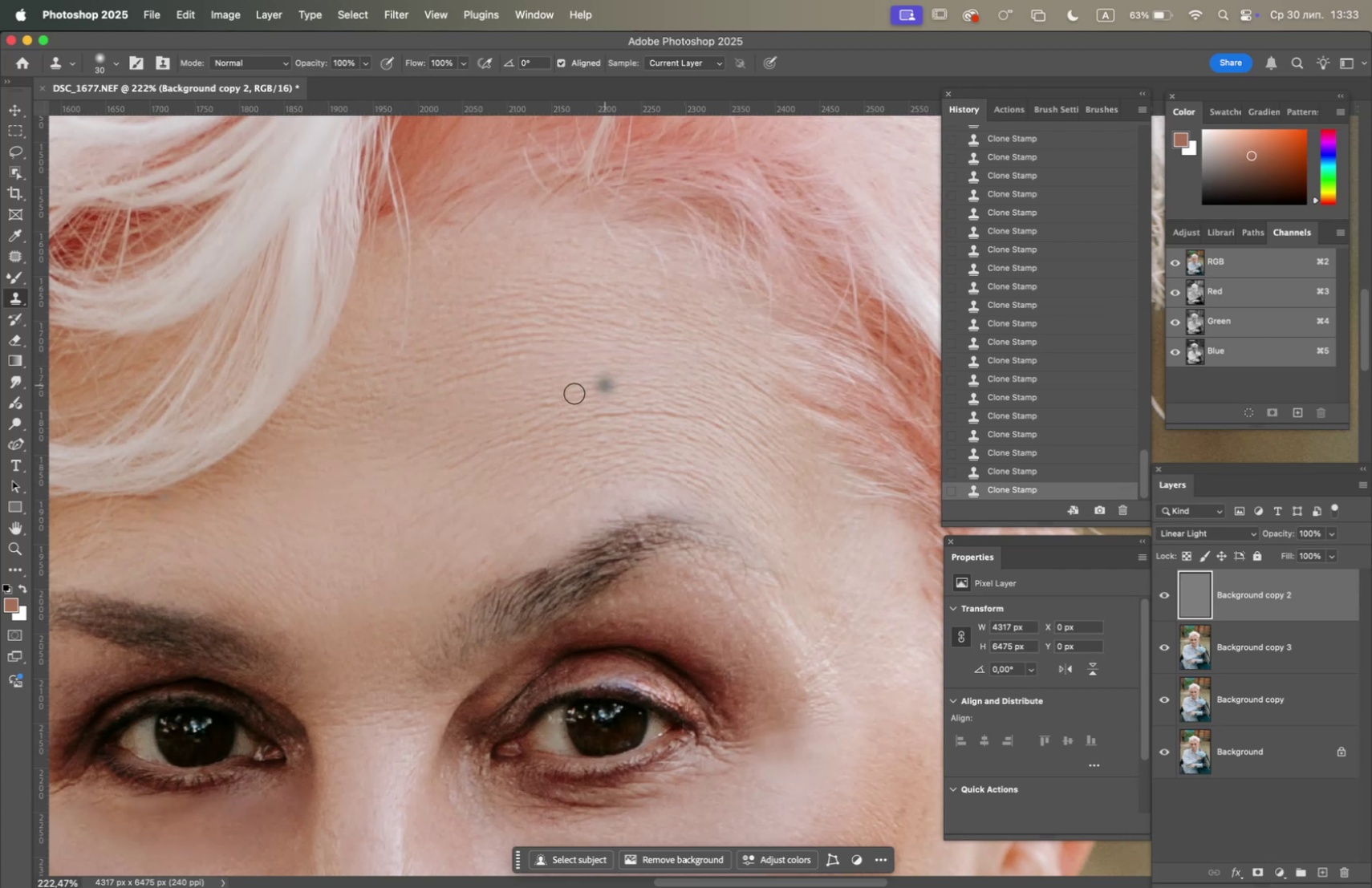 
hold_key(key=OptionLeft, duration=0.92)
left_click([451, 403])
 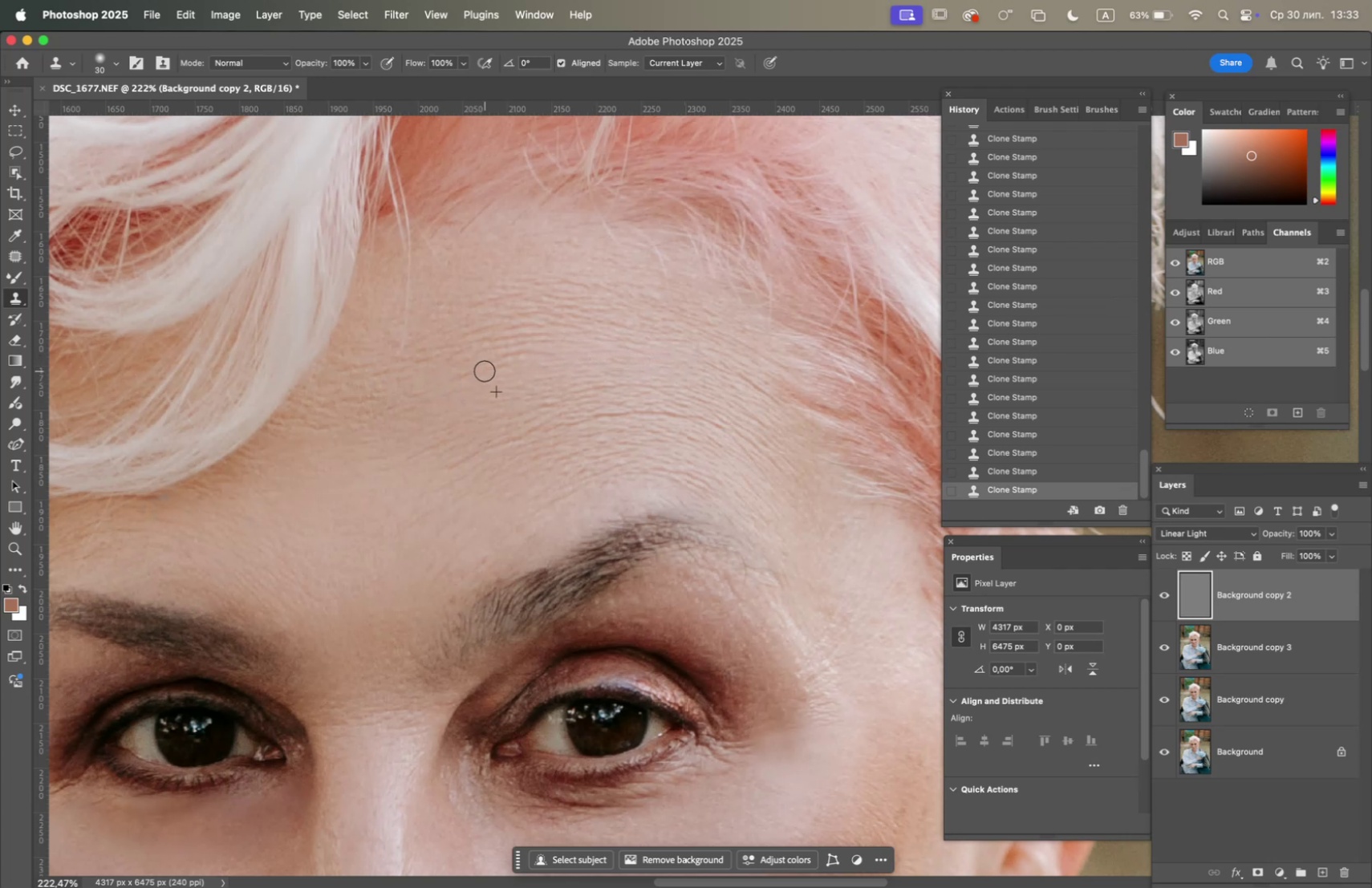 
triple_click([471, 380])
 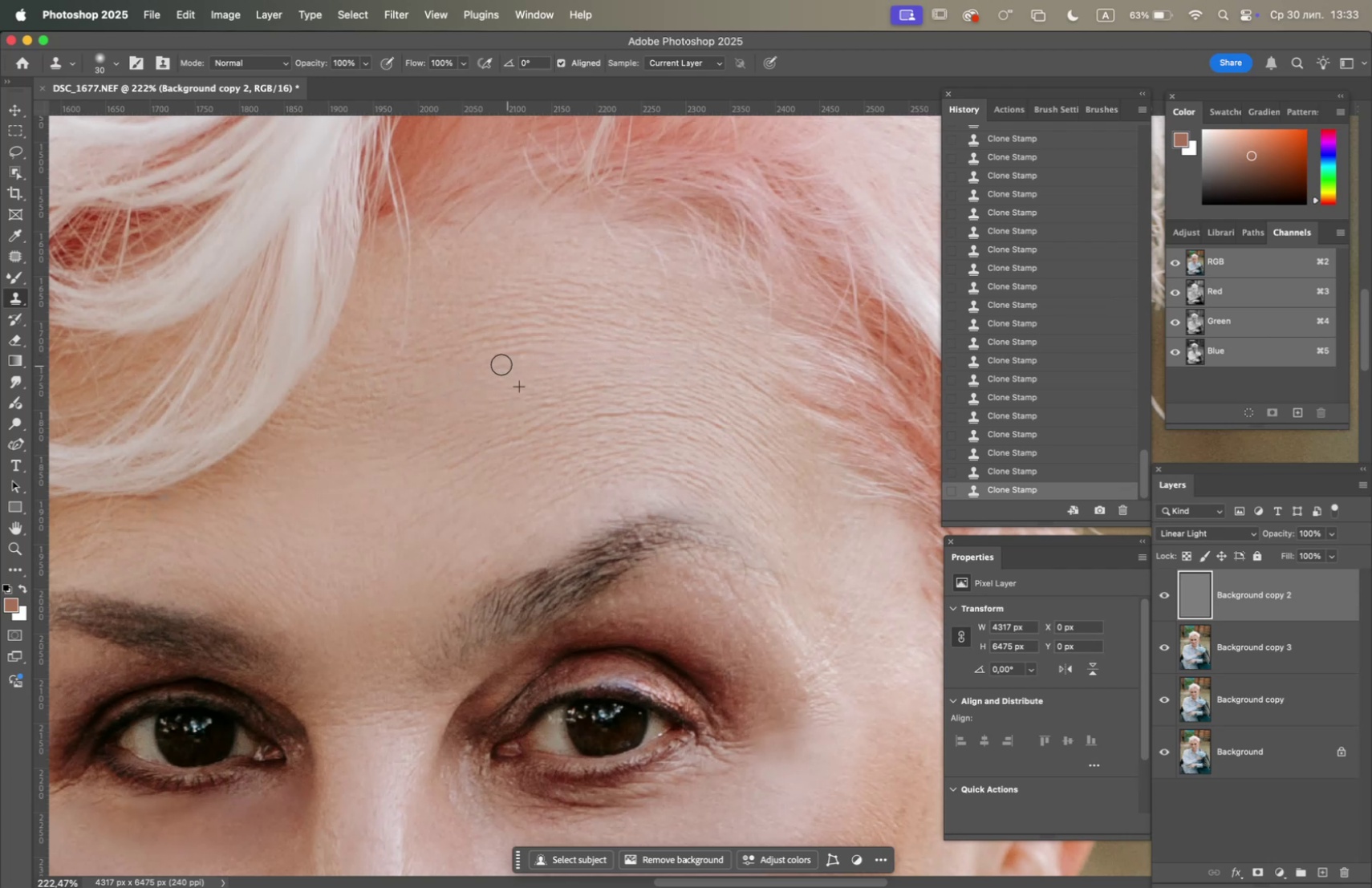 
triple_click([494, 363])
 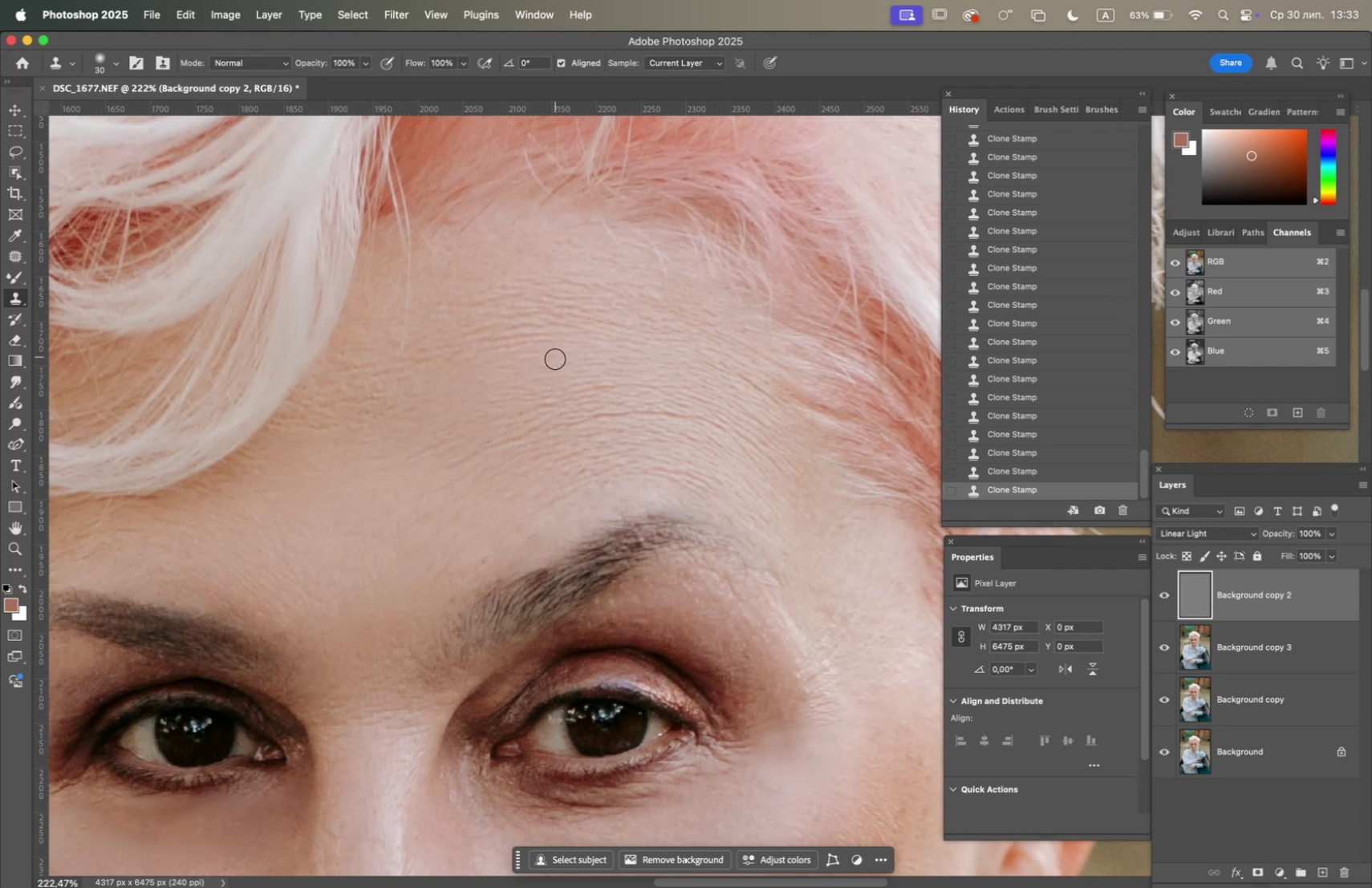 
hold_key(key=OptionLeft, duration=1.22)
left_click([629, 430])
 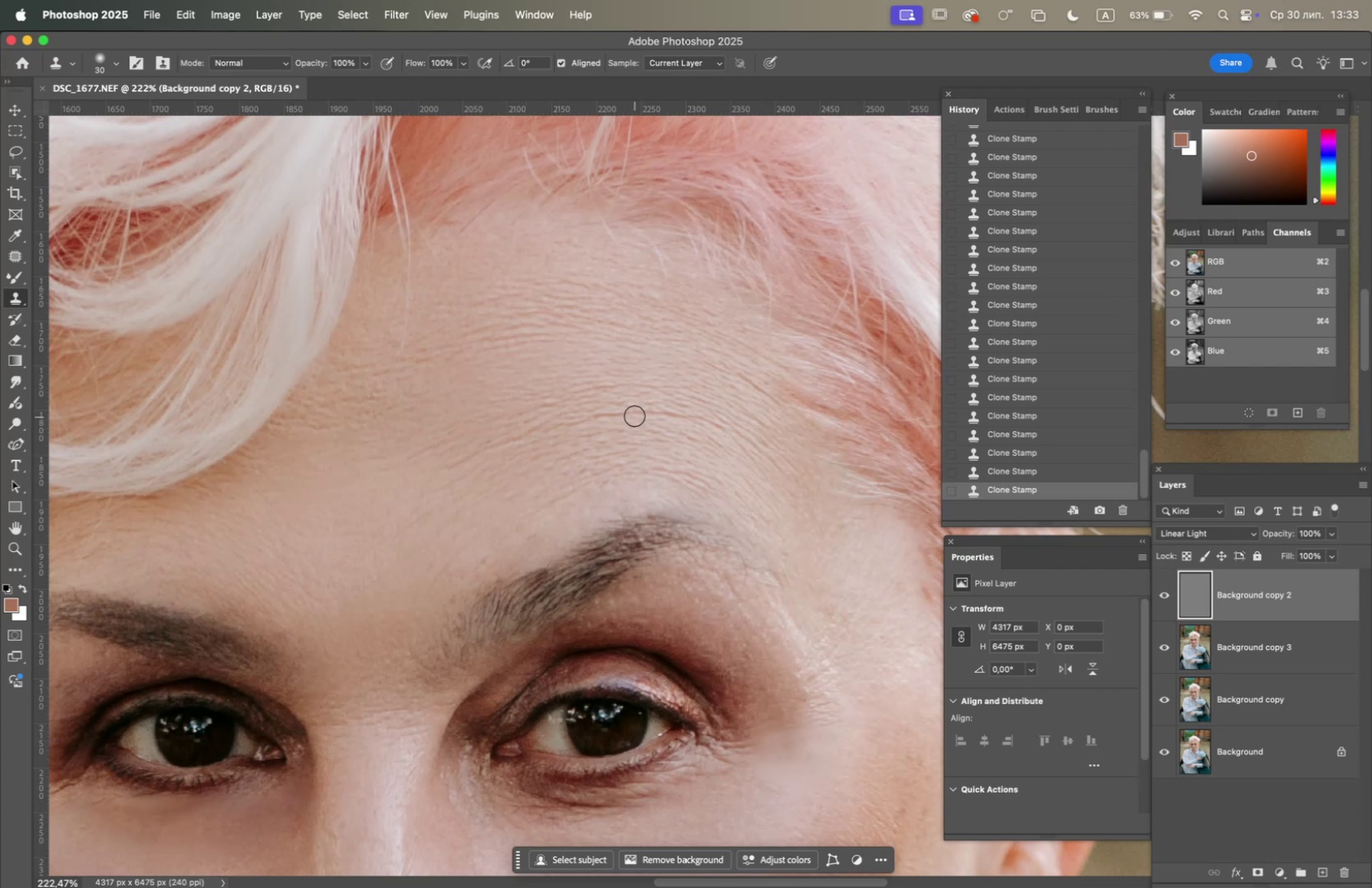 
double_click([635, 416])
 